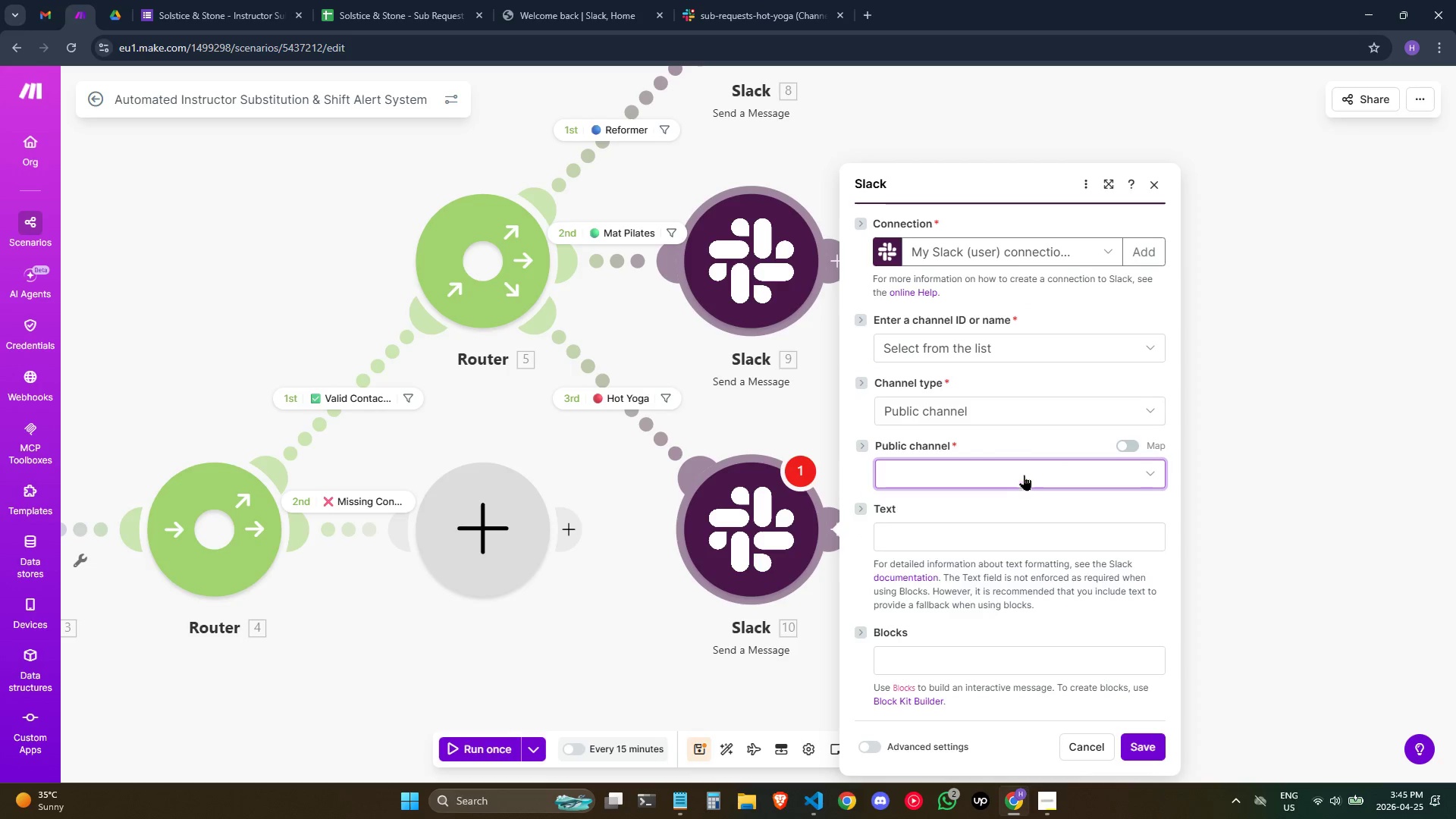 
left_click([1025, 472])
 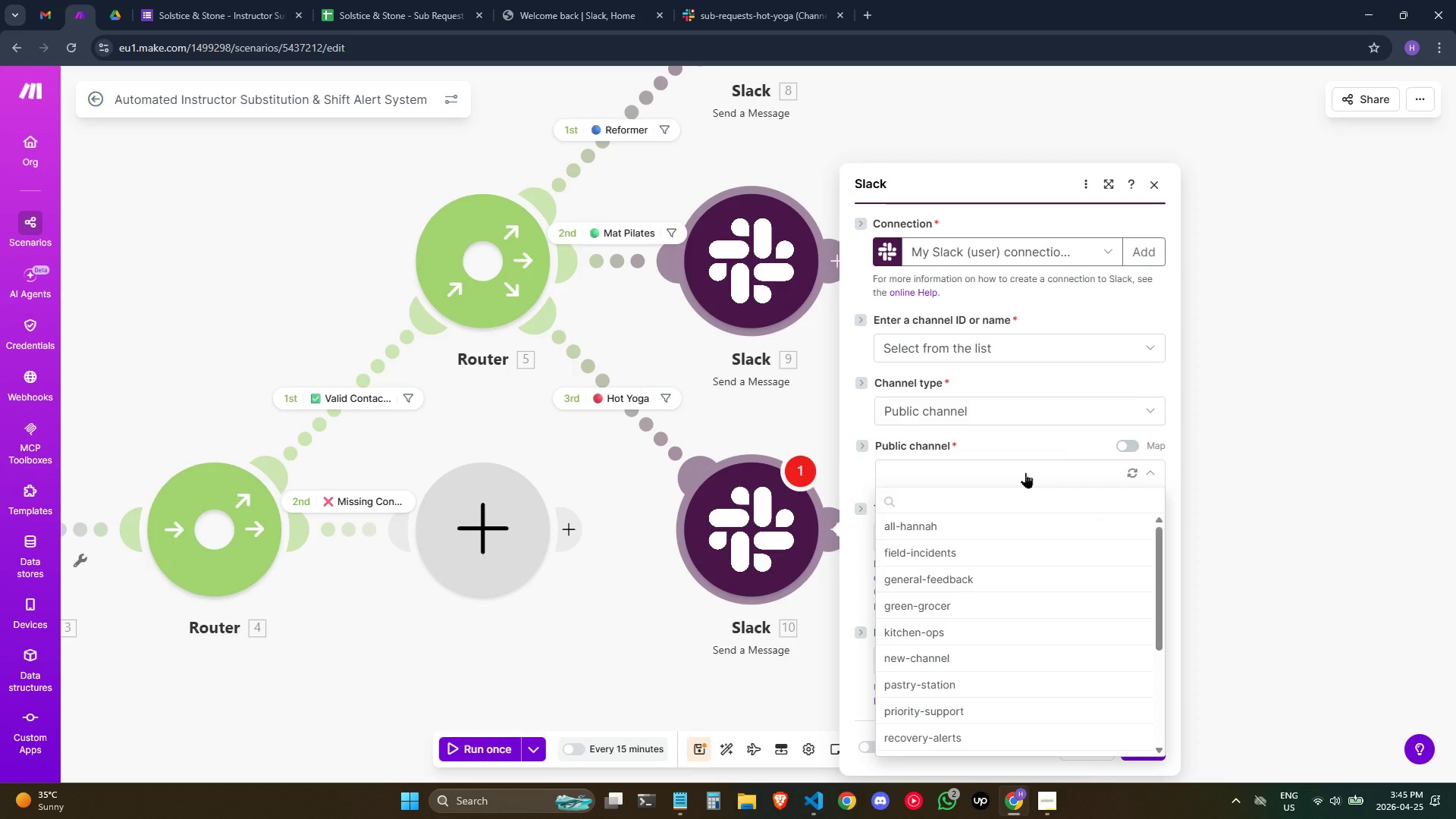 
type(sub)
 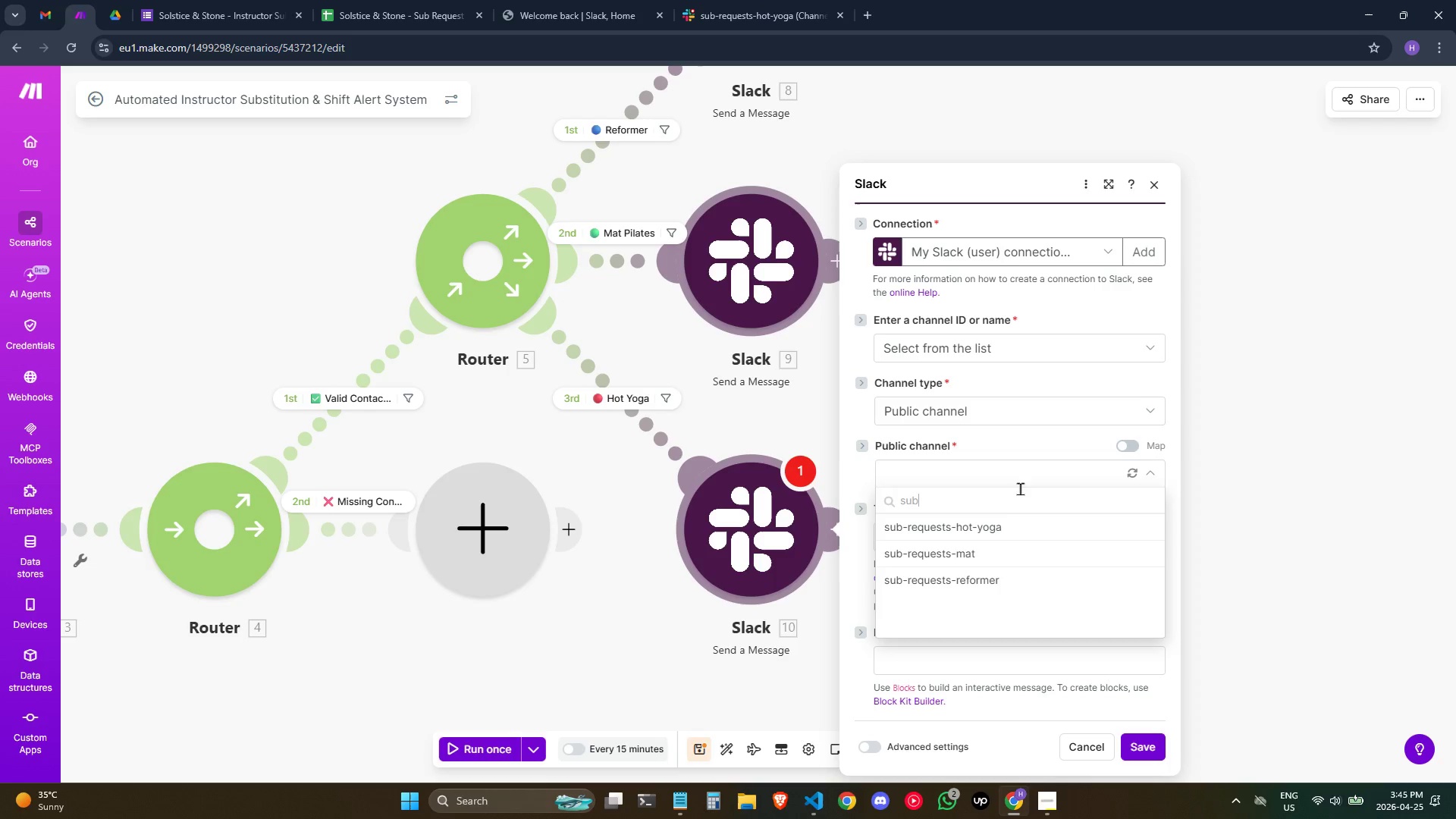 
left_click([1002, 532])
 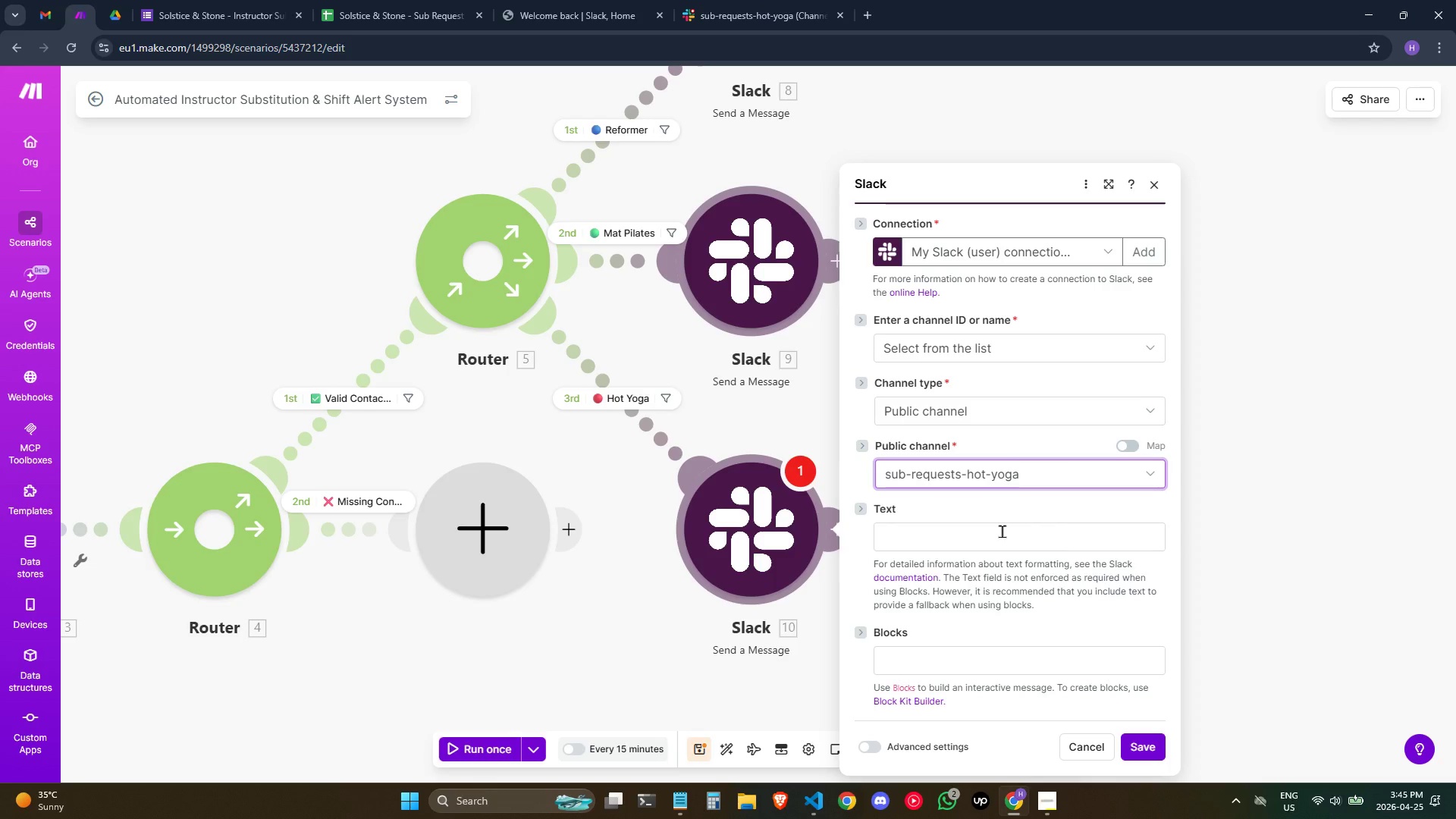 
left_click([1002, 531])
 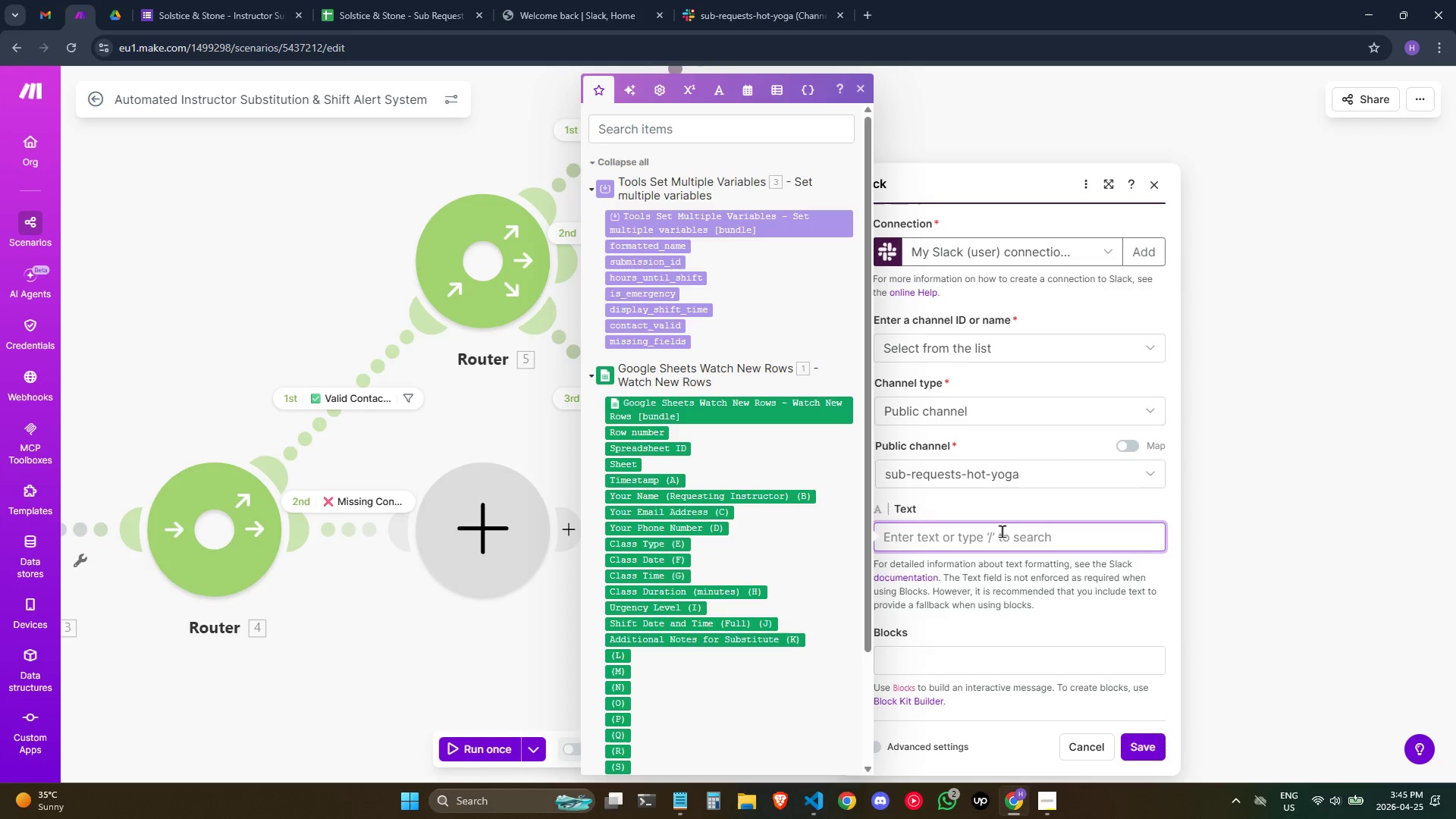 
key(Meta+Quote)
 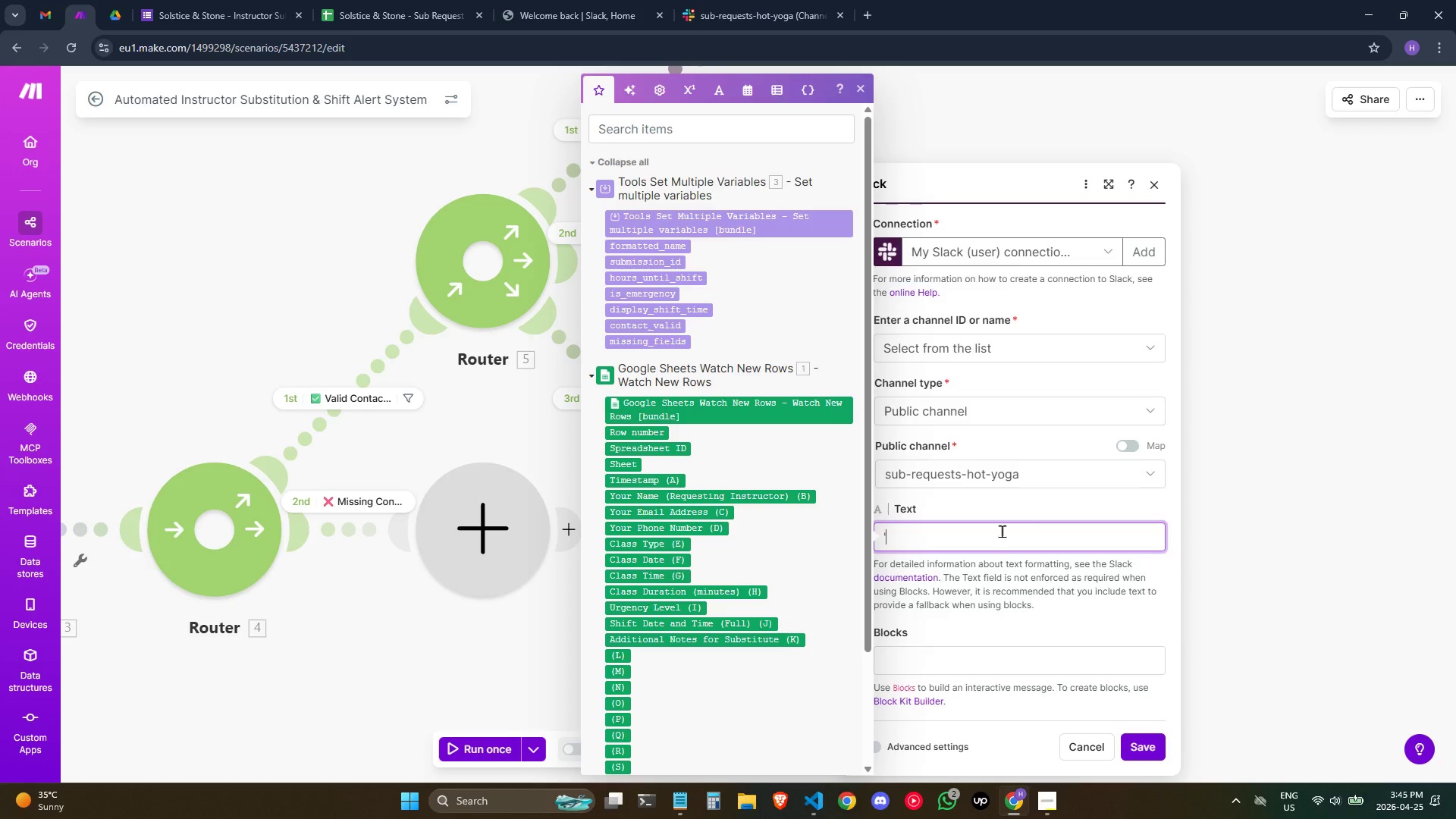 
key(Meta+Semicolon)
 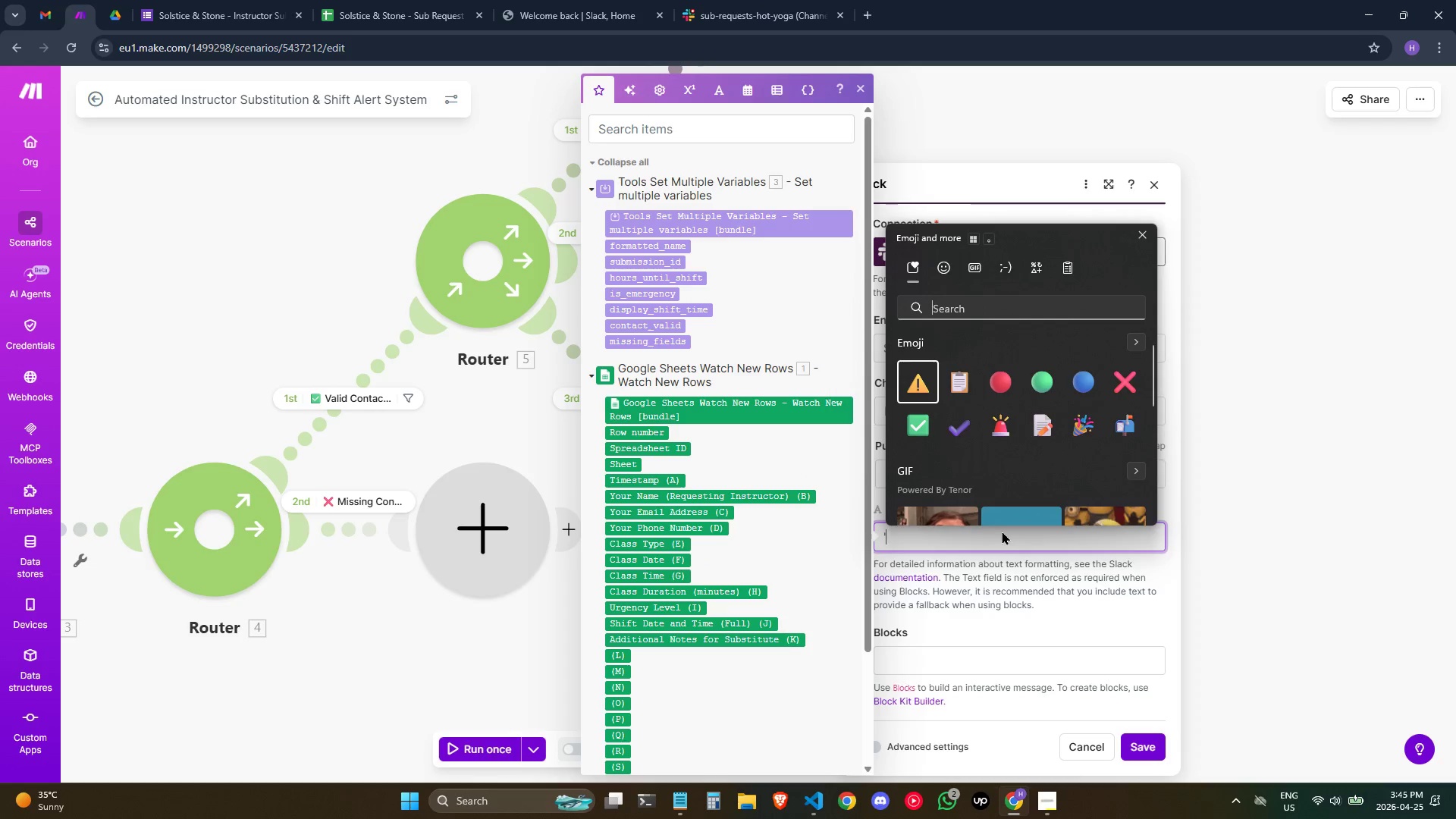 
key(Backspace)
 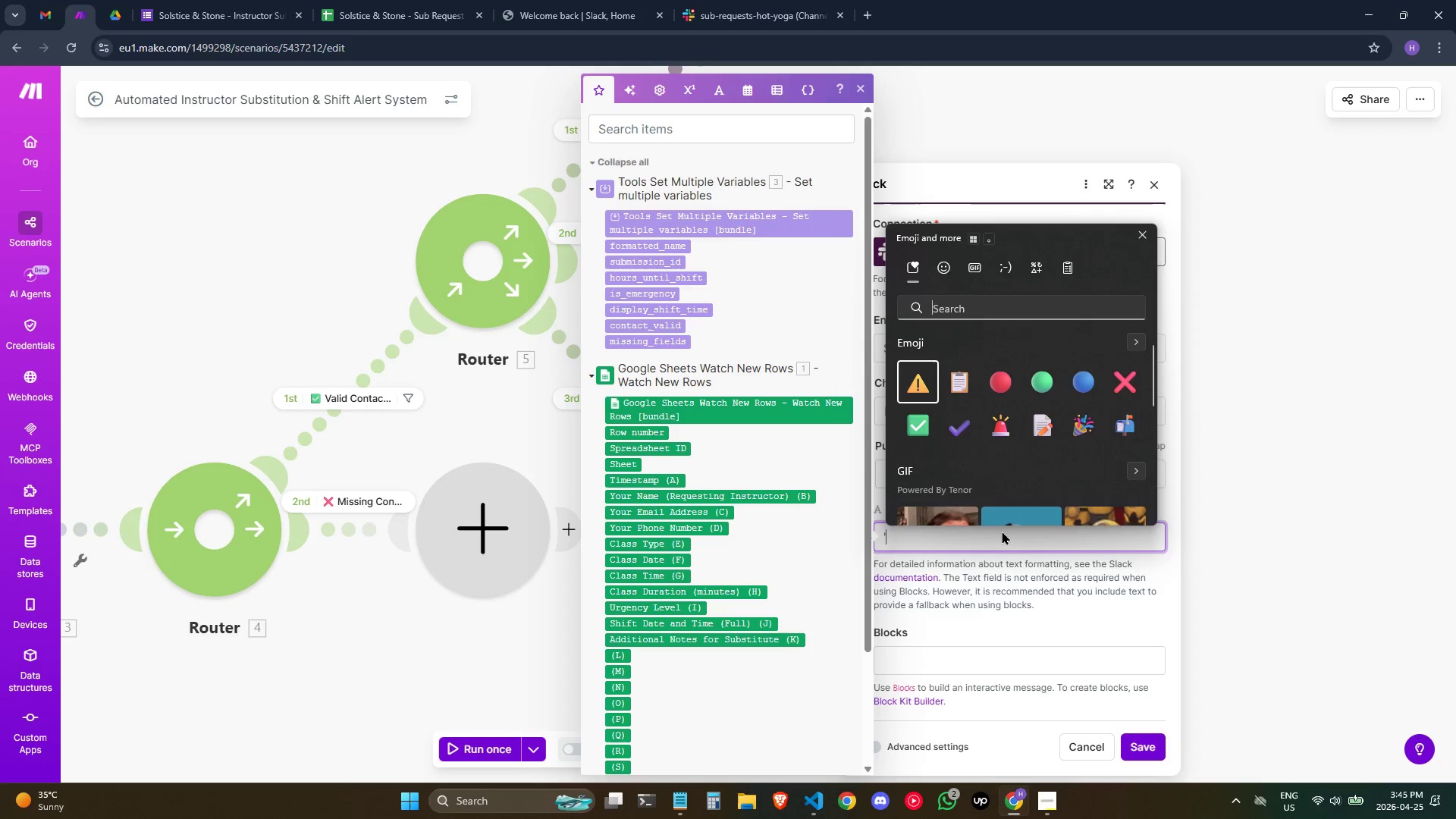 
key(Meta+Semicolon)
 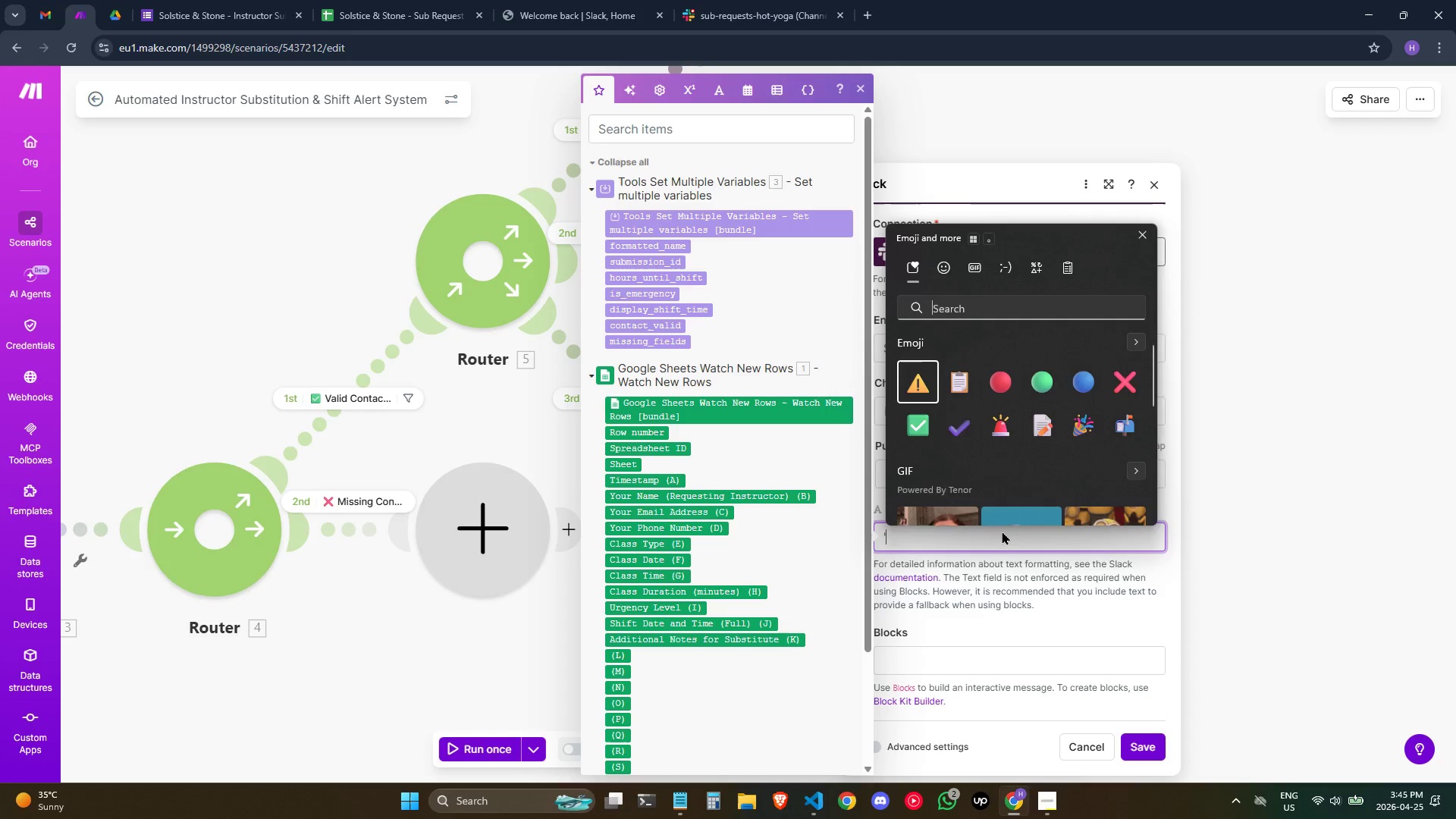 
key(Backspace)
 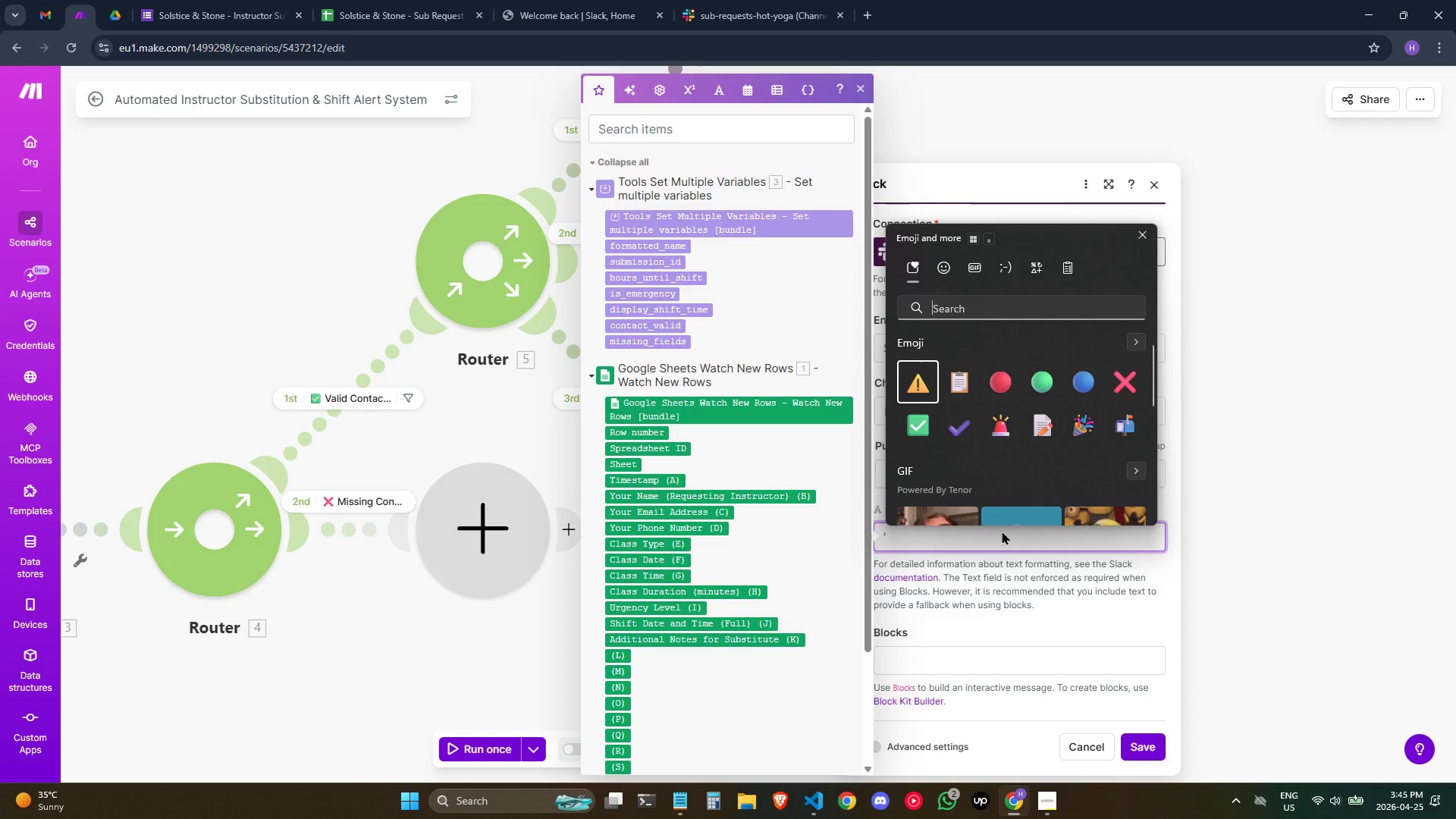 
key(Backspace)
 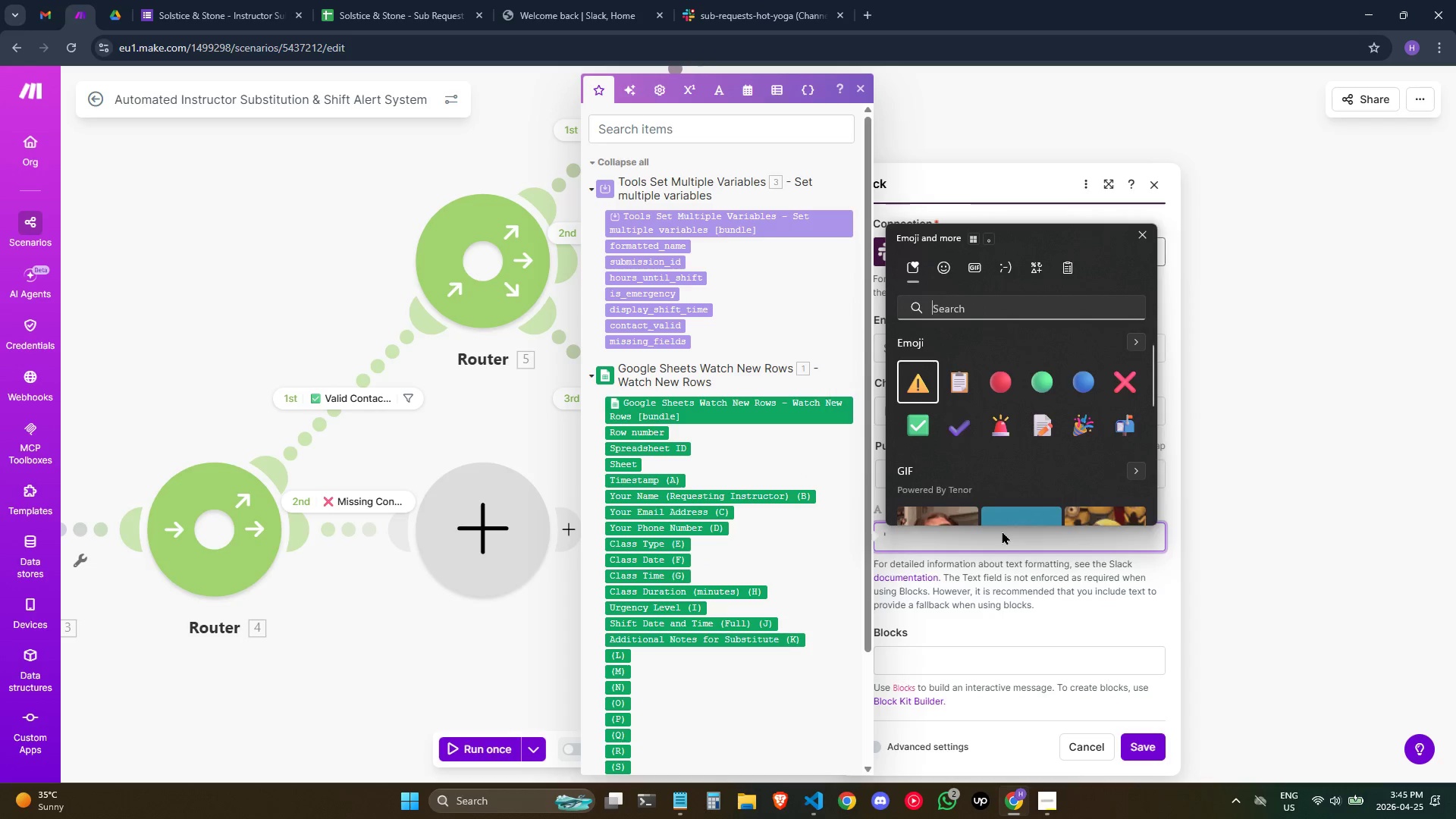 
key(Backspace)
 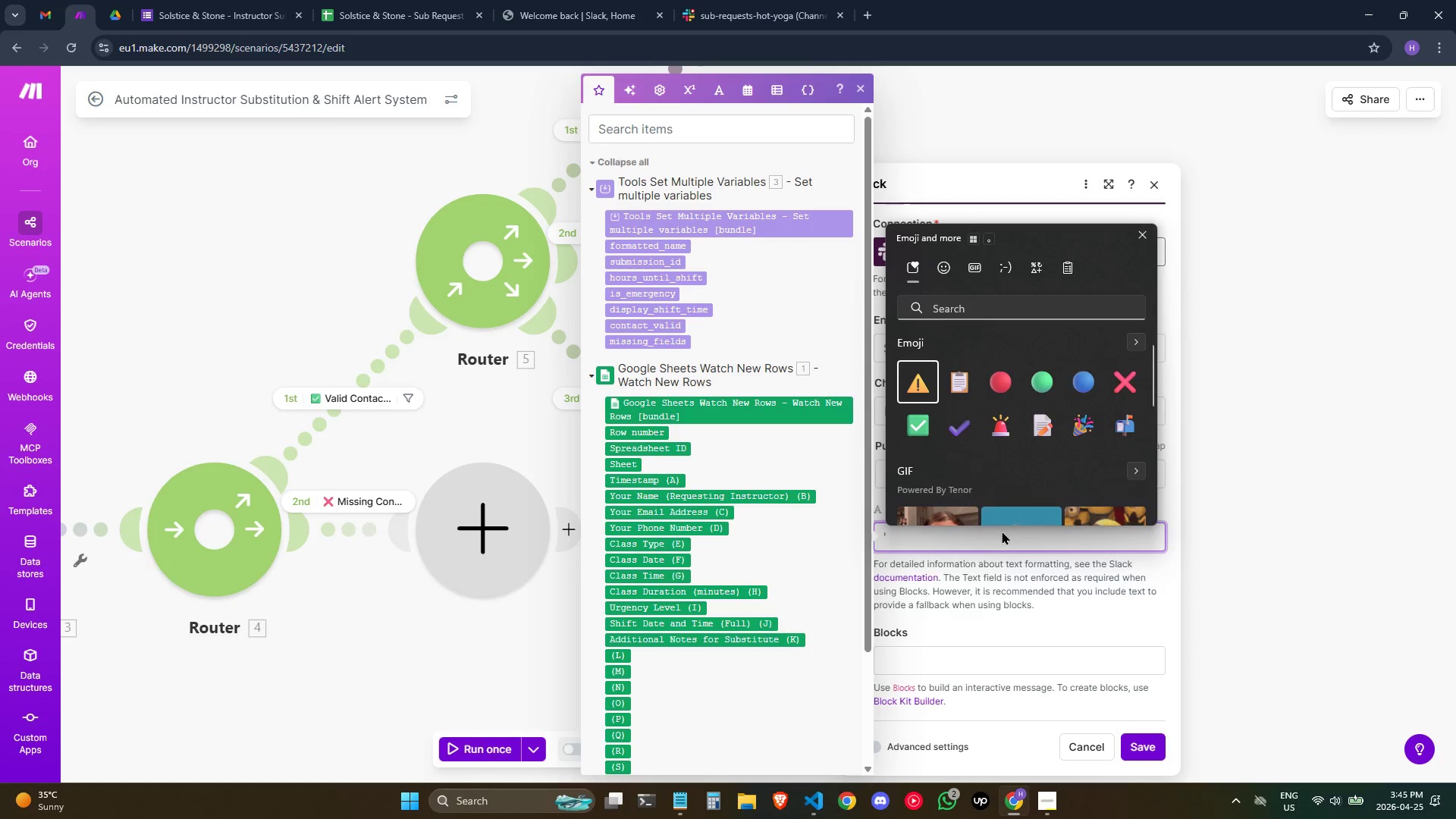 
left_click([985, 543])
 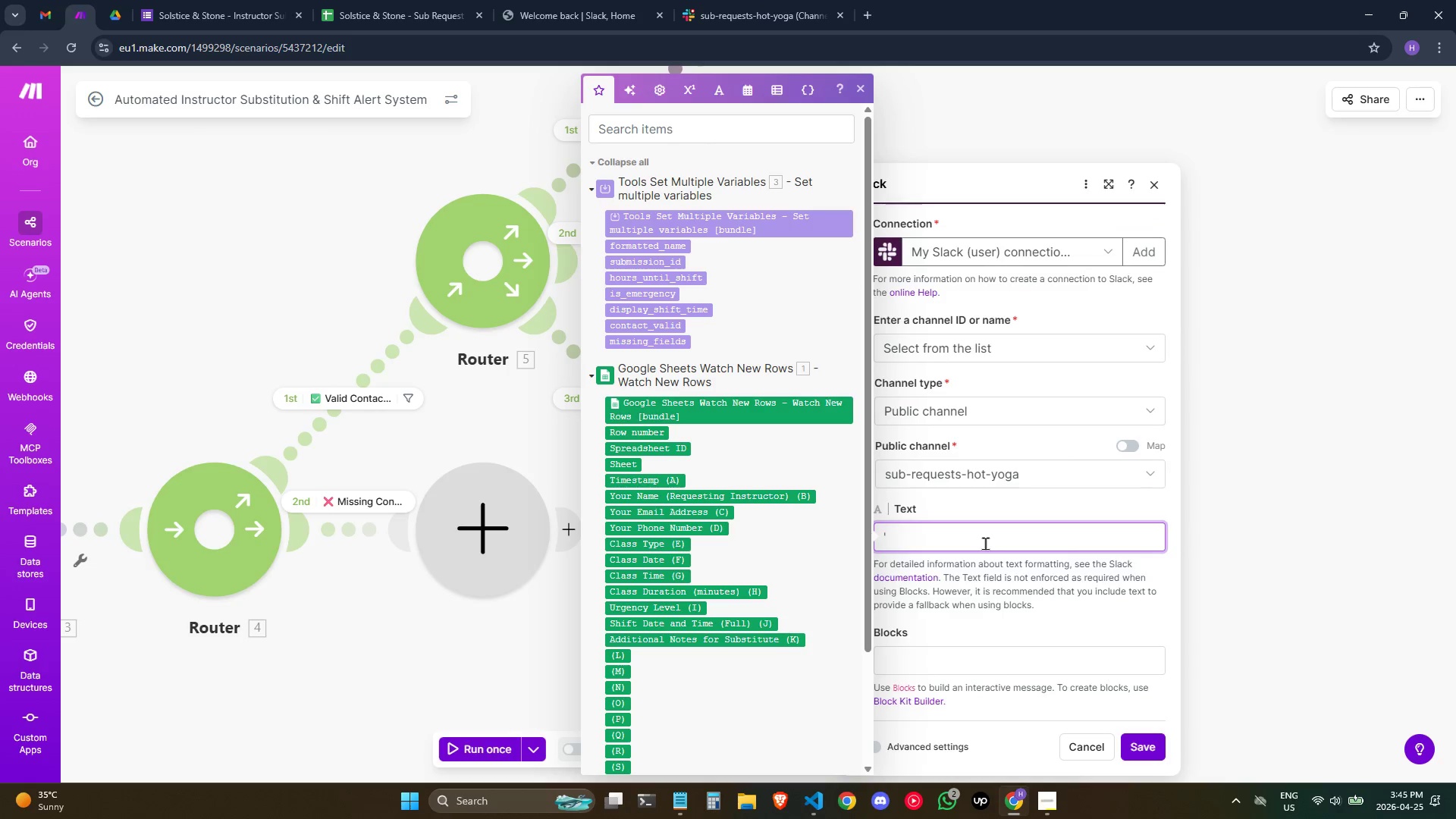 
key(Backspace)
 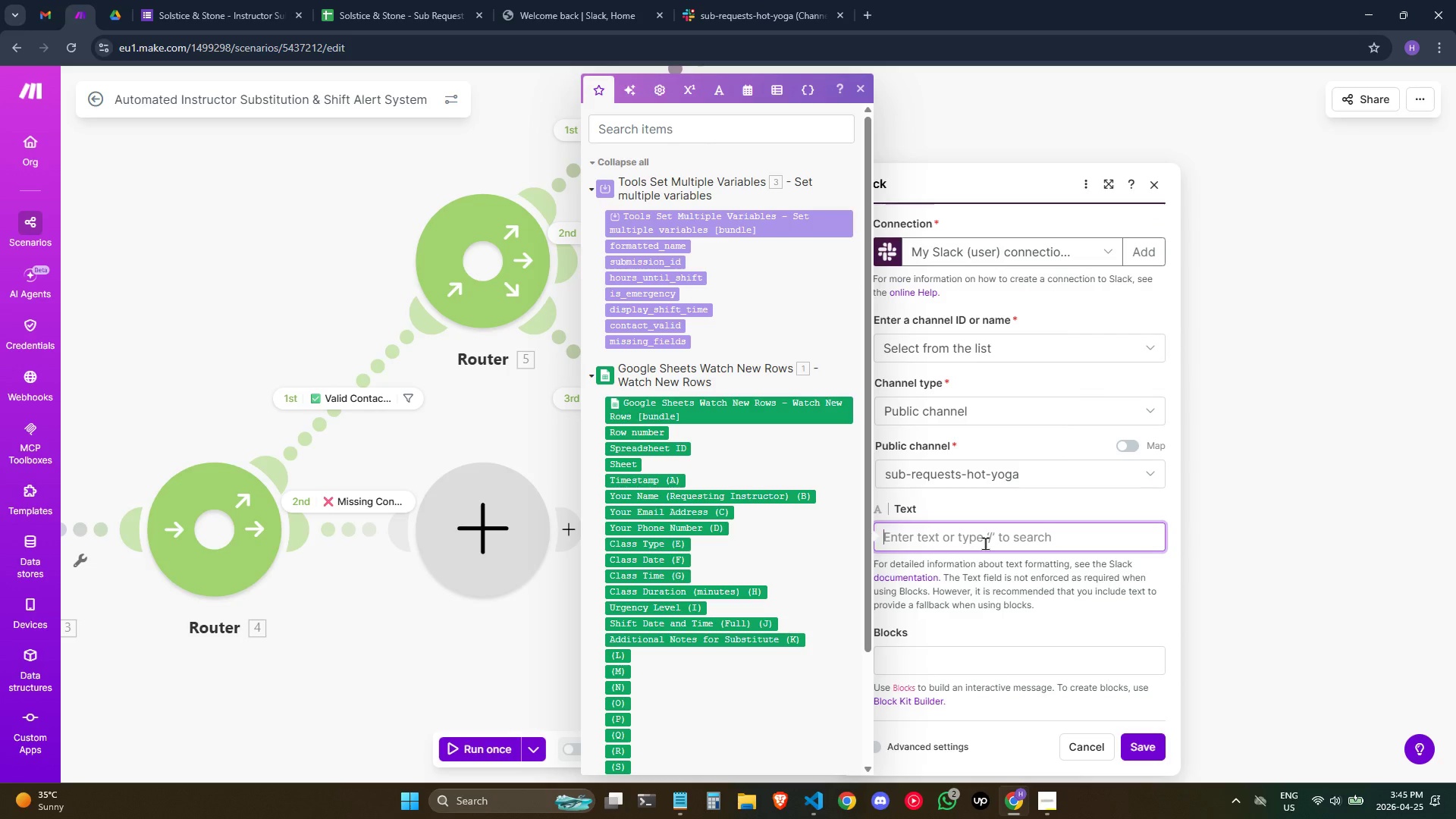 
key(Meta+Semicolon)
 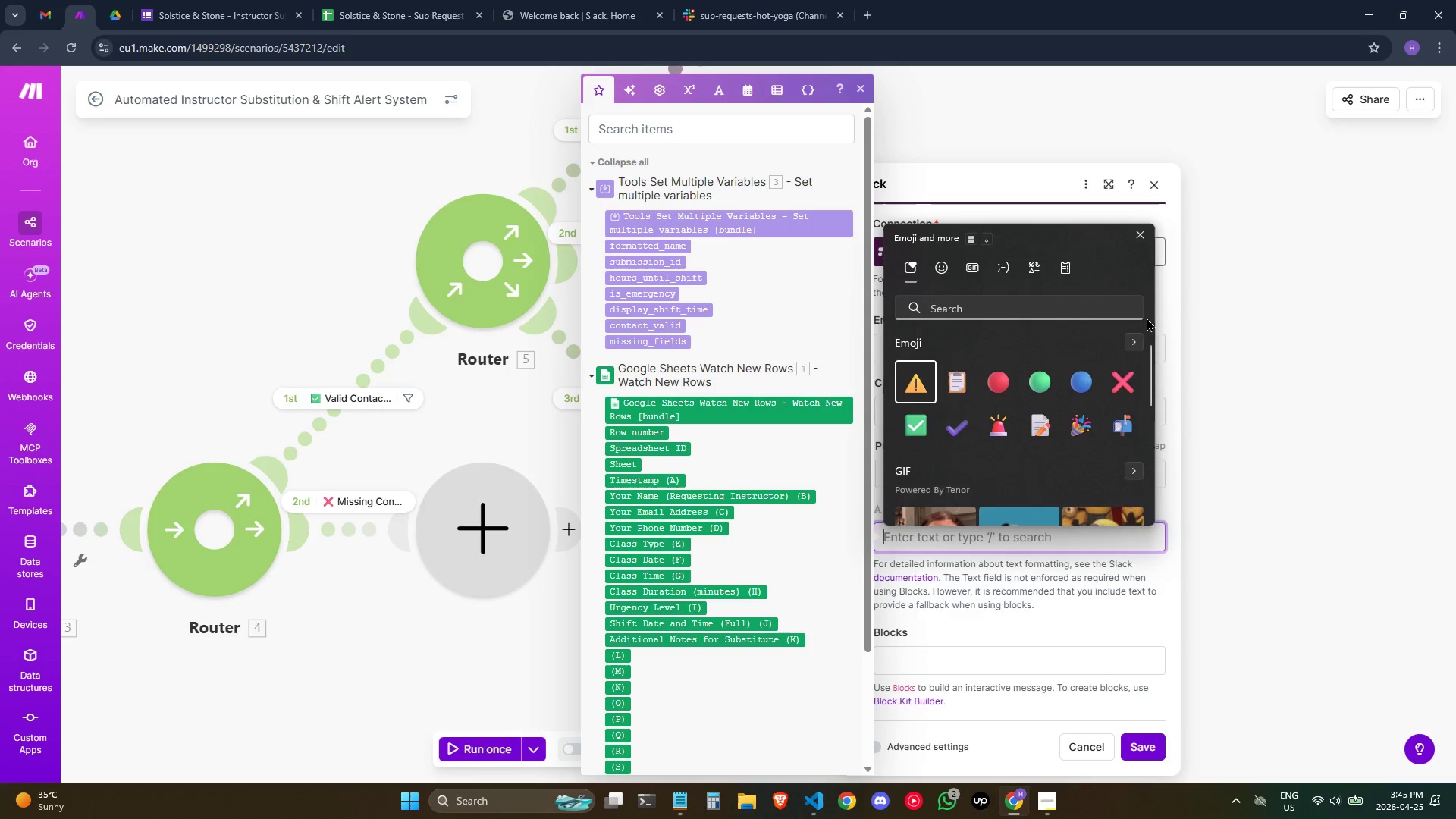 
left_click([1138, 337])
 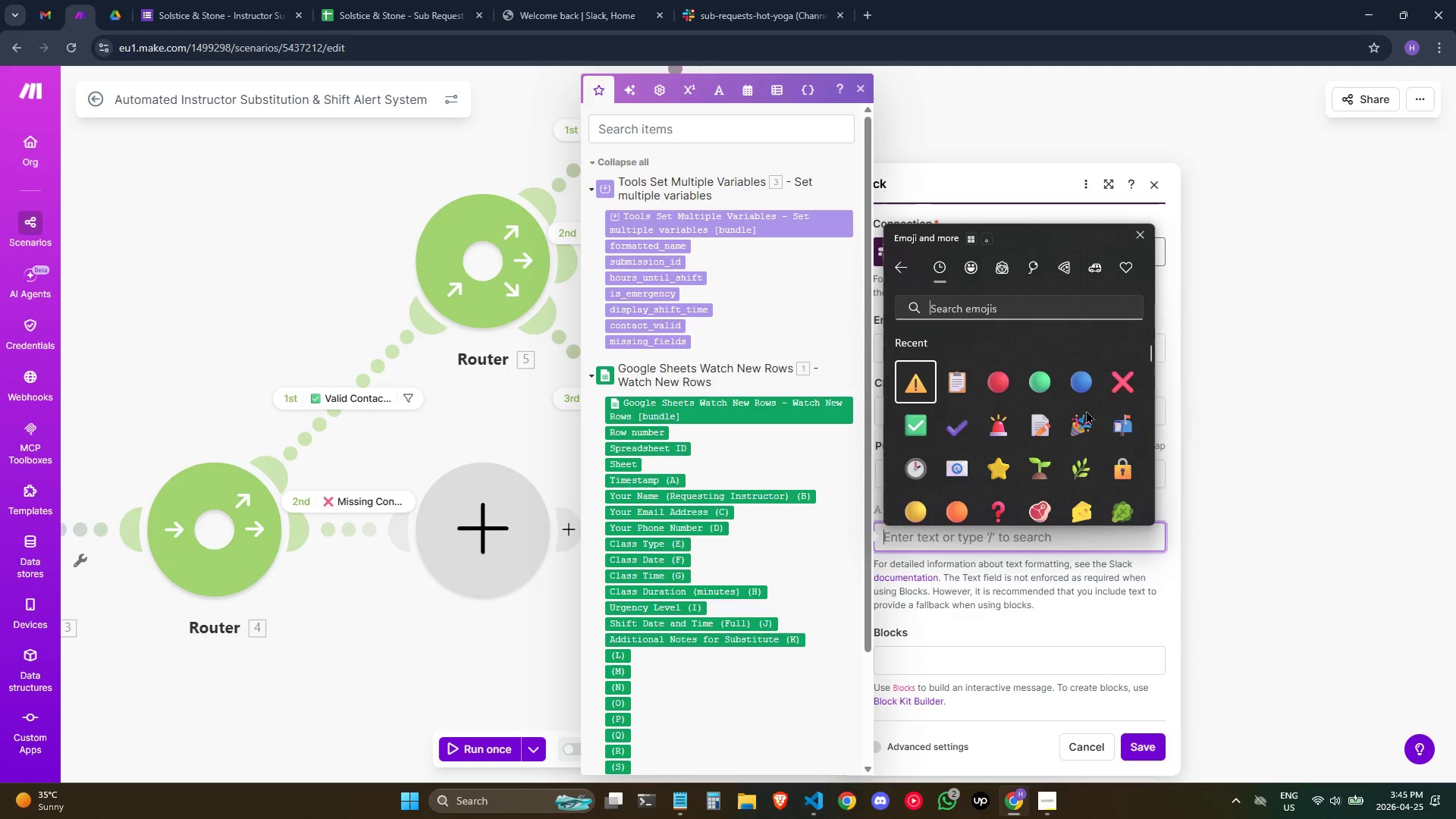 
scroll: coordinate [1085, 413], scroll_direction: down, amount: 1.0
 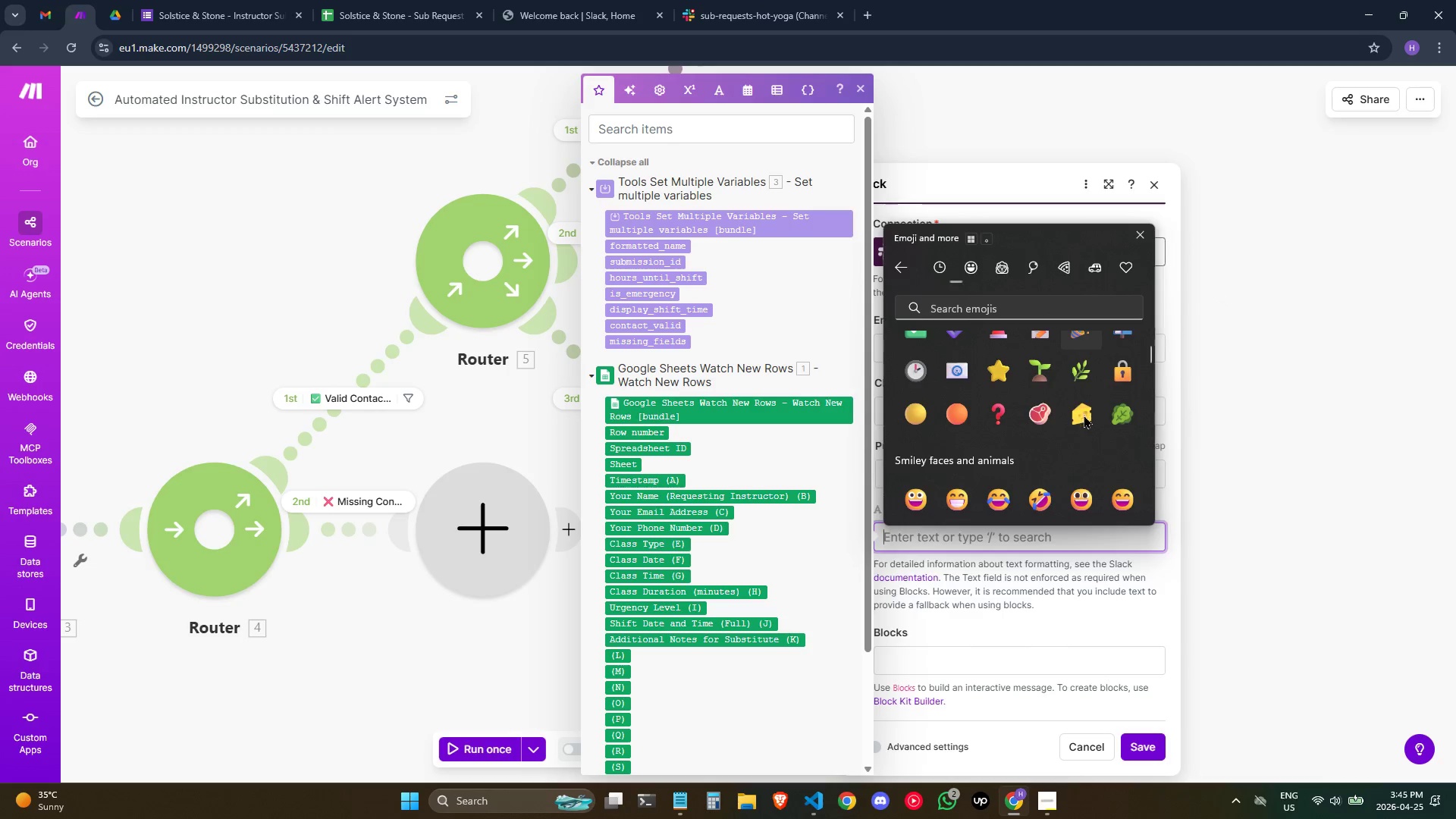 
scroll: coordinate [1082, 416], scroll_direction: up, amount: 2.0
 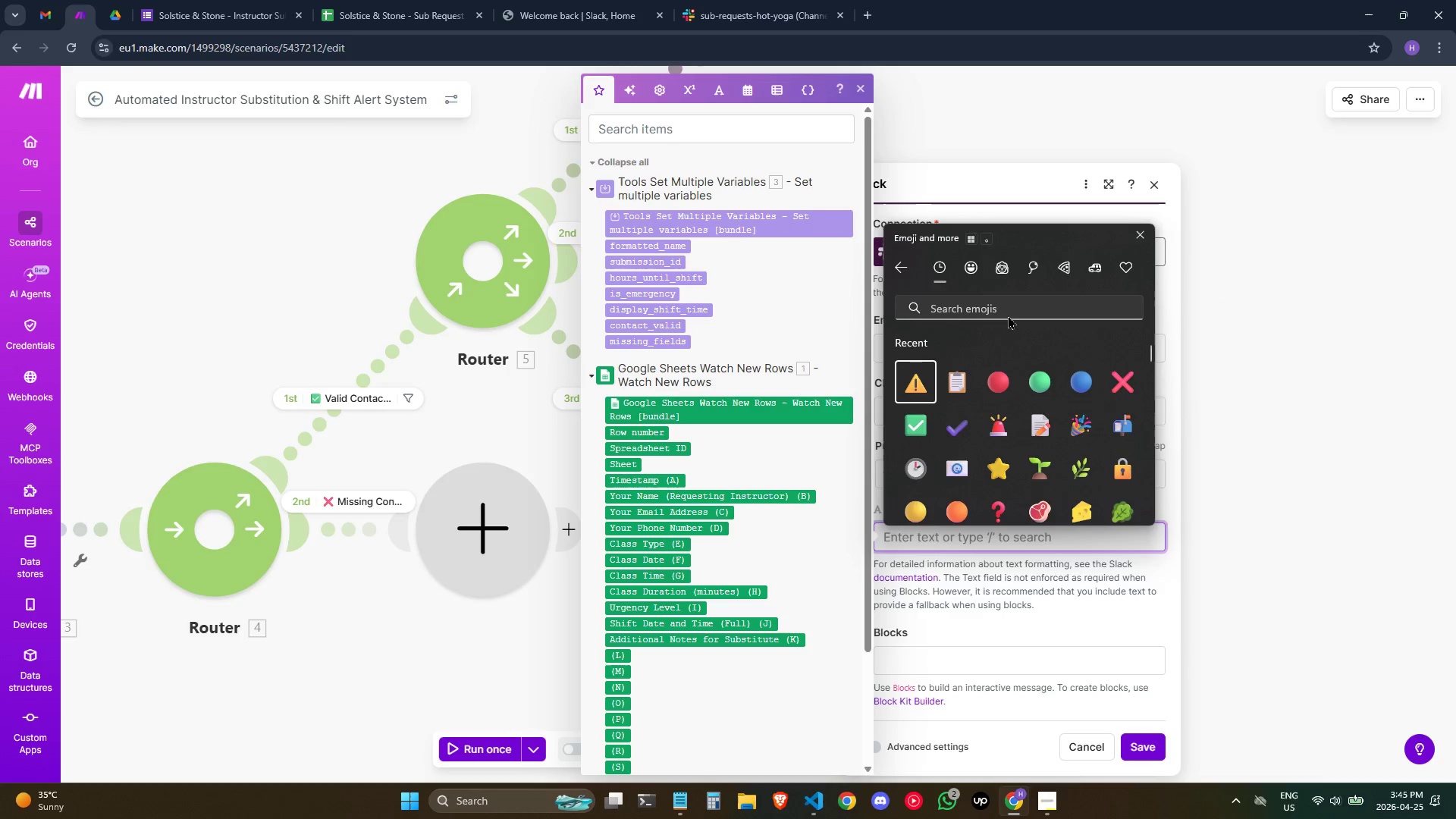 
left_click([1016, 302])
 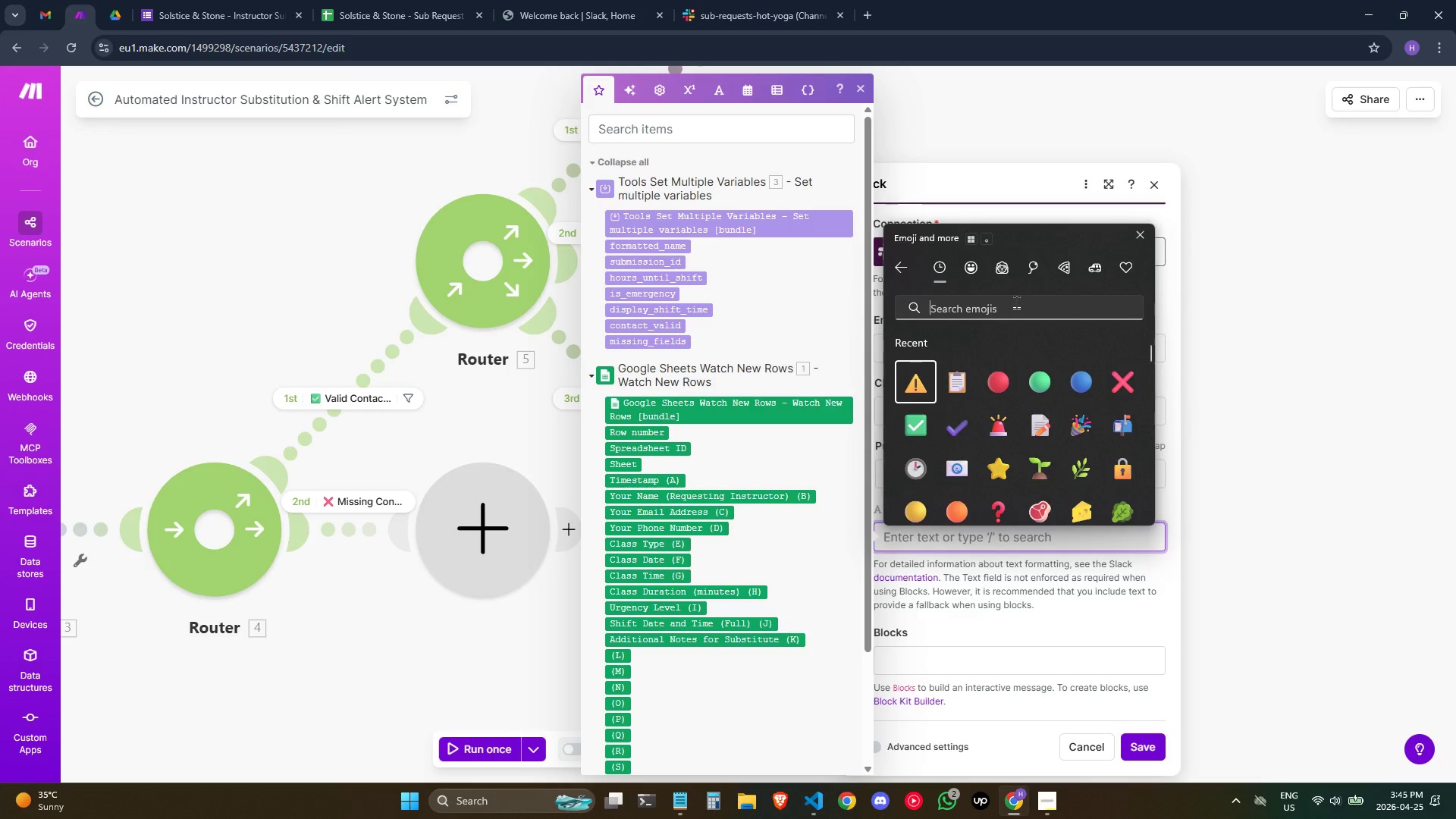 
type(hot)
 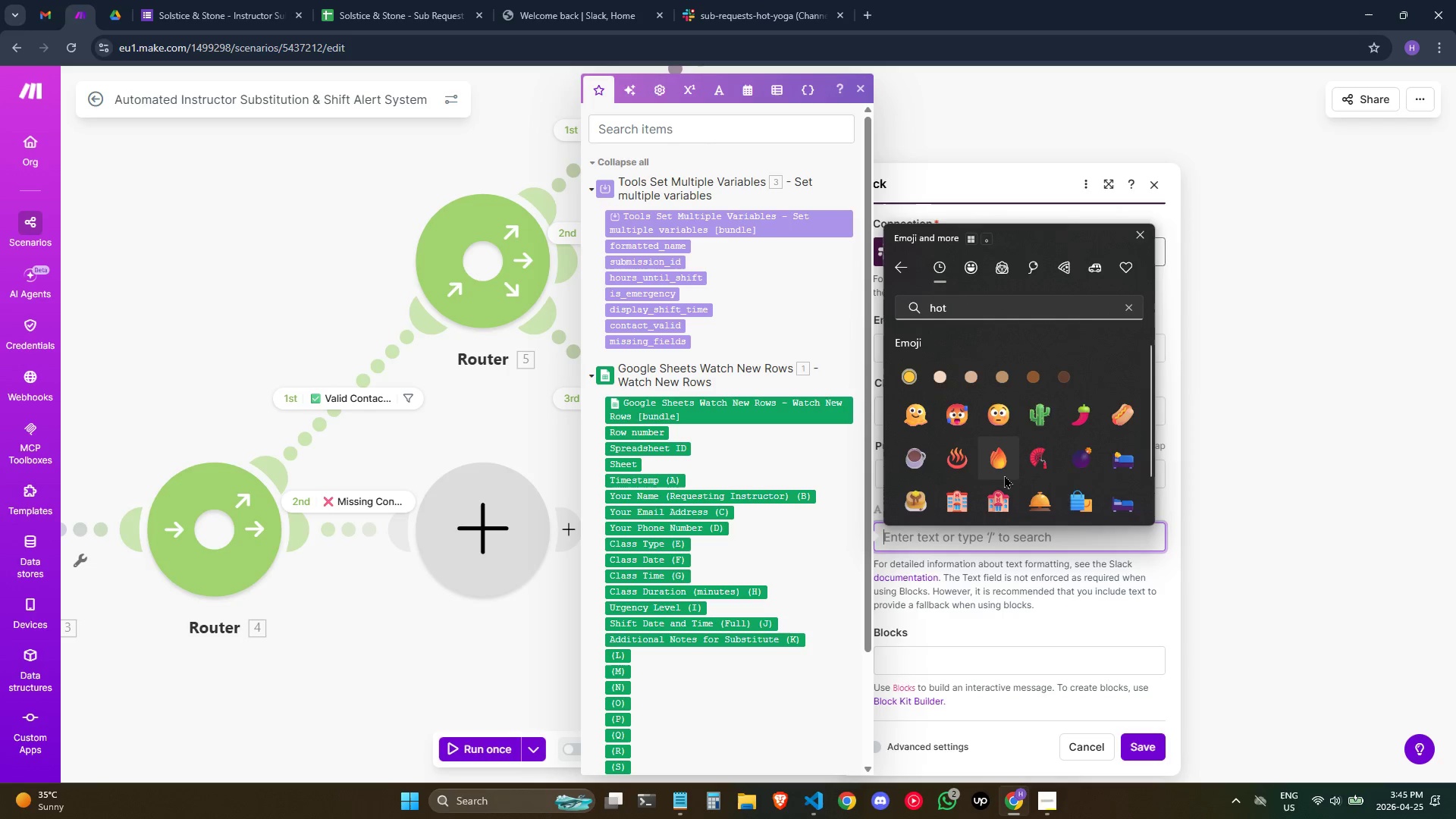 
left_click([1004, 465])
 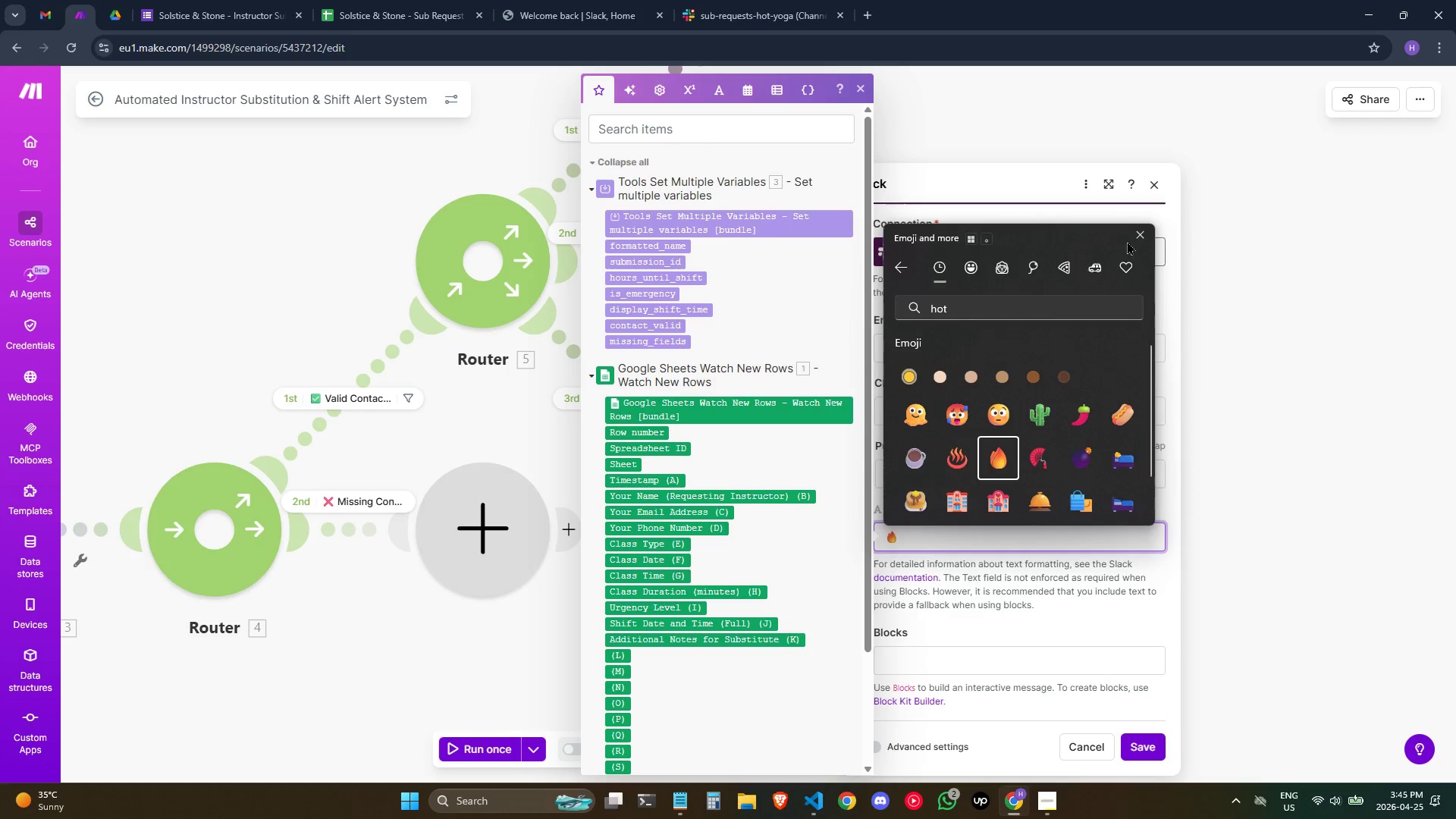 
left_click([1140, 231])
 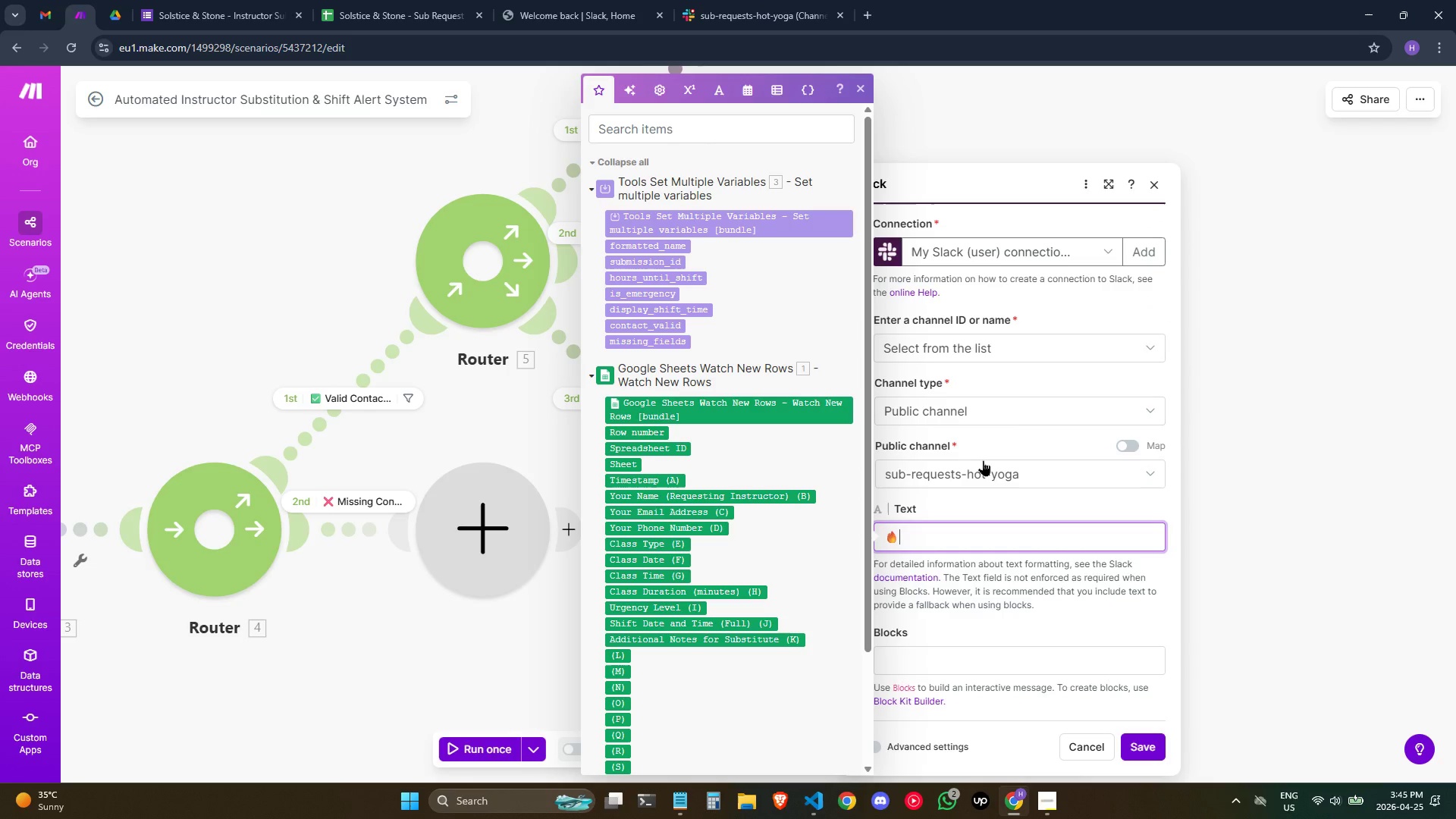 
type( HOT YOGA SUB REQUEST - HEAT CERT REQUIE)
key(Backspace)
type(RED - )
 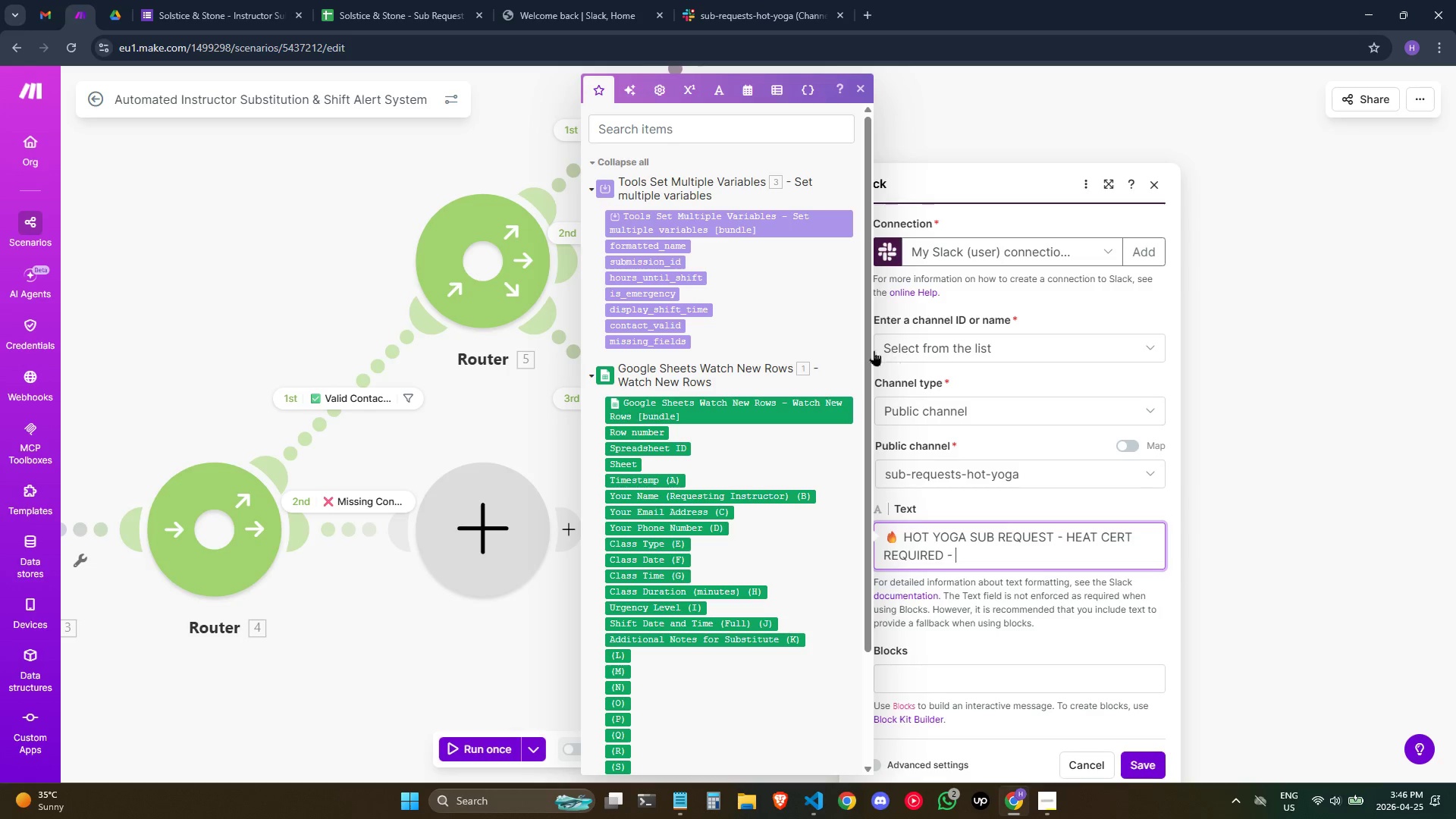 
left_click([676, 248])
 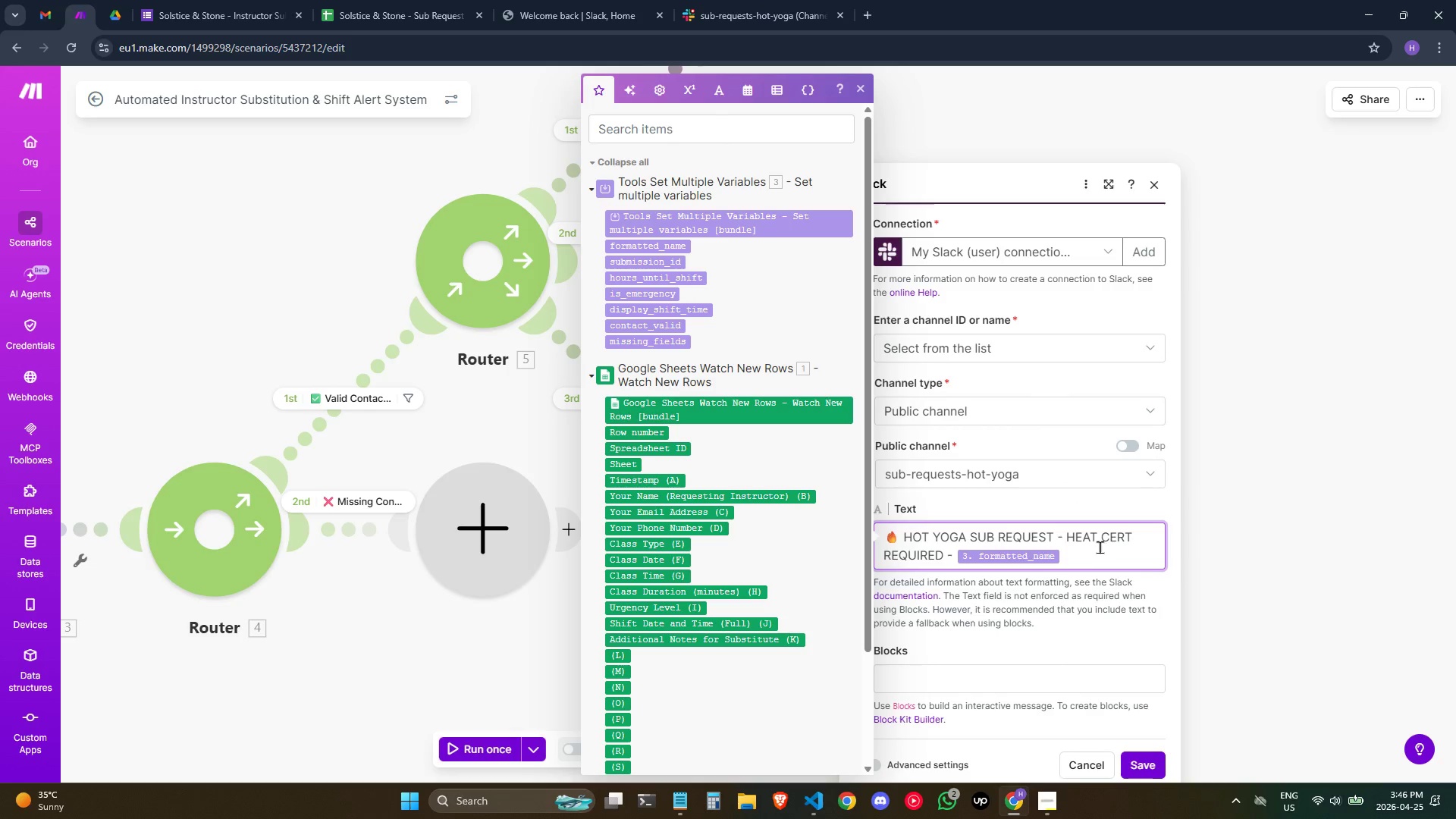 
wait(17.42)
 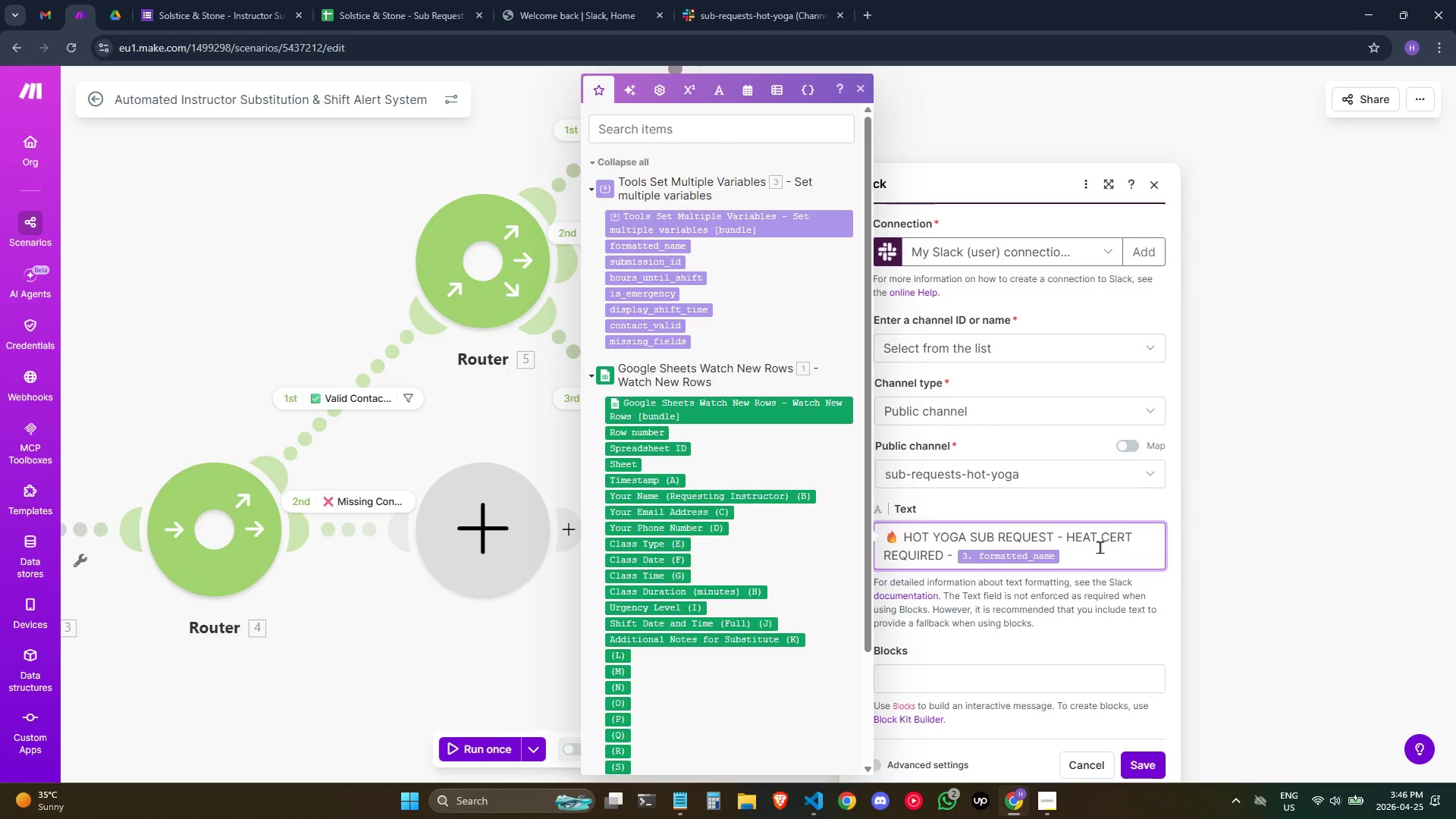 
key(Minus)
 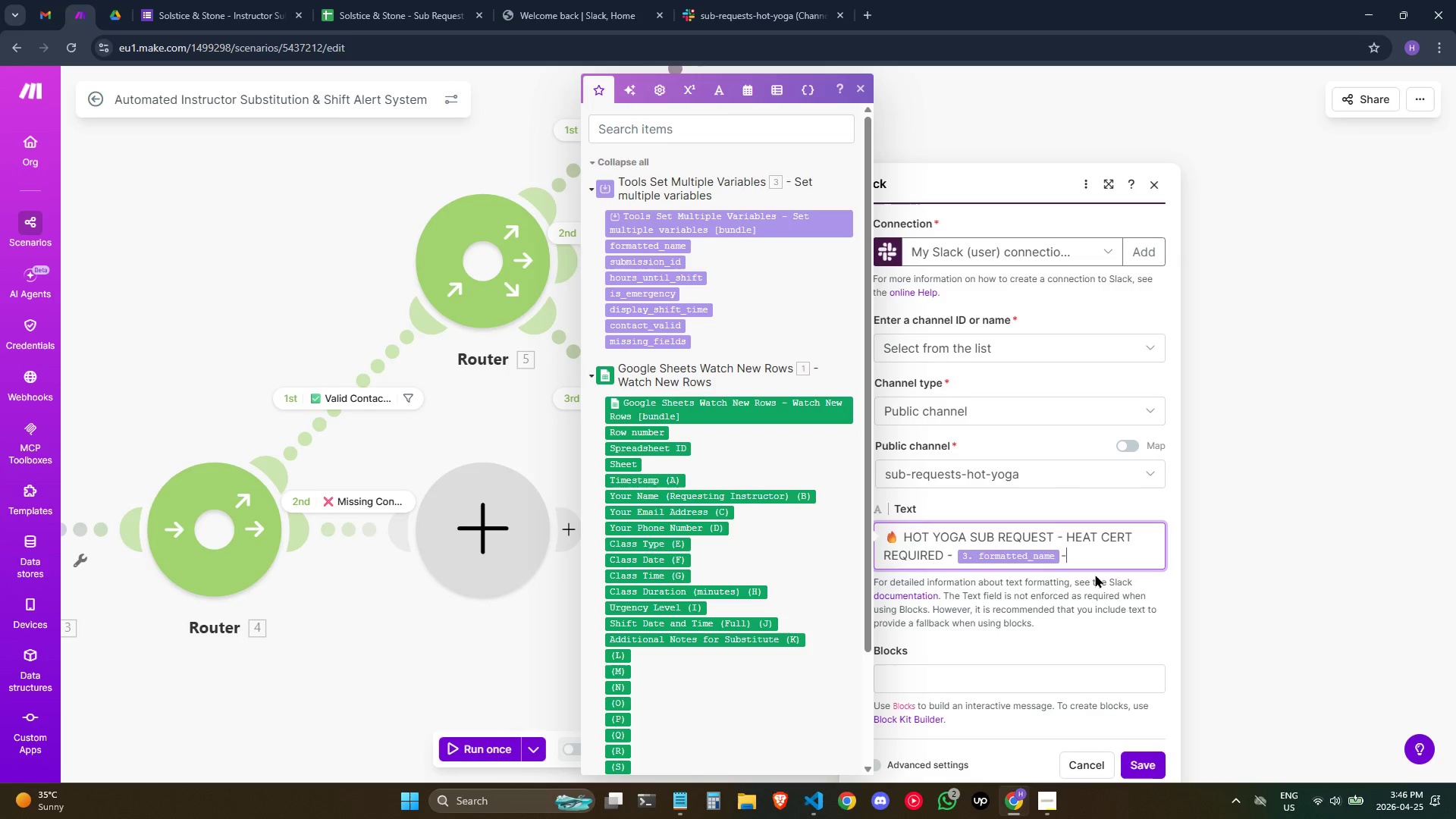 
key(ArrowLeft)
 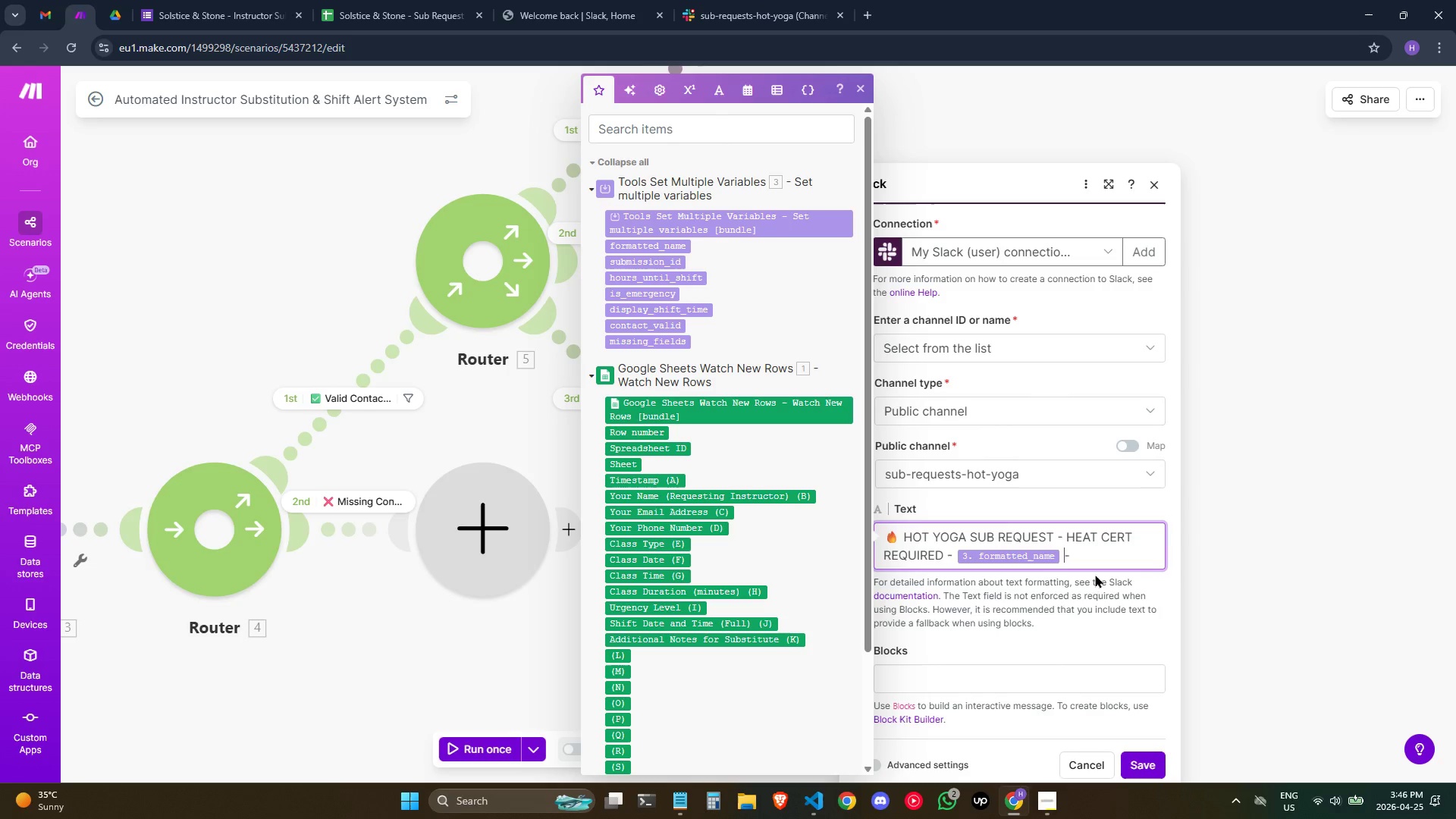 
key(Space)
 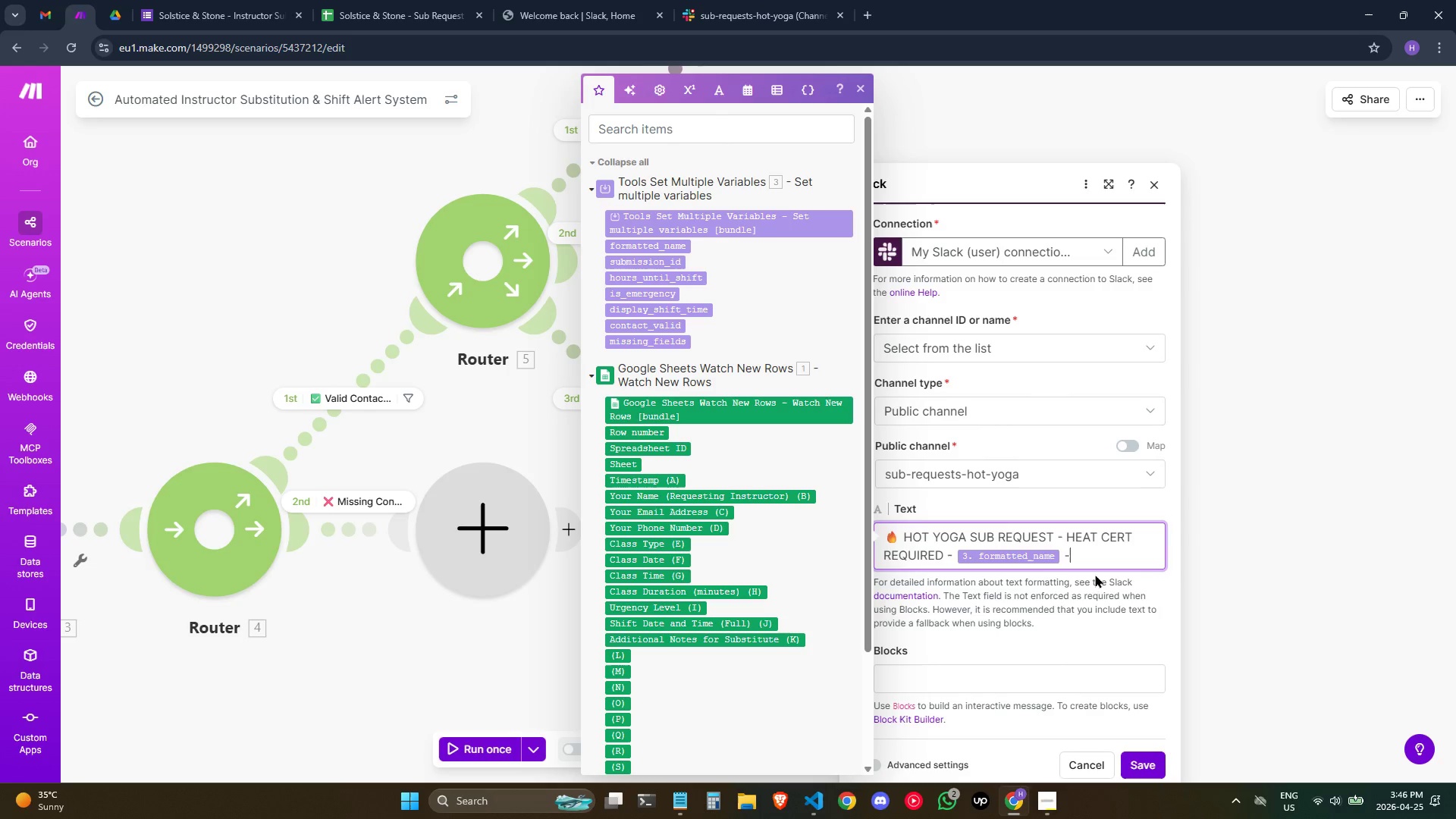 
key(ArrowRight)
 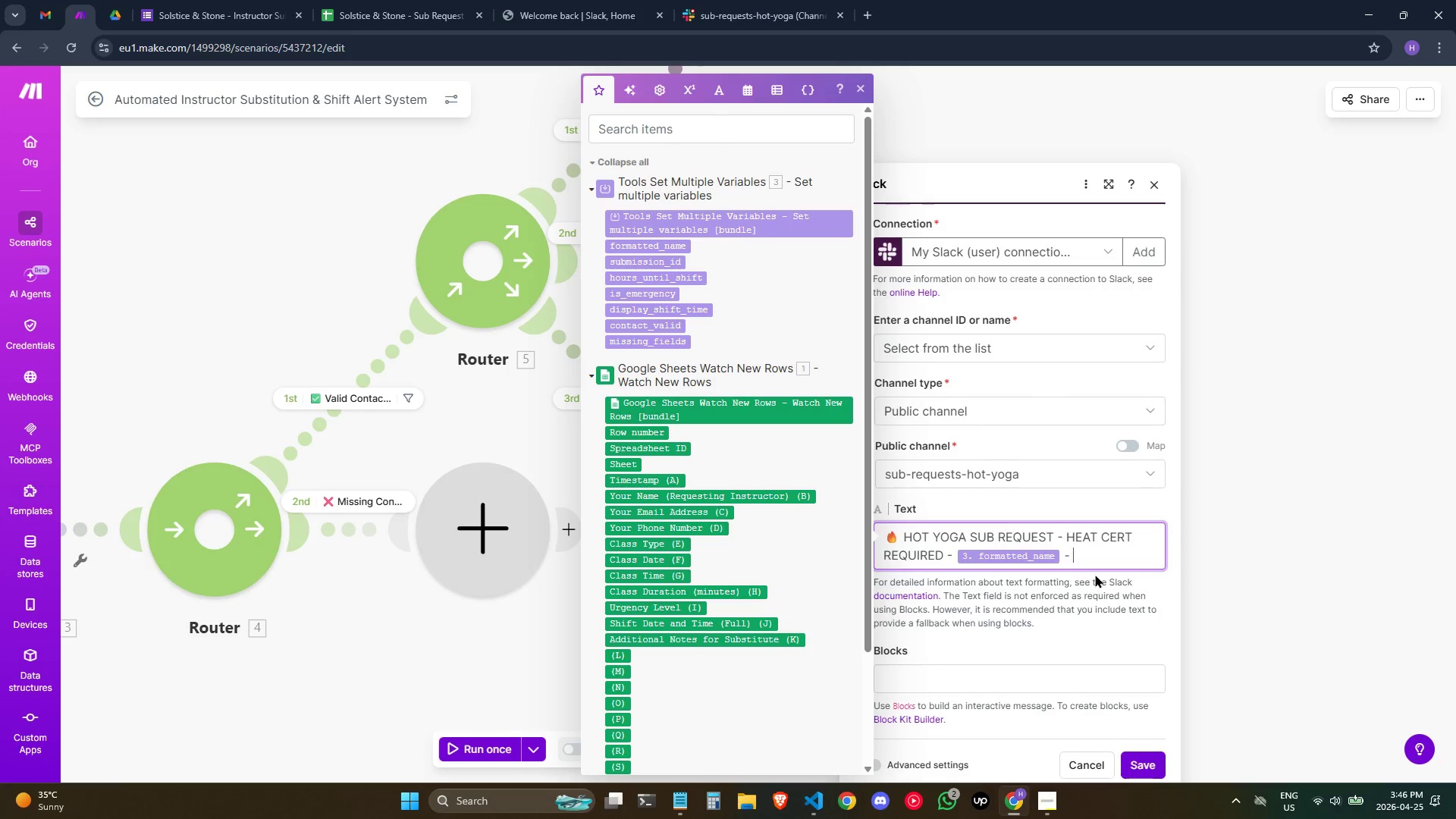 
key(Space)
 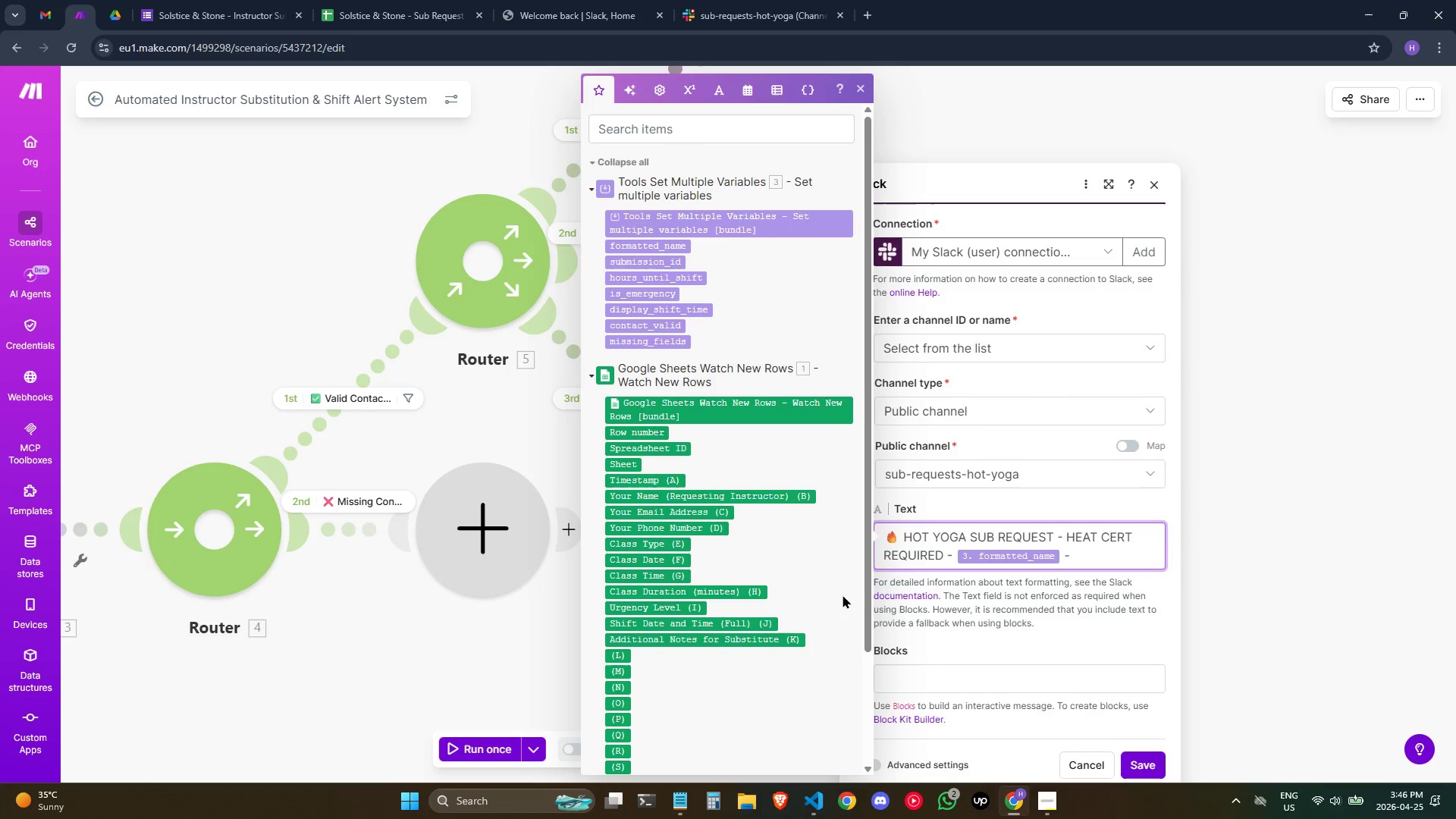 
wait(9.05)
 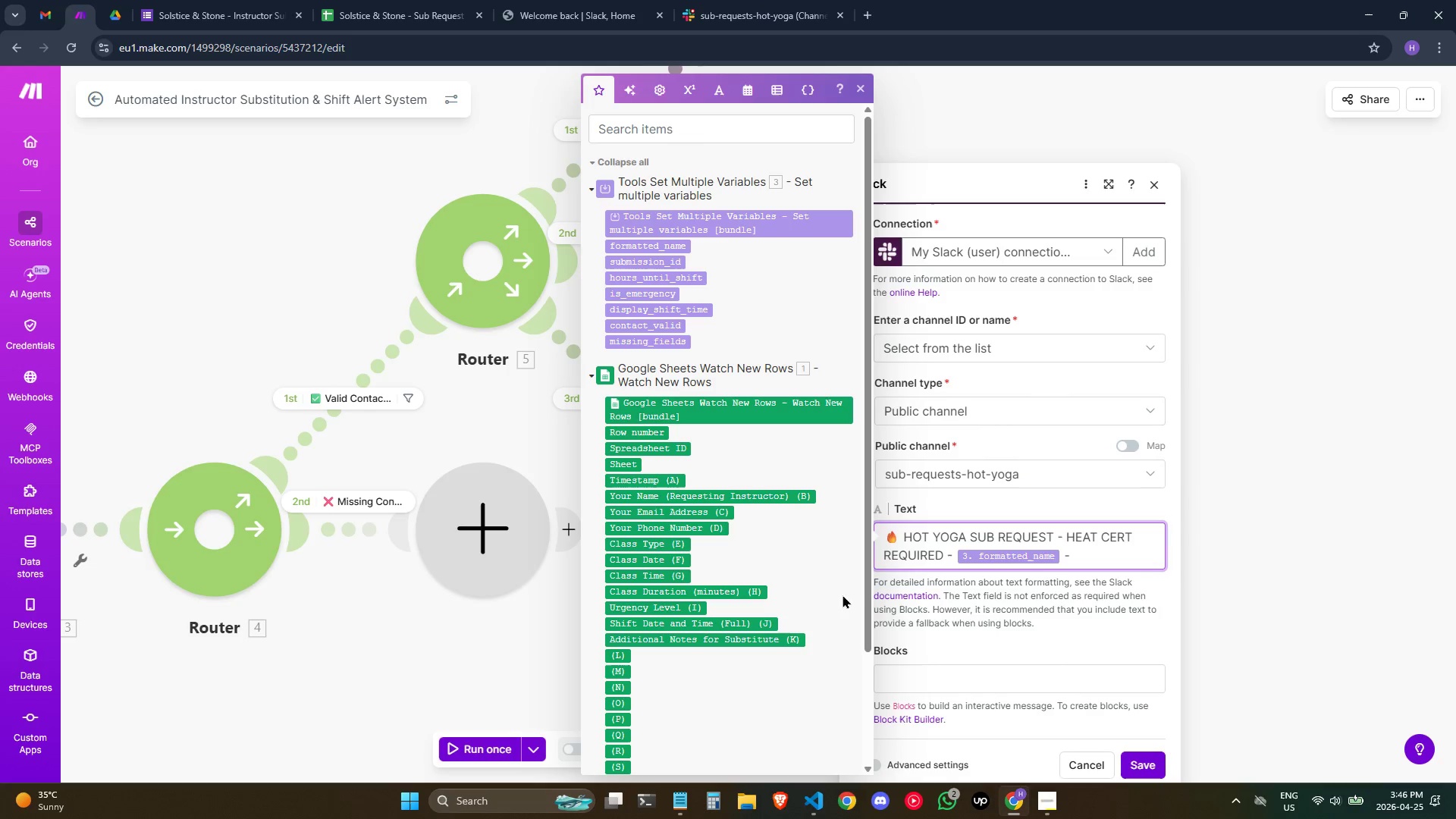 
left_click([647, 306])
 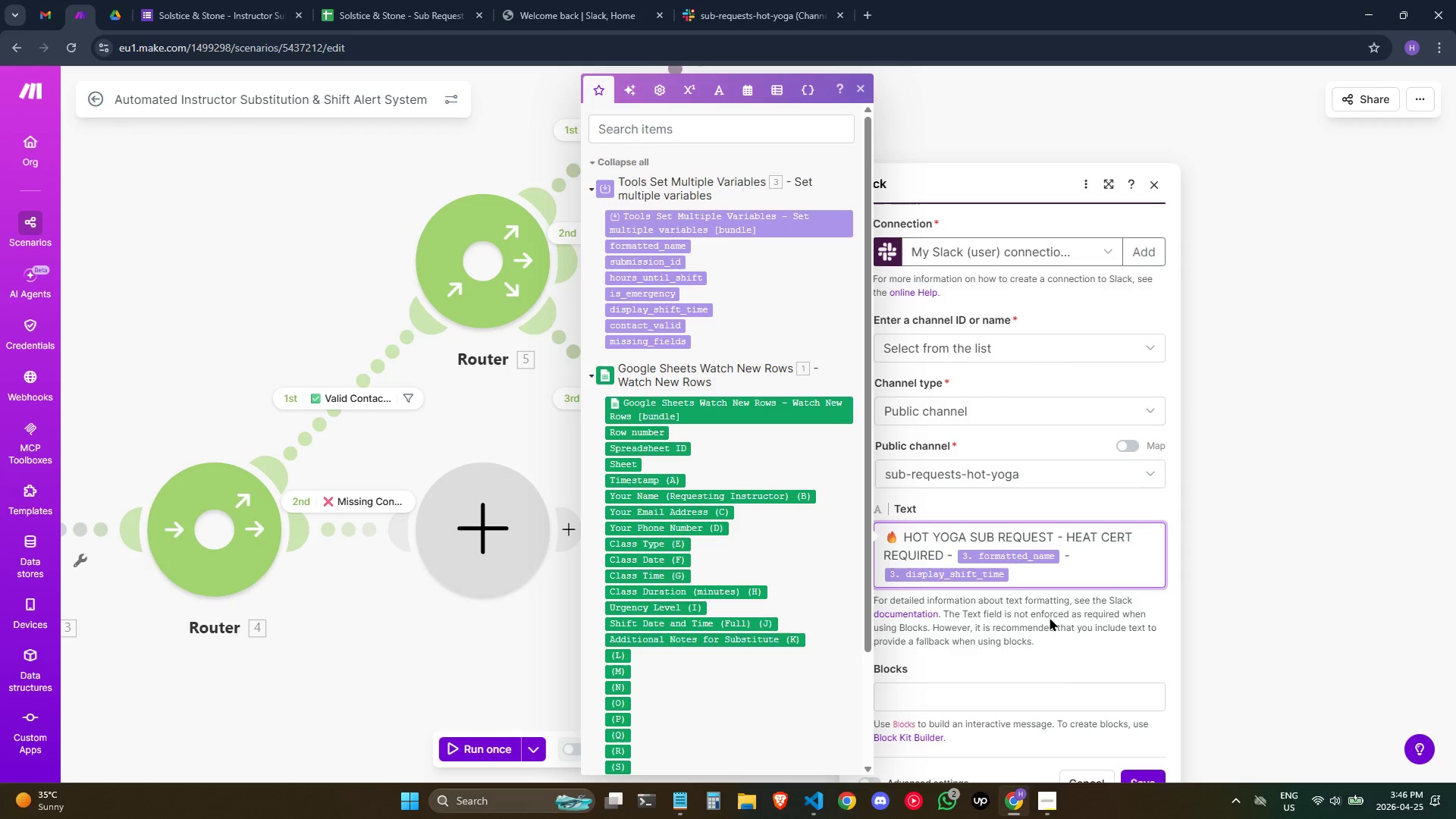 
scroll: coordinate [1054, 613], scroll_direction: down, amount: 1.0
 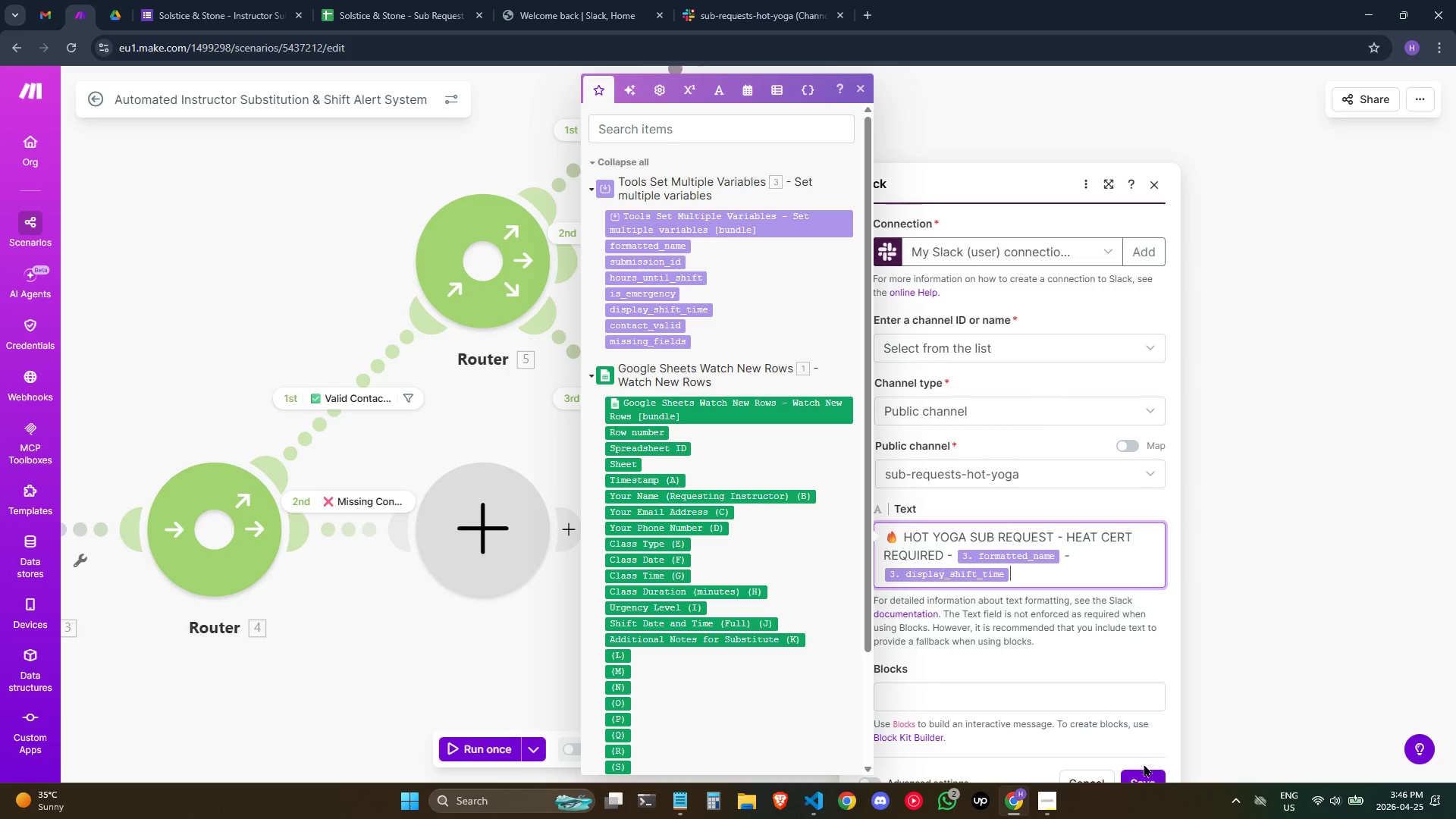 
left_click([1141, 772])
 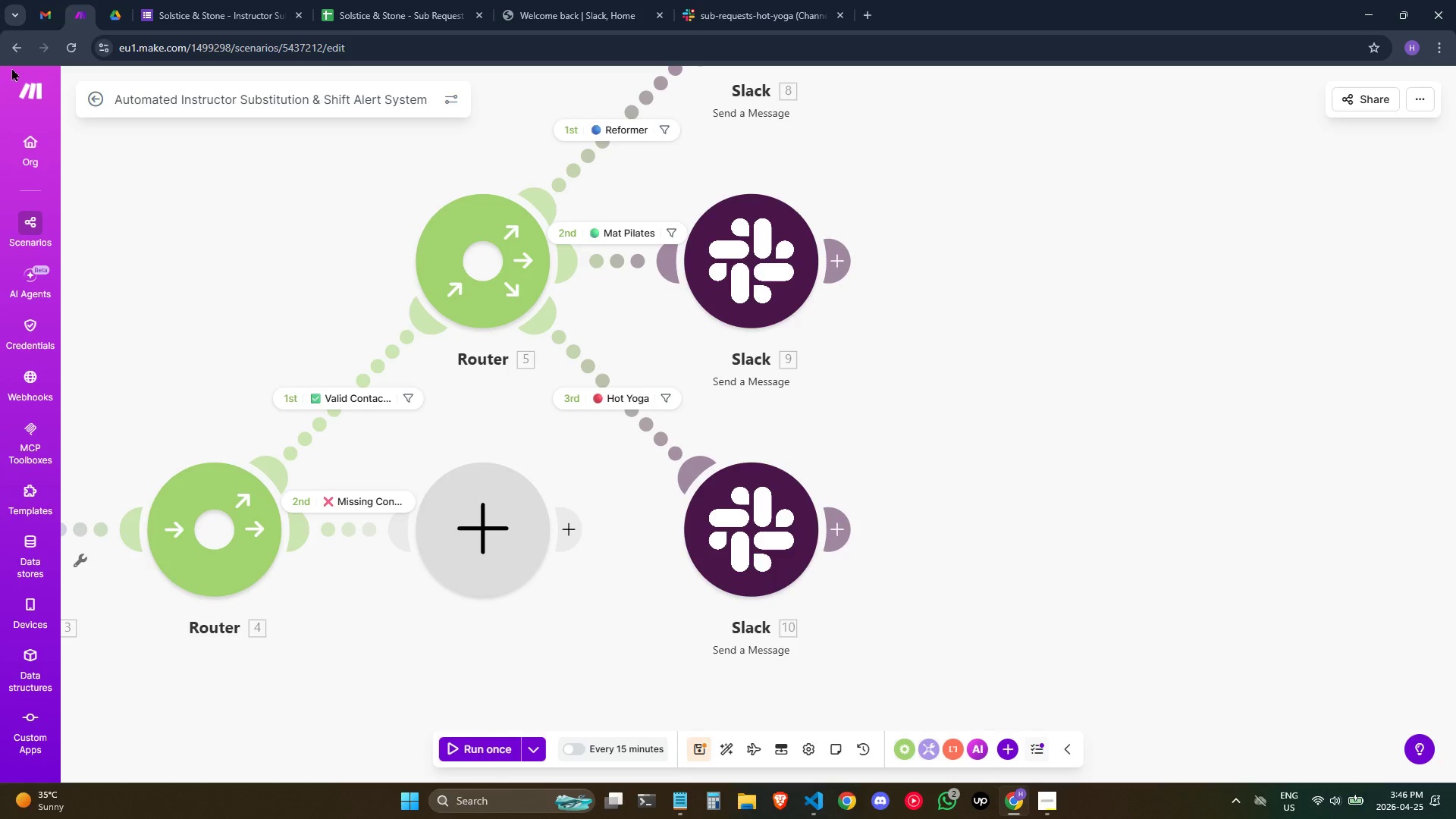 
wait(21.89)
 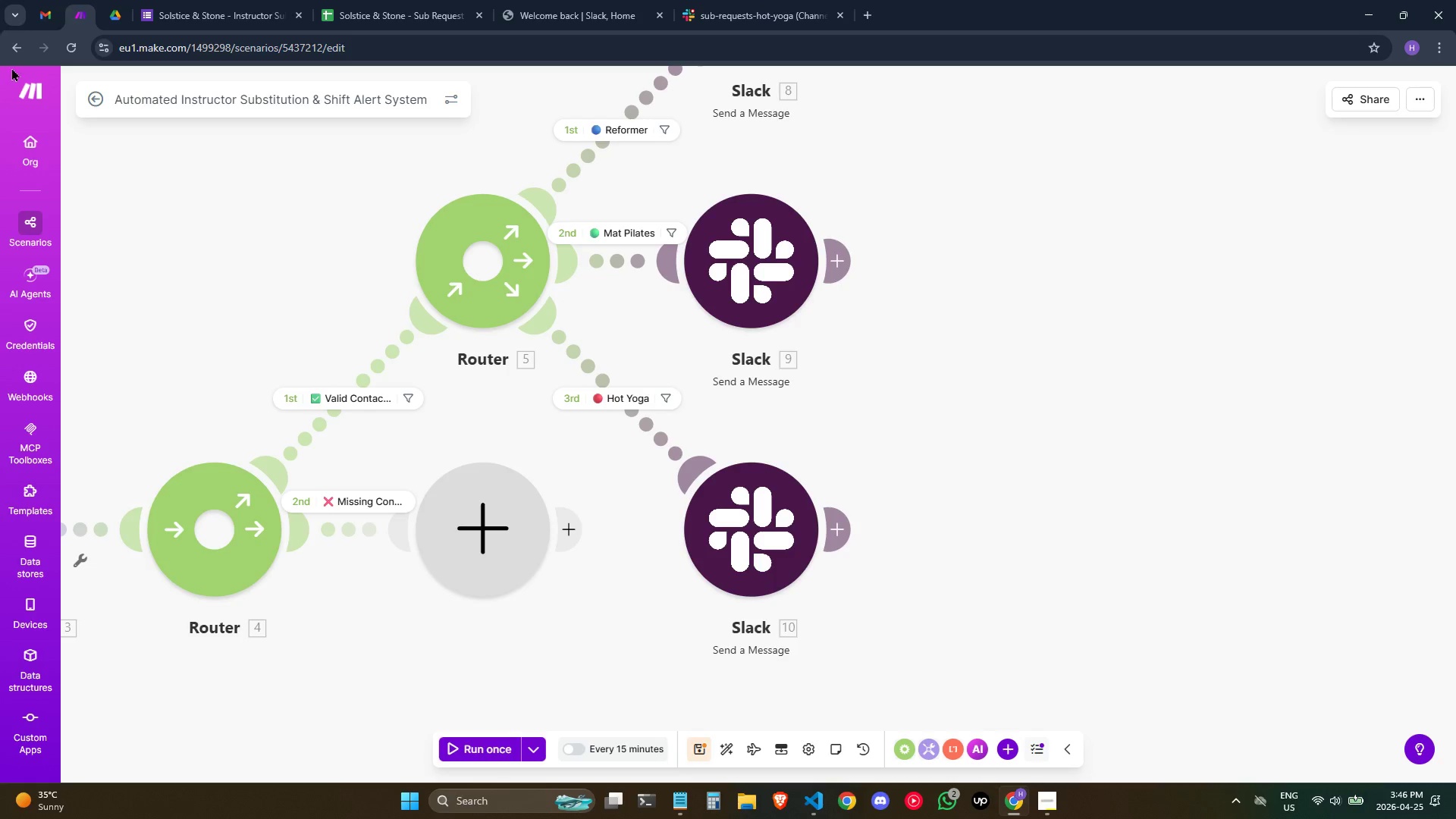 
right_click([753, 524])
 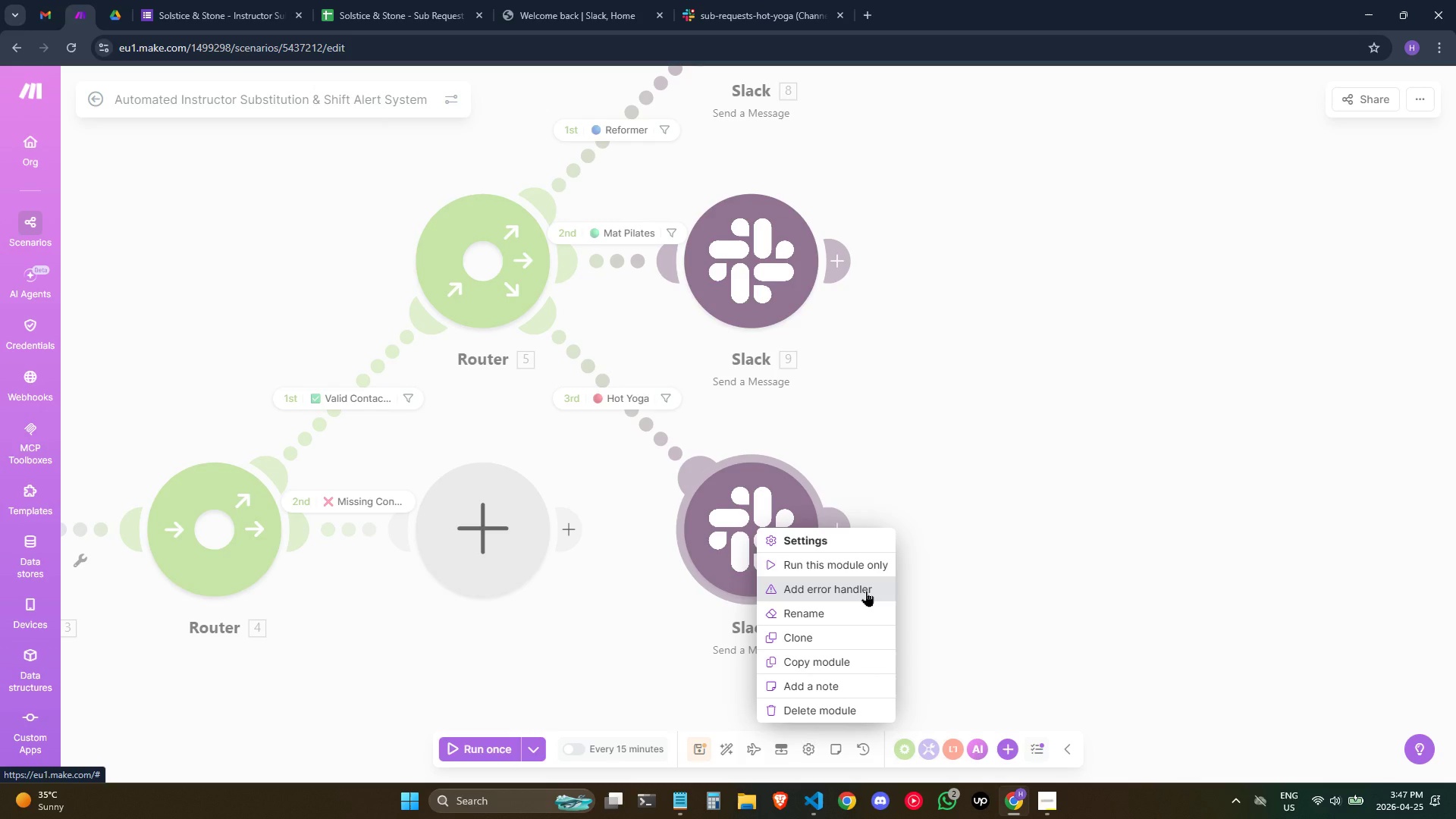 
left_click([866, 591])
 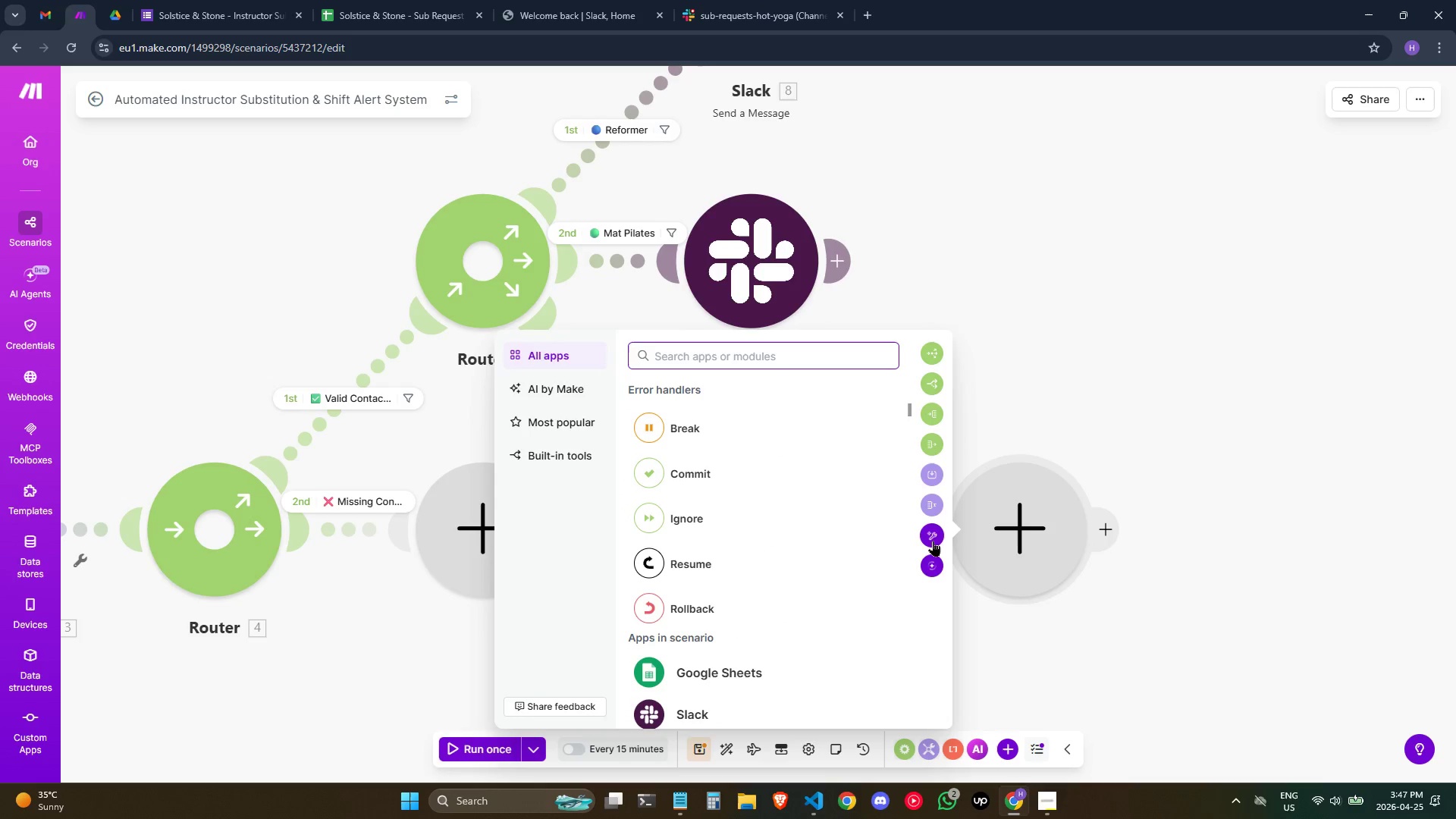 
left_click([692, 507])
 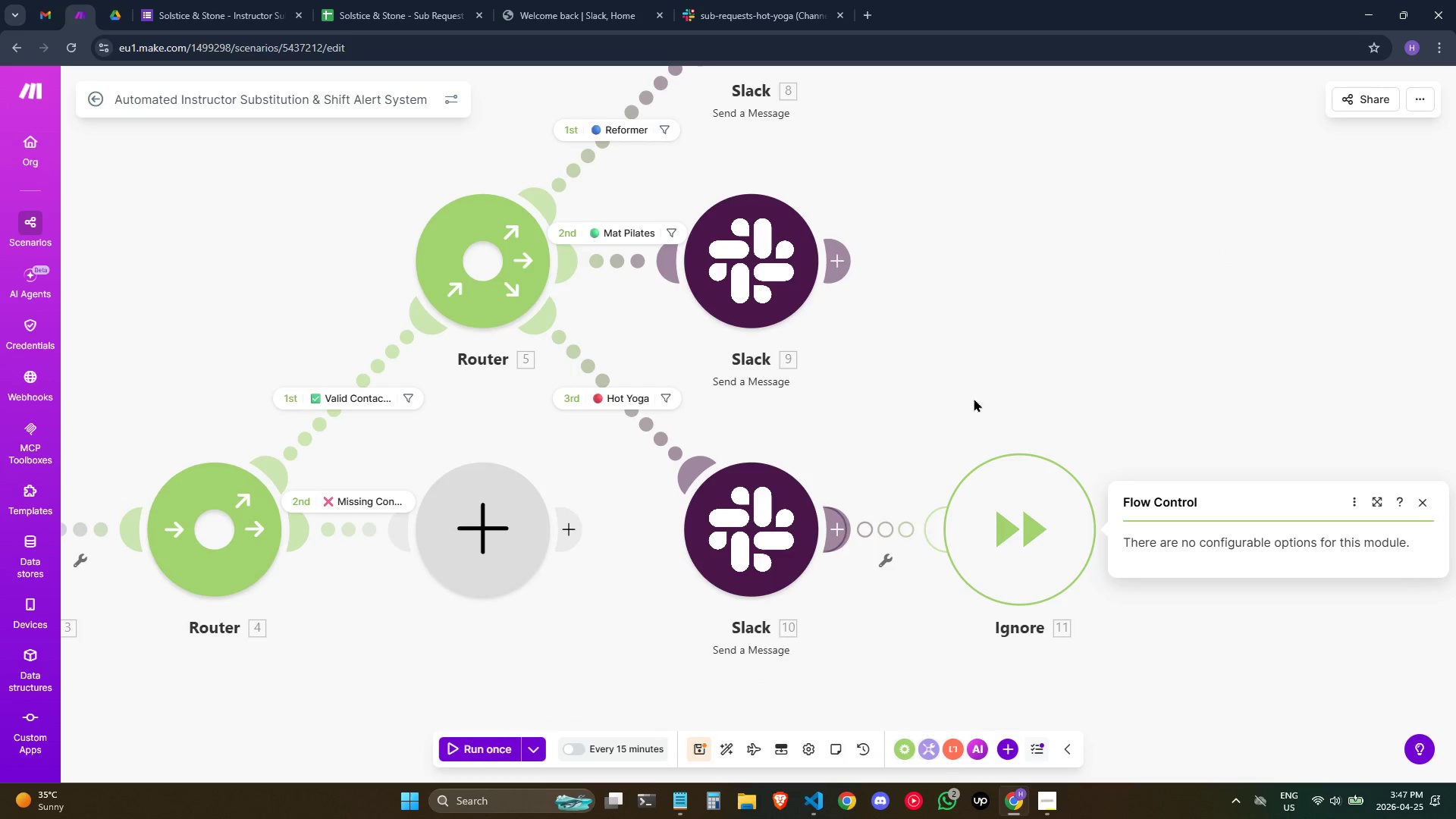 
scroll: coordinate [871, 418], scroll_direction: up, amount: 1.0
 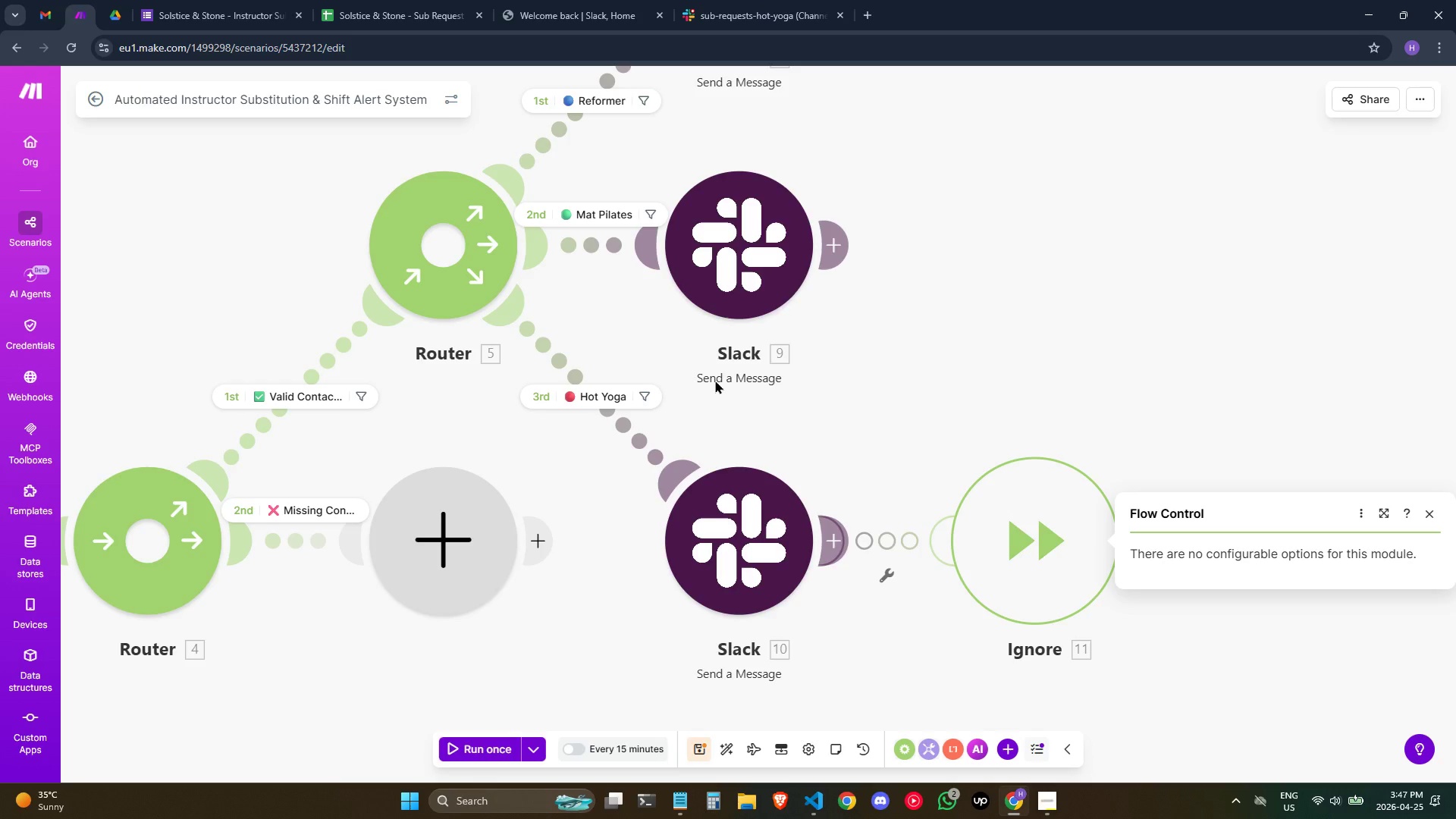 
wait(19.75)
 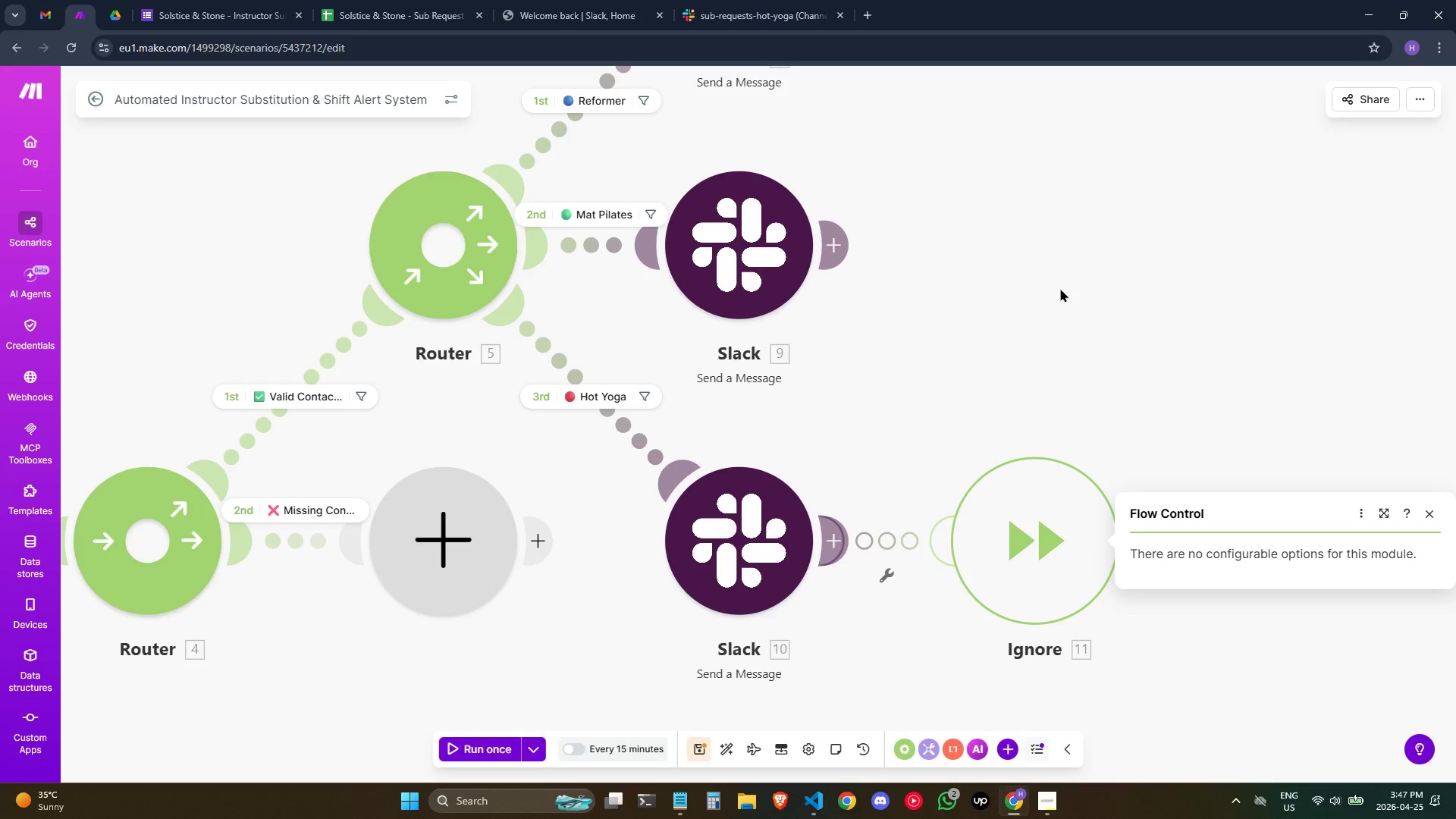 
left_click([1060, 288])
 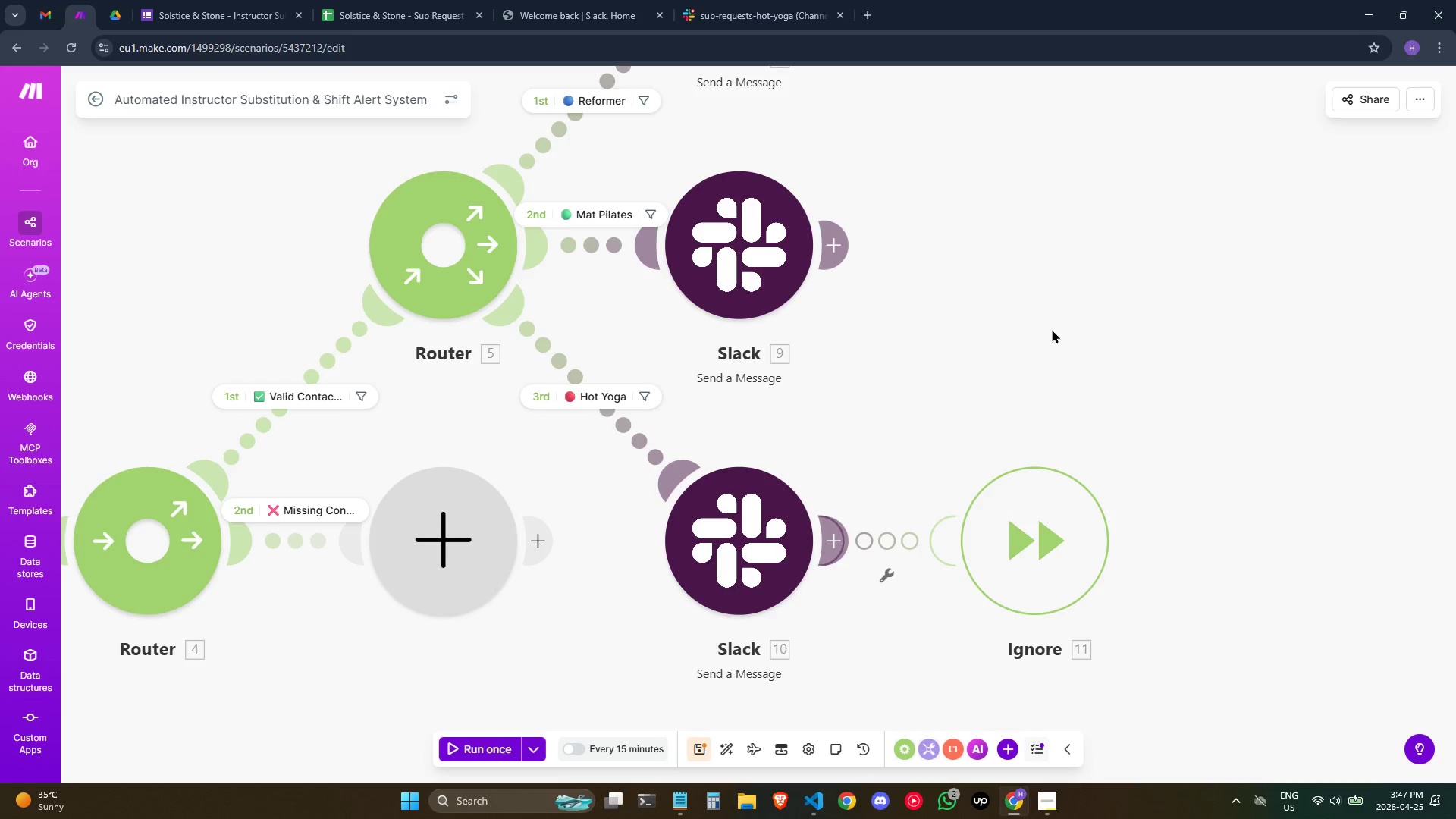 
scroll: coordinate [1052, 329], scroll_direction: up, amount: 4.0
 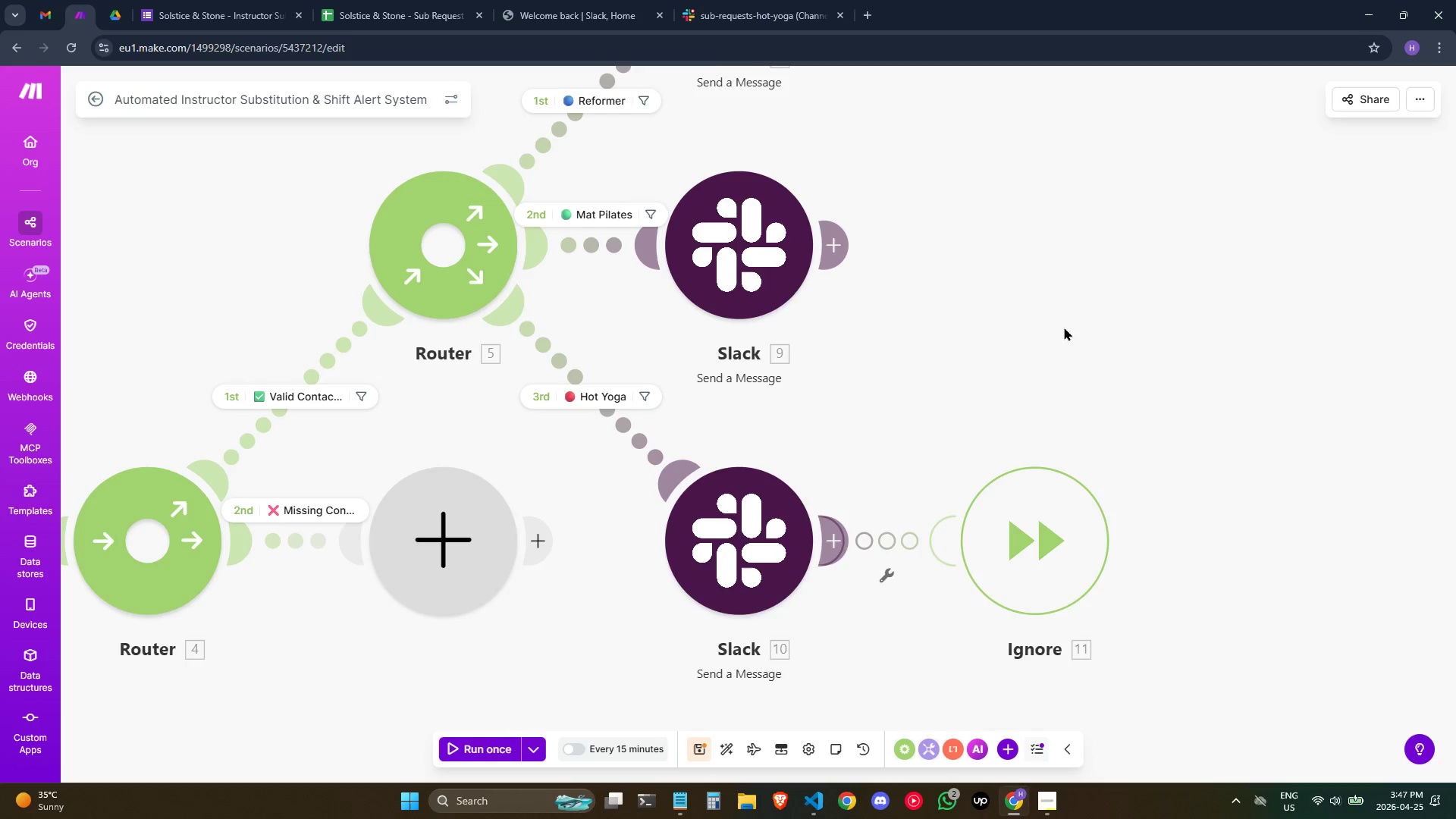 
left_click_drag(start_coordinate=[1064, 327], to_coordinate=[969, 488])
 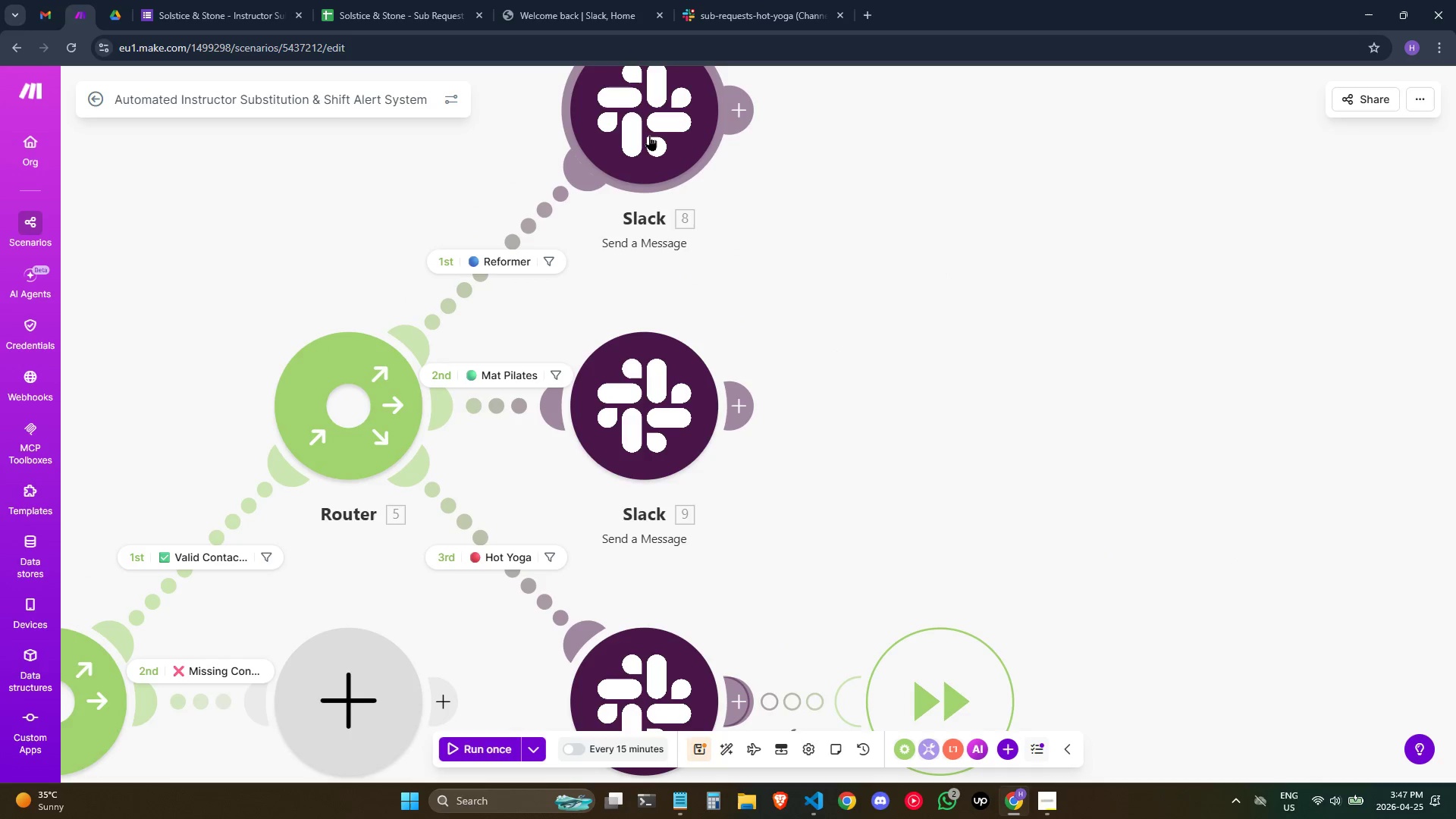 
right_click([649, 134])
 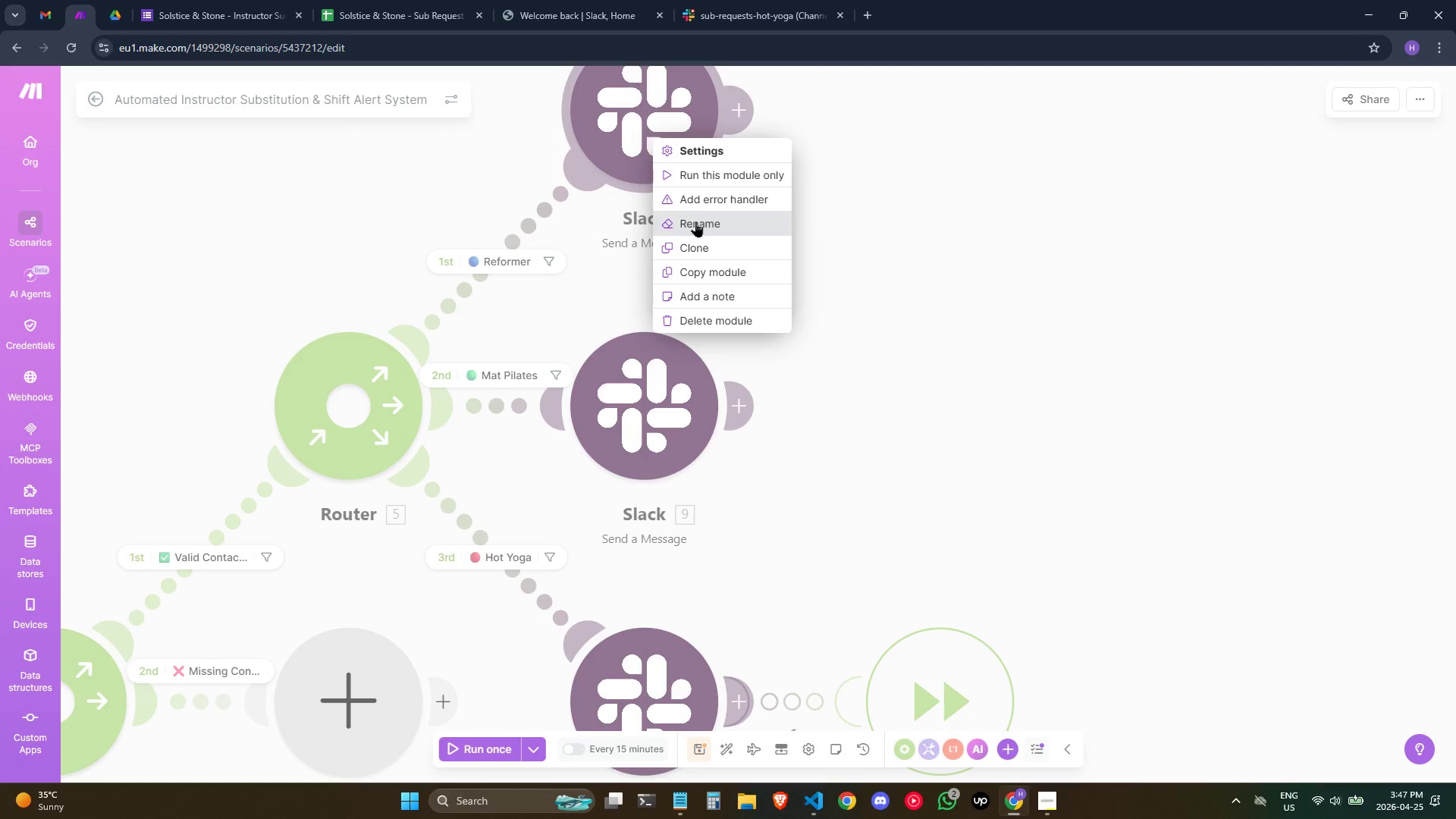 
left_click([697, 218])
 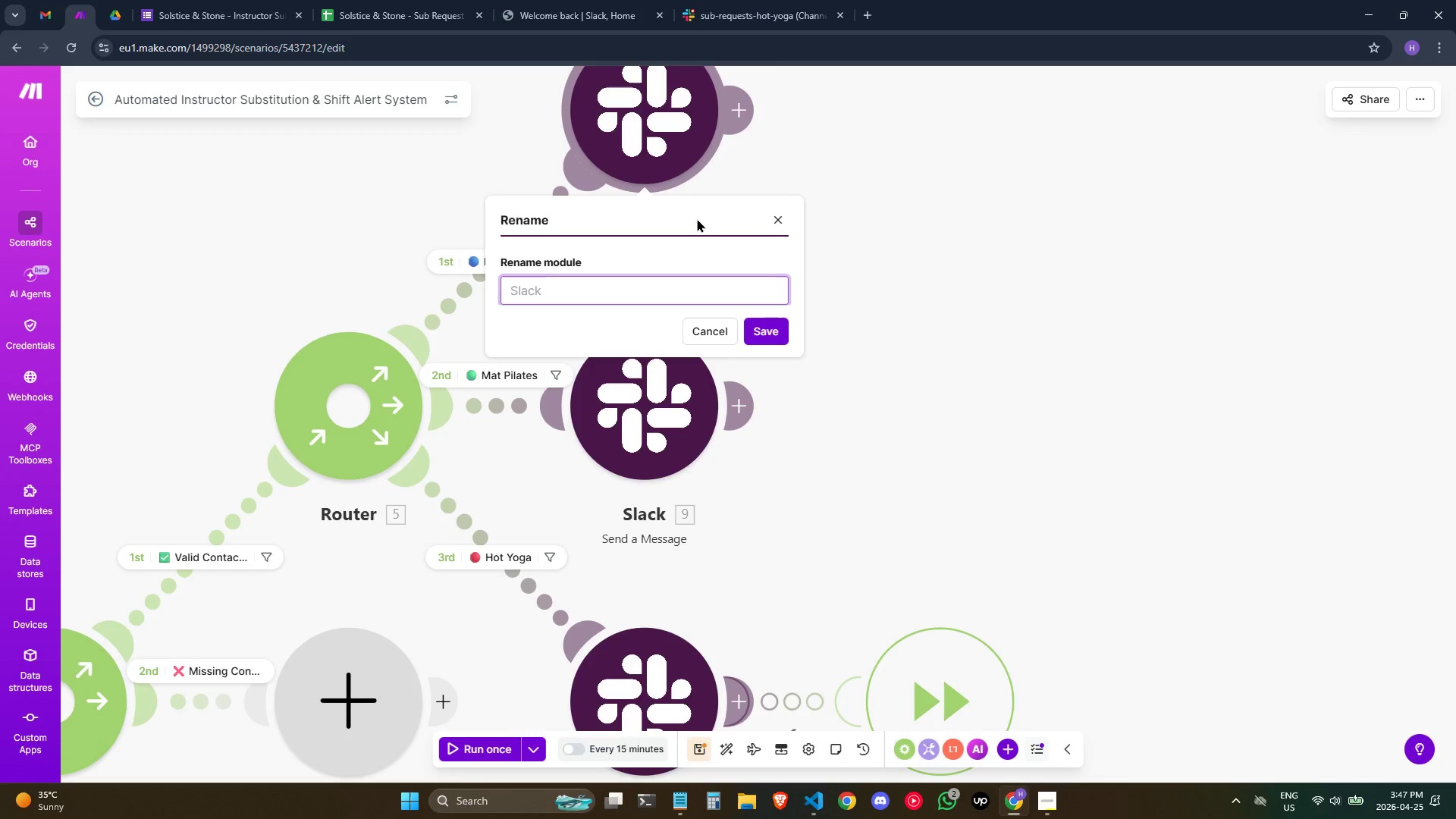 
type(sLACK)
key(Backspace)
key(Backspace)
key(Backspace)
key(Backspace)
key(Backspace)
key(Backspace)
key(Backspace)
key(Backspace)
type(SLA)
key(Backspace)
key(Backspace)
type(lack -)
key(Backspace)
type(Create a Message)
 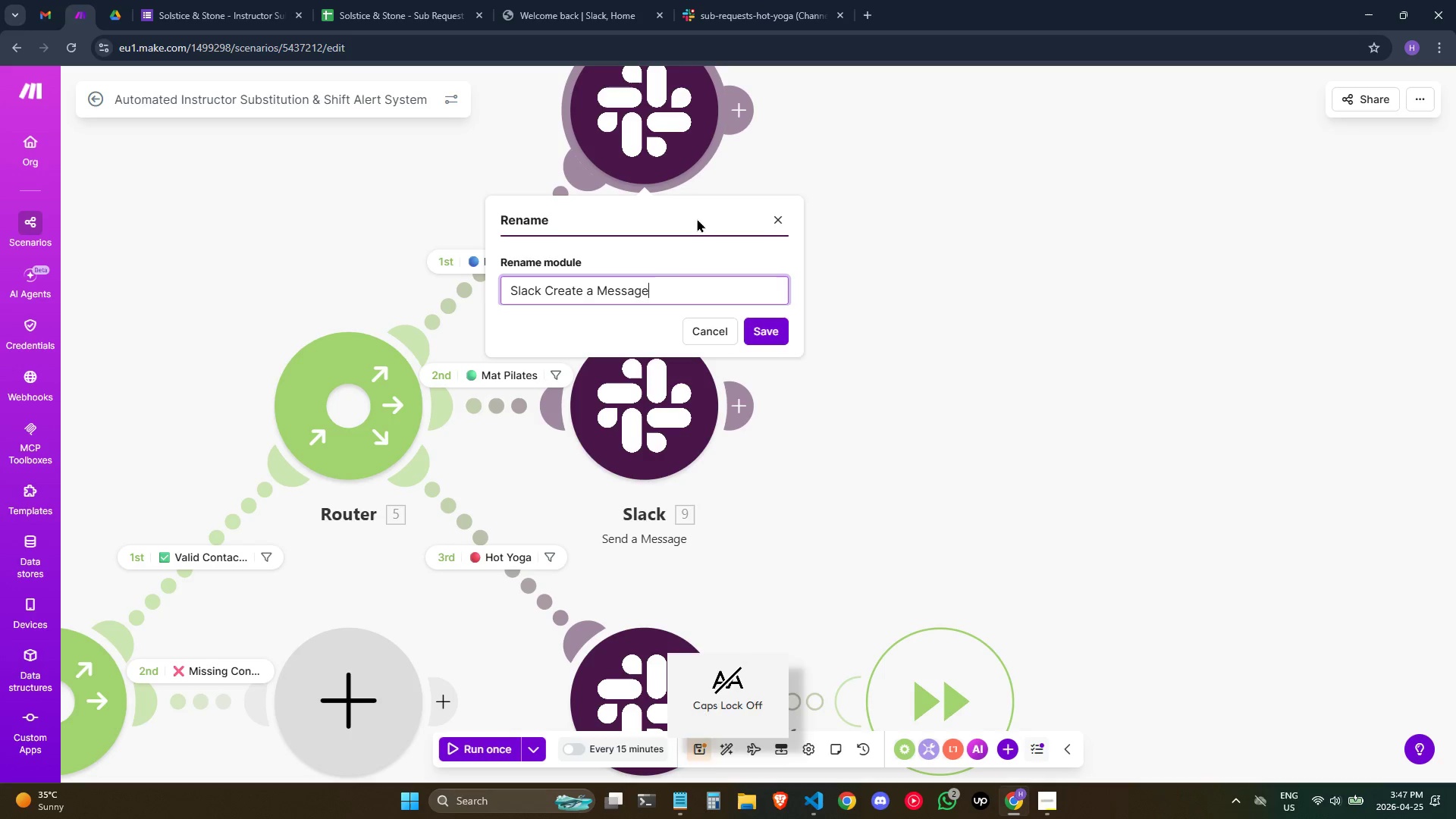 
key(Control+A)
 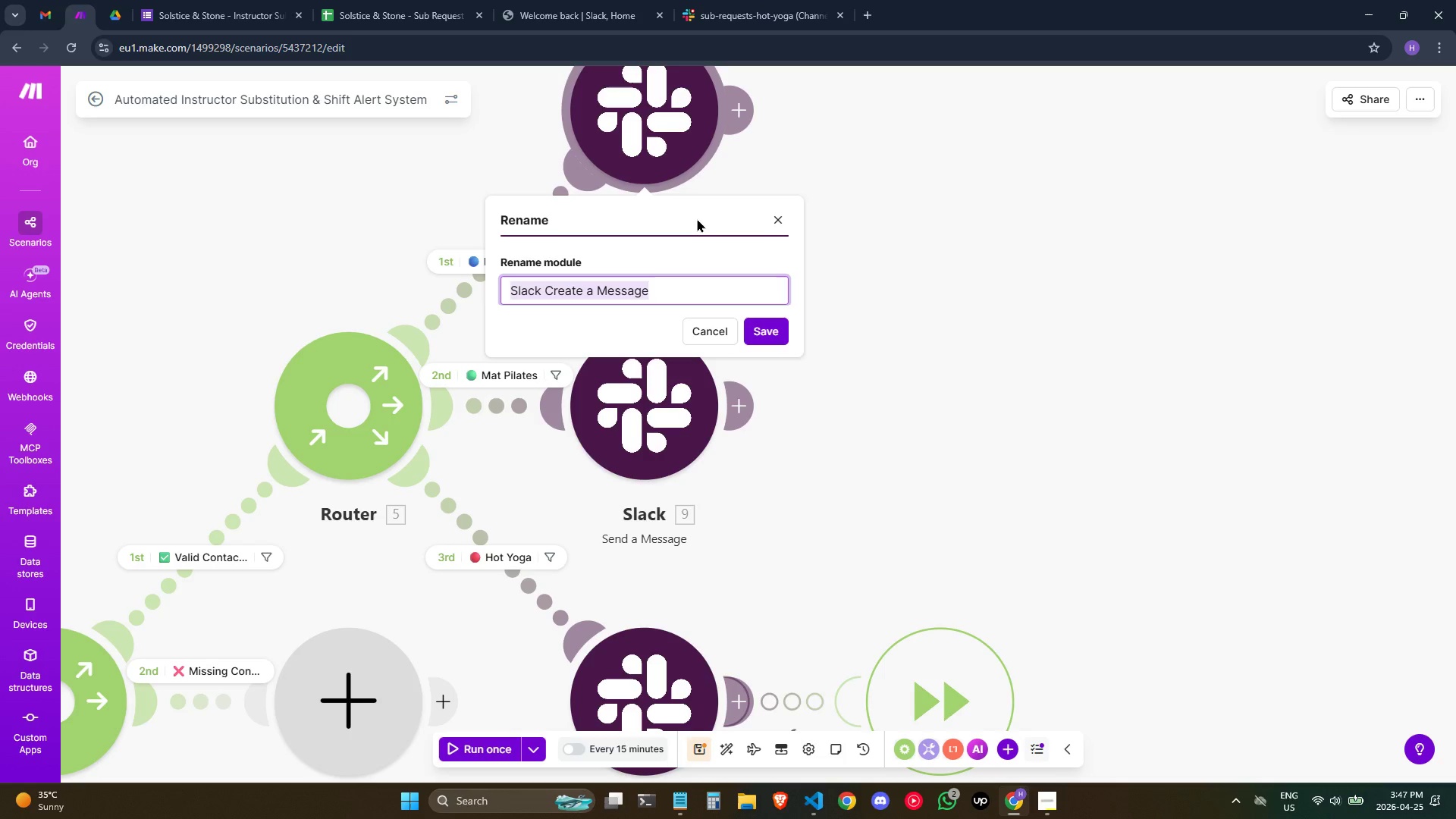 
key(Control+C)
 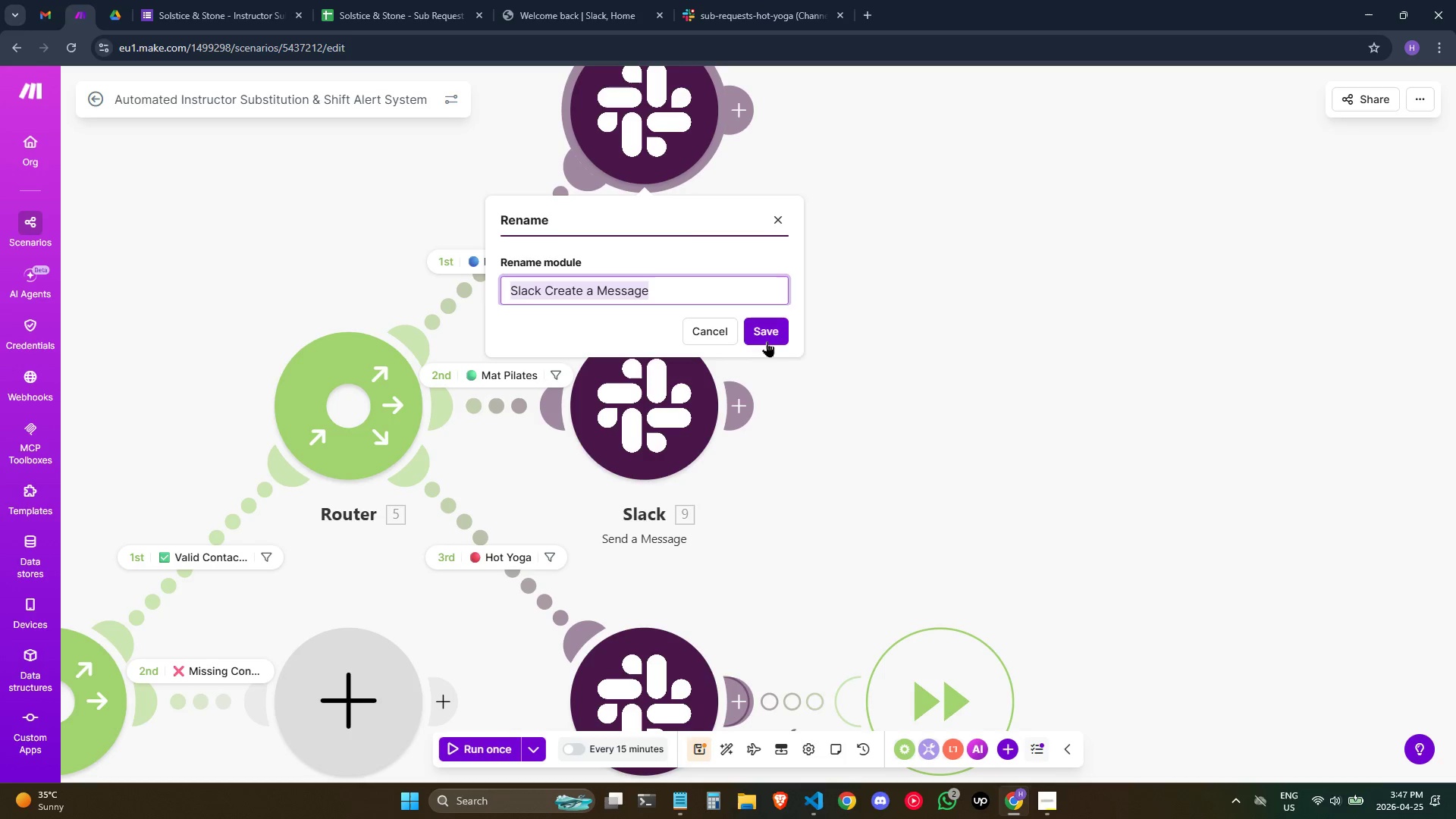 
left_click([767, 339])
 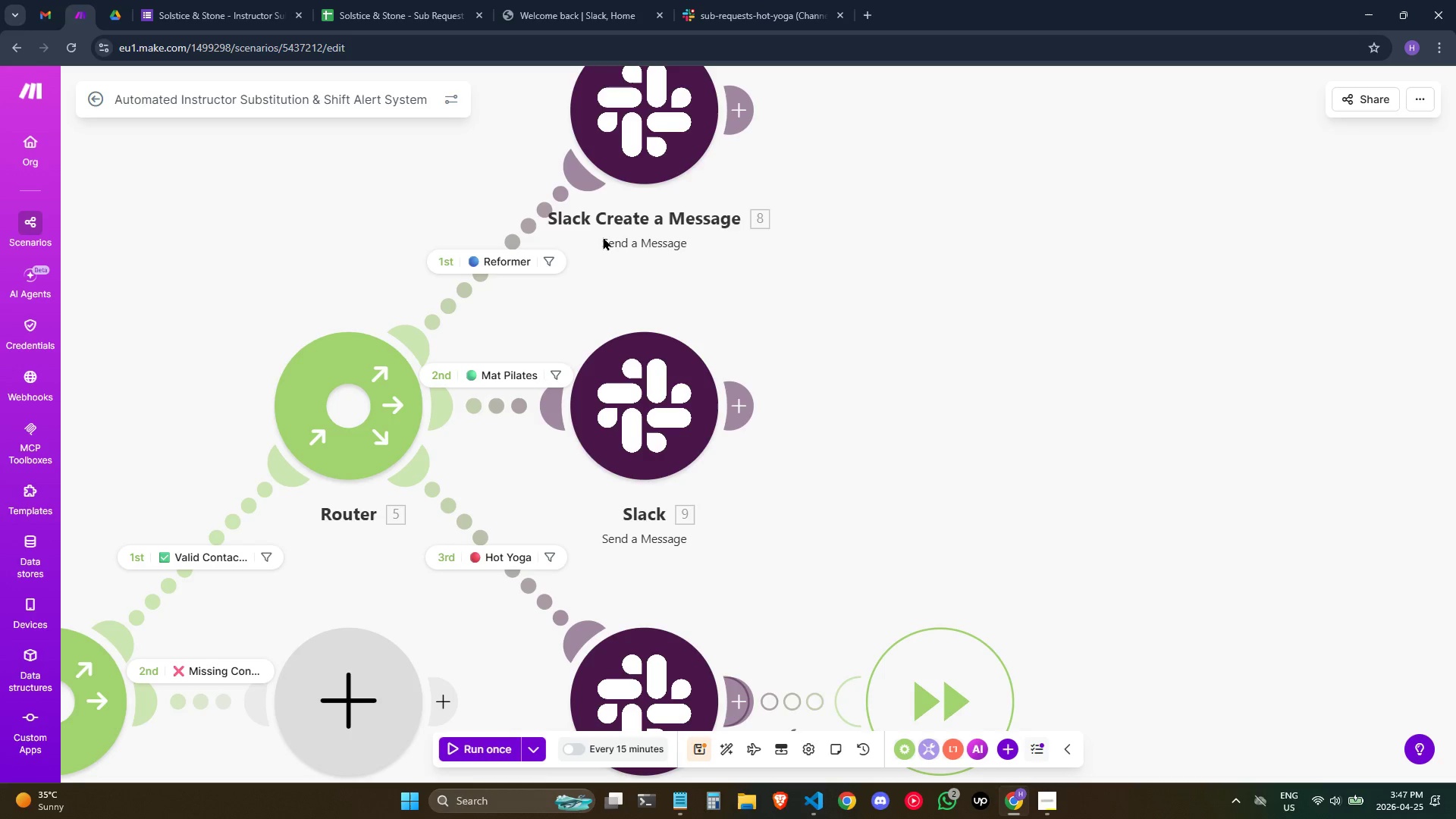 
wait(7.73)
 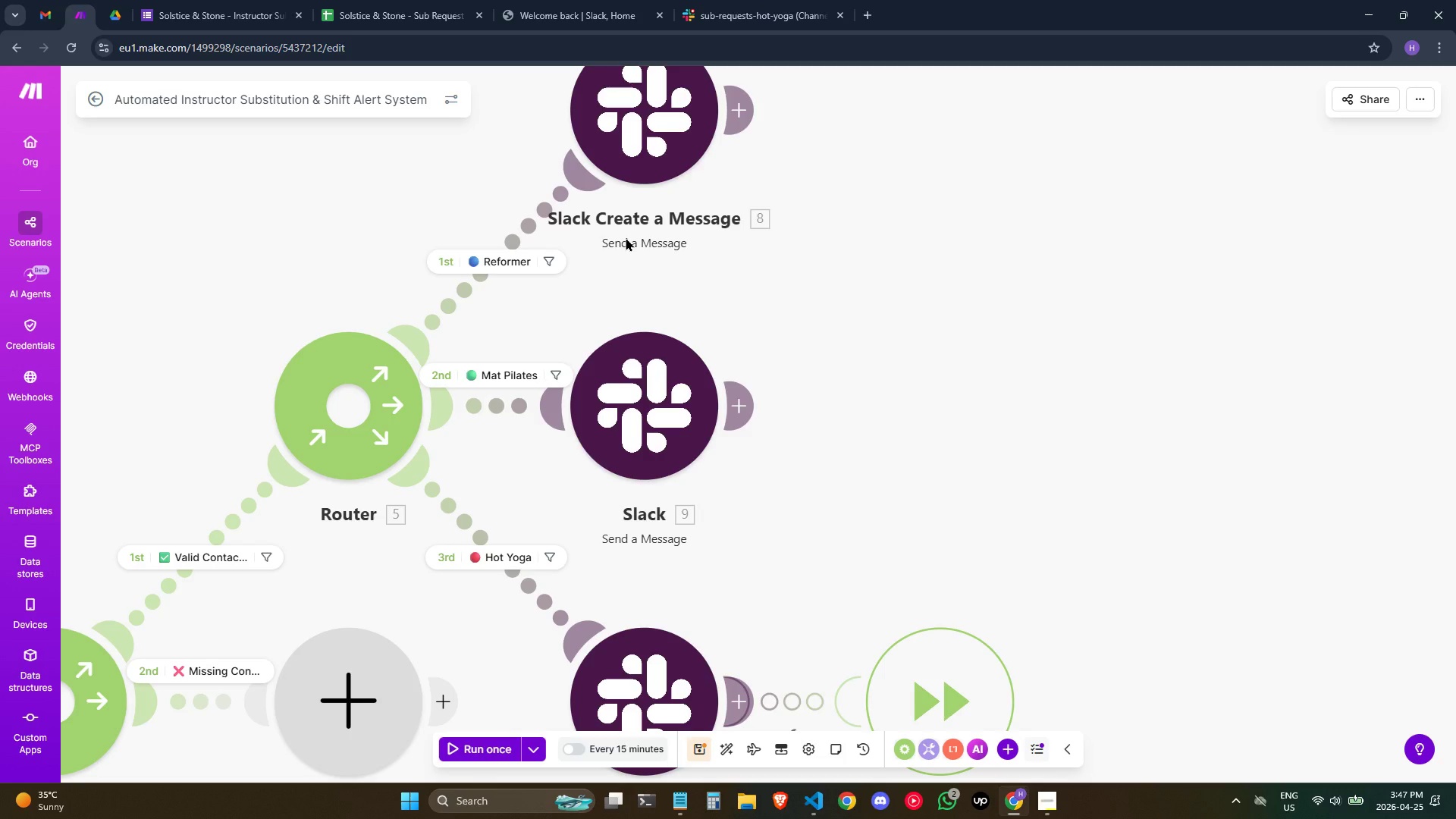 
right_click([639, 343])
 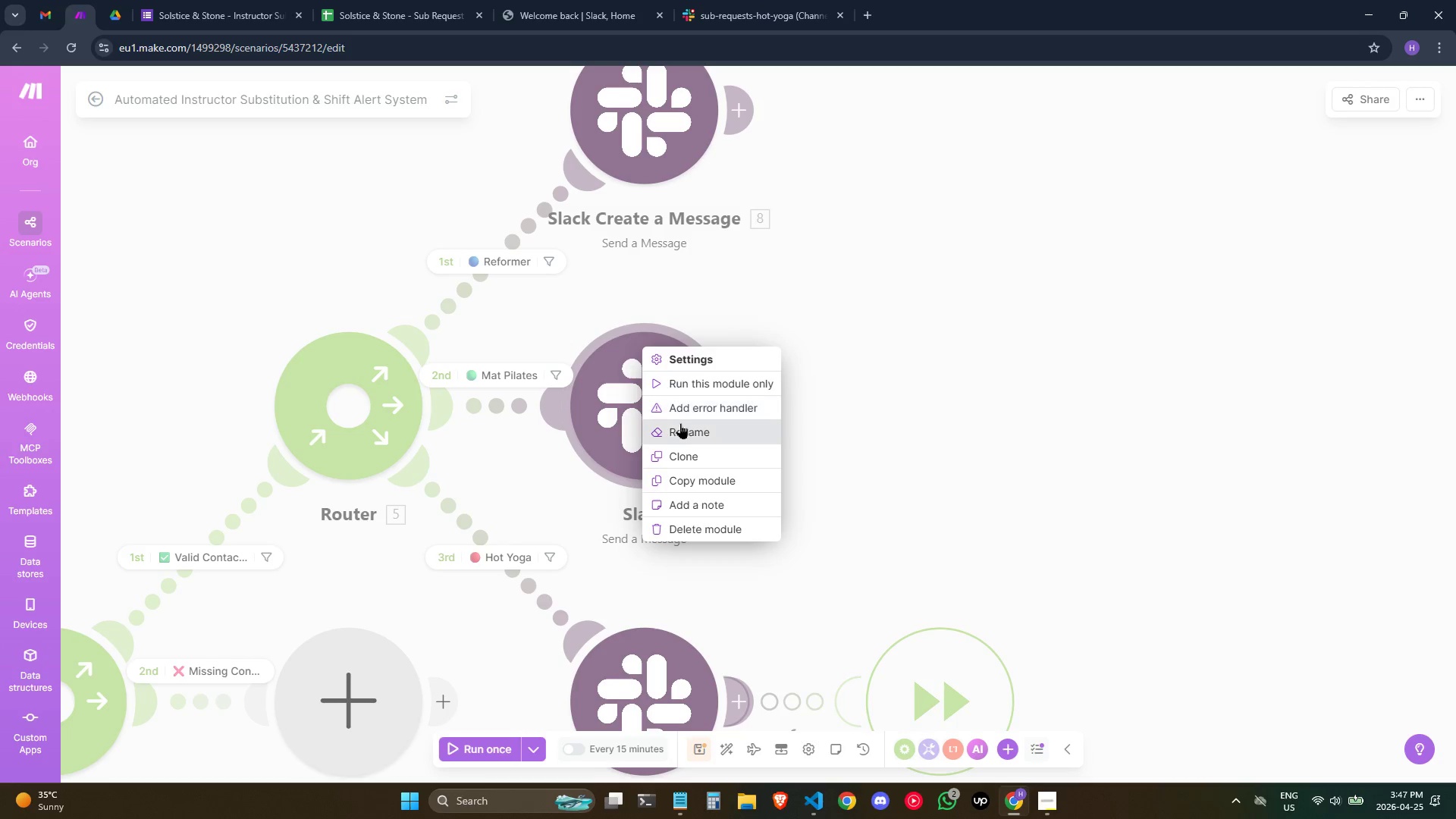 
left_click([680, 424])
 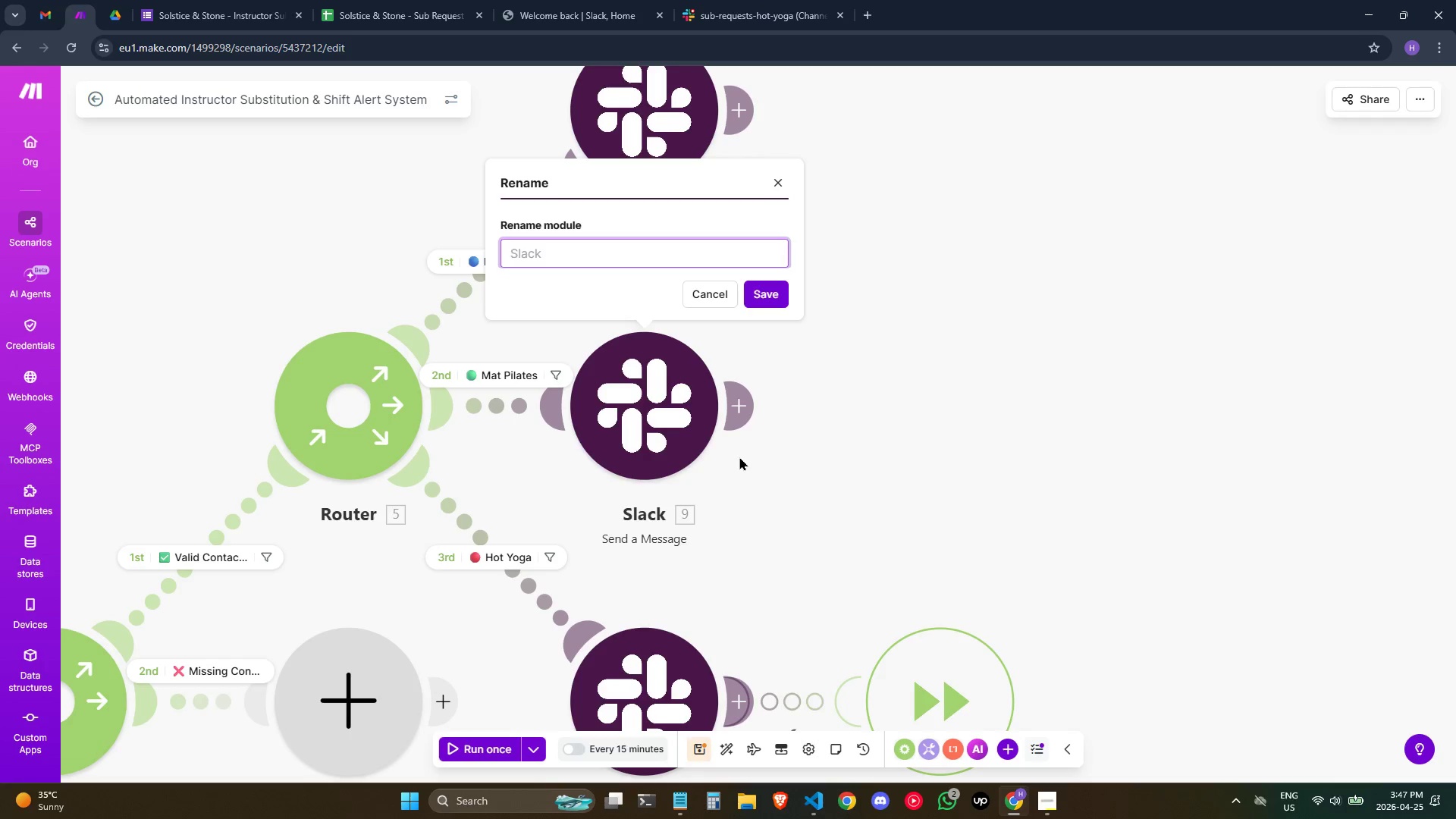 
key(Control+V)
 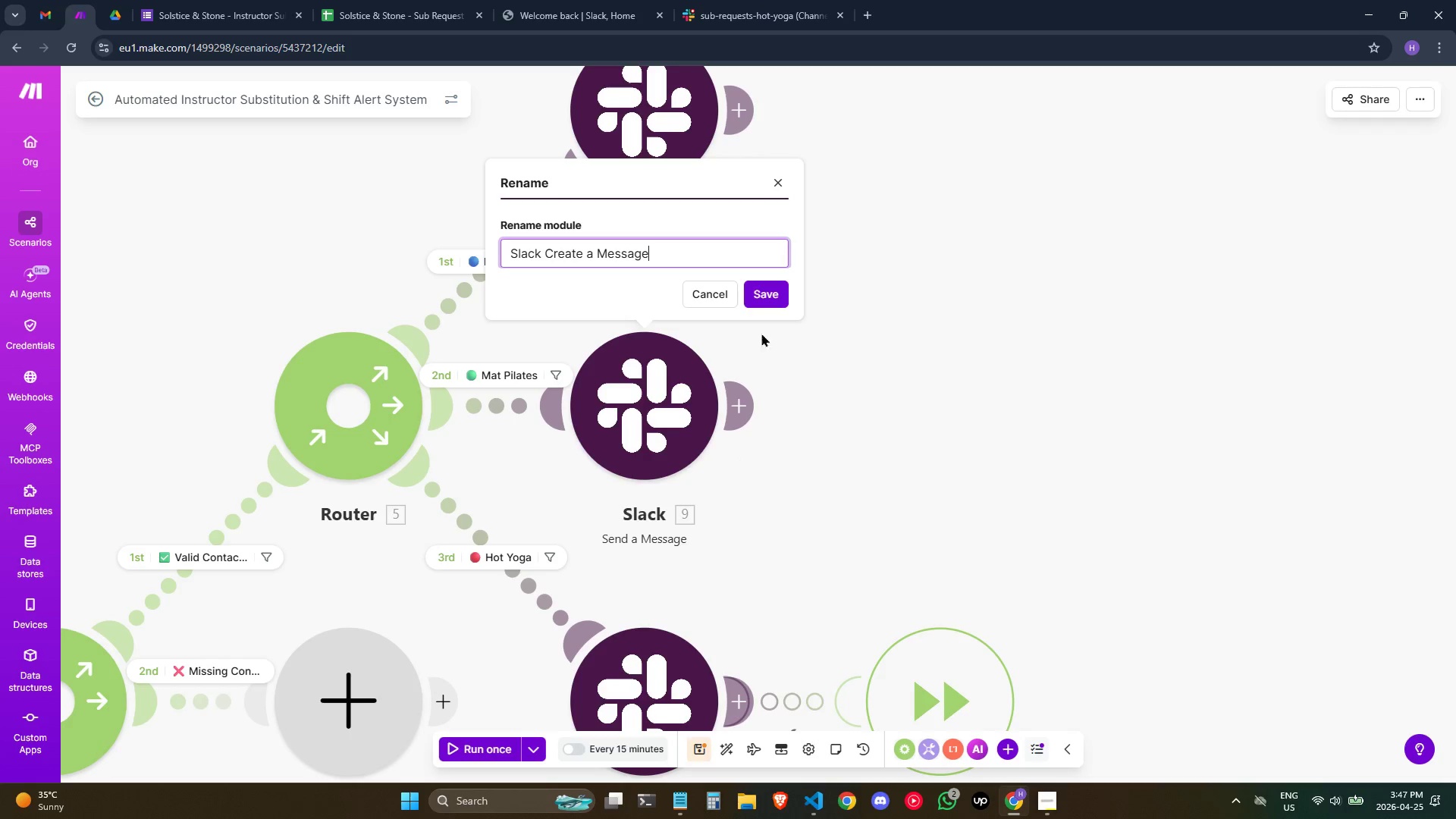 
left_click([782, 292])
 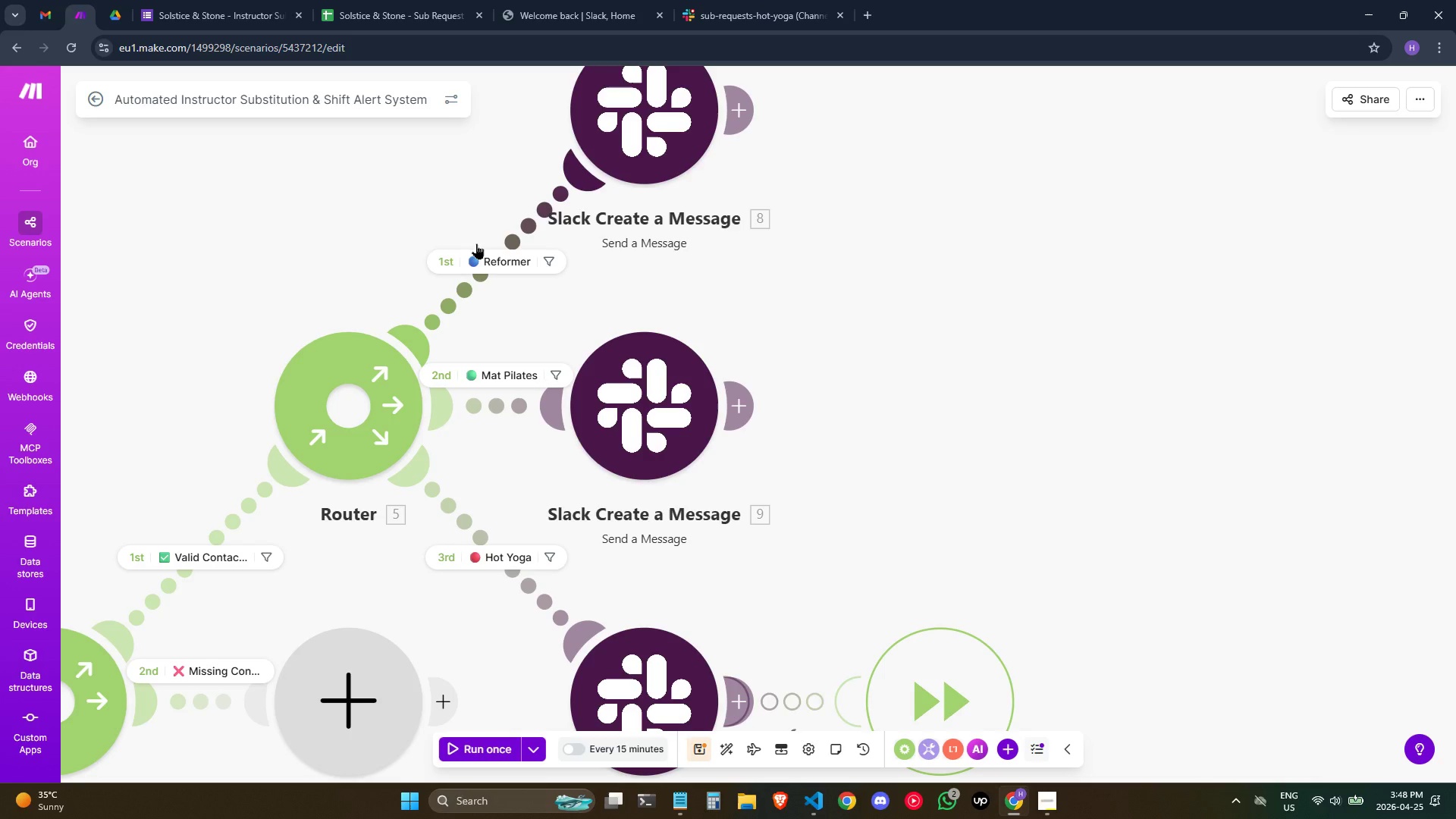 
wait(12.53)
 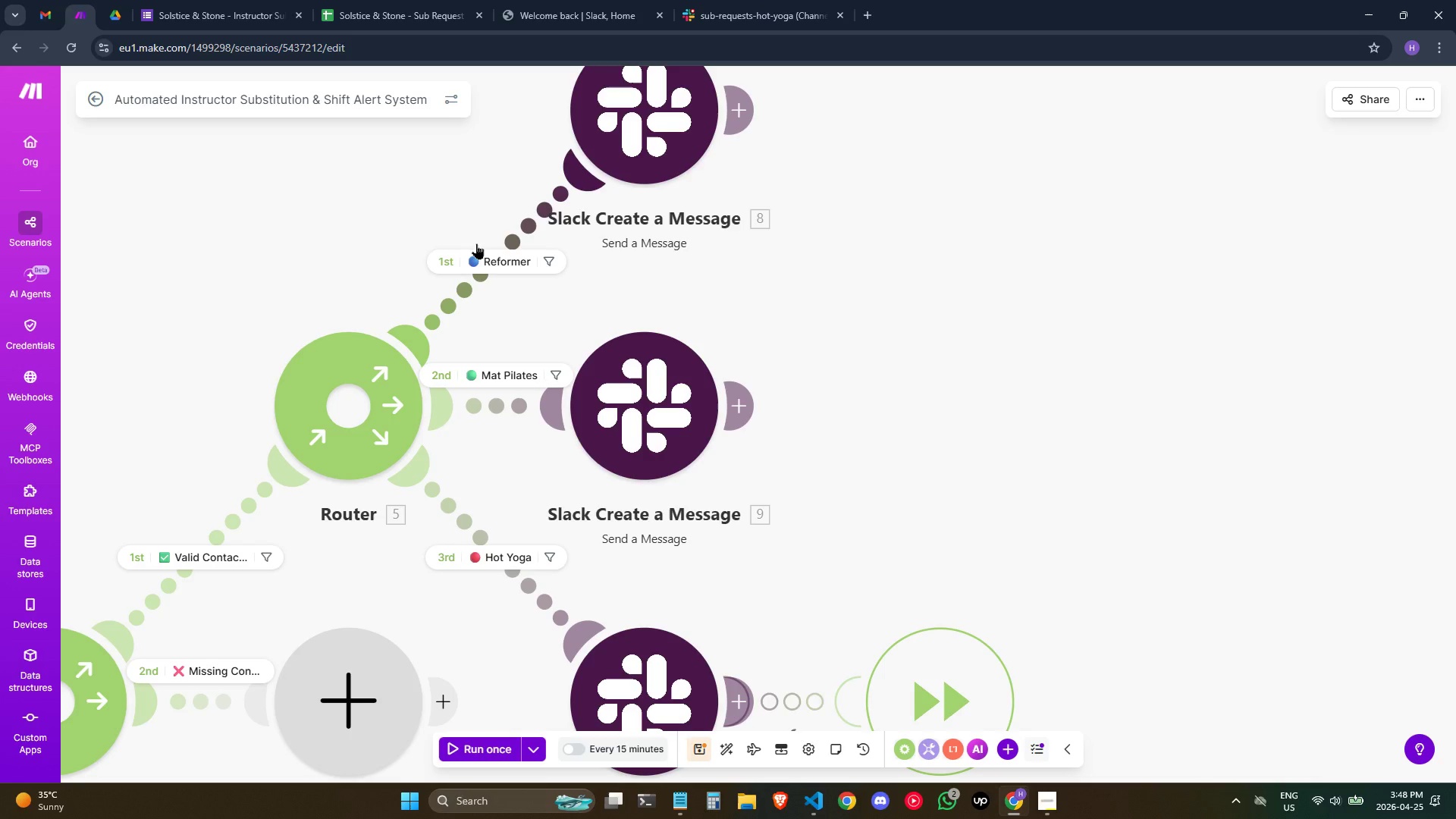 
right_click([645, 106])
 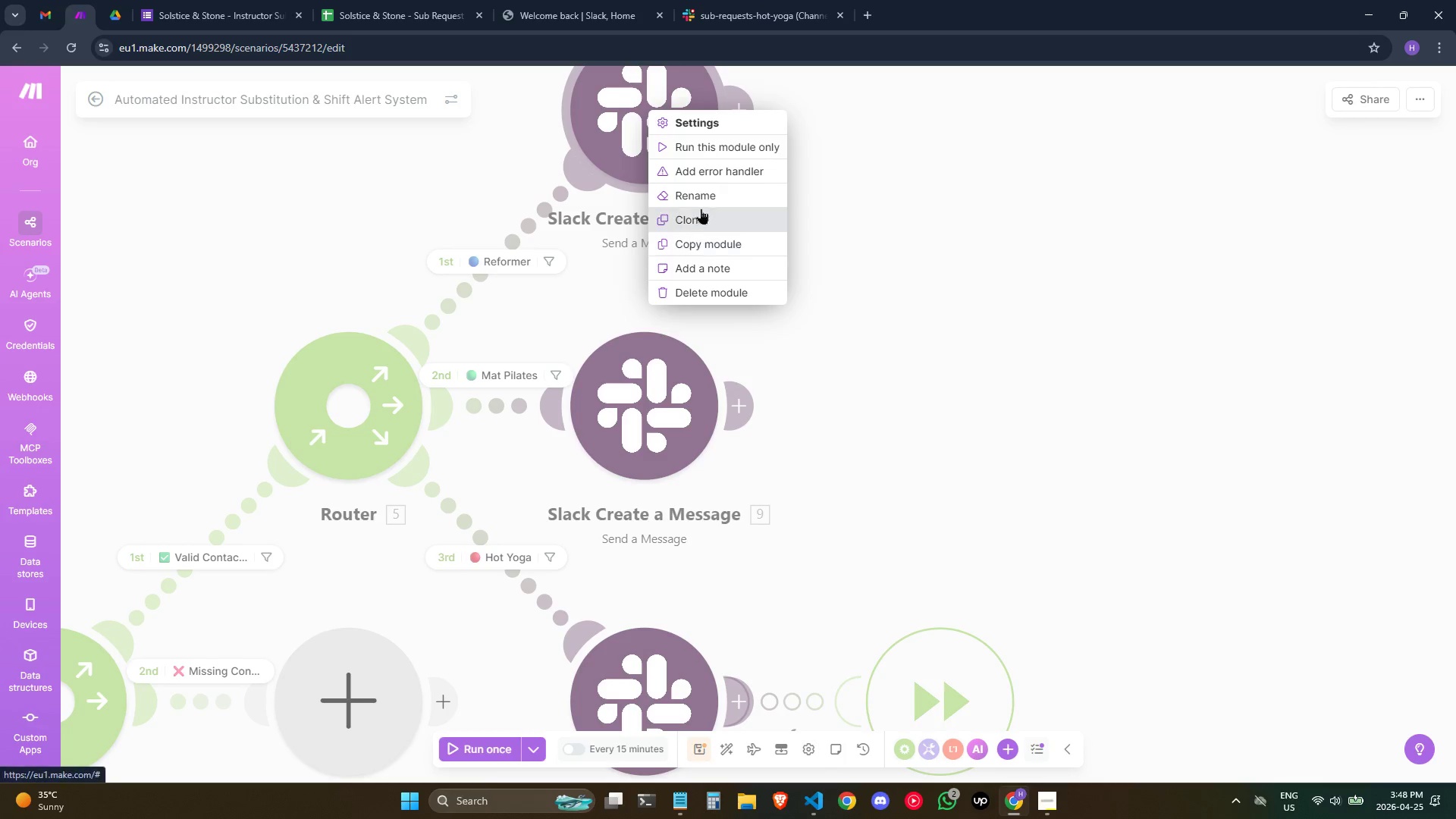 
left_click([716, 193])
 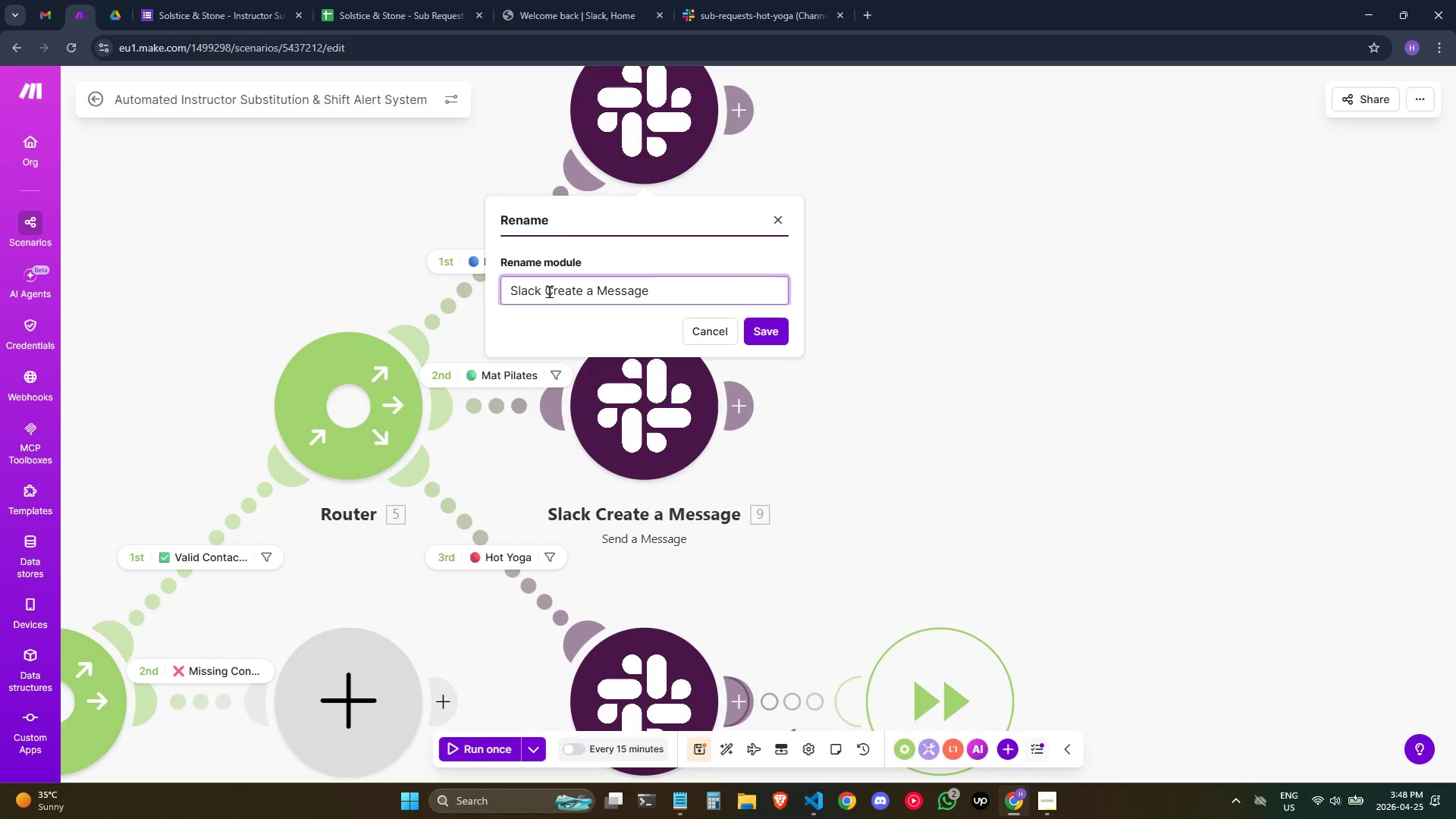 
left_click([544, 294])
 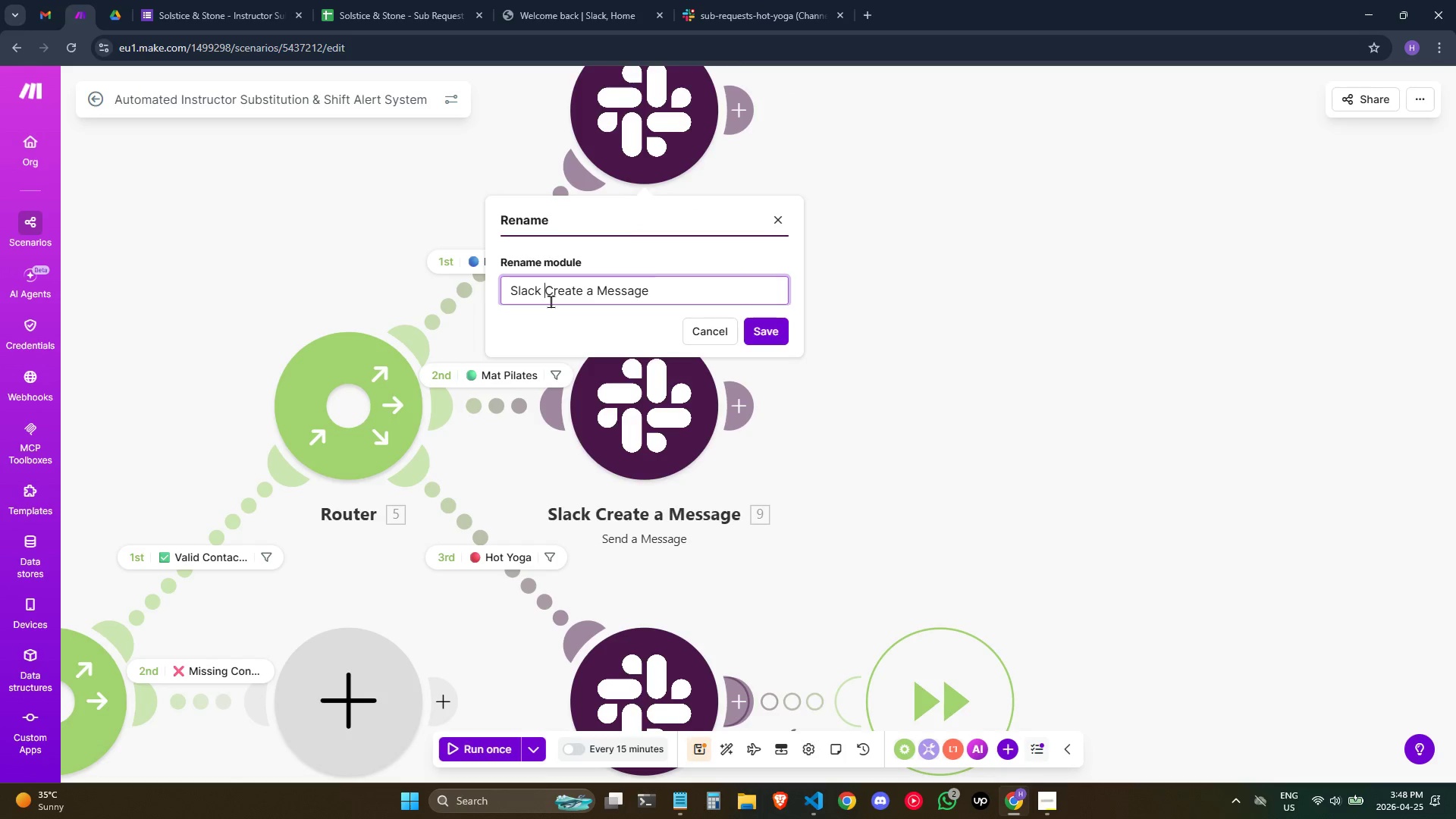 
key(ArrowLeft)
 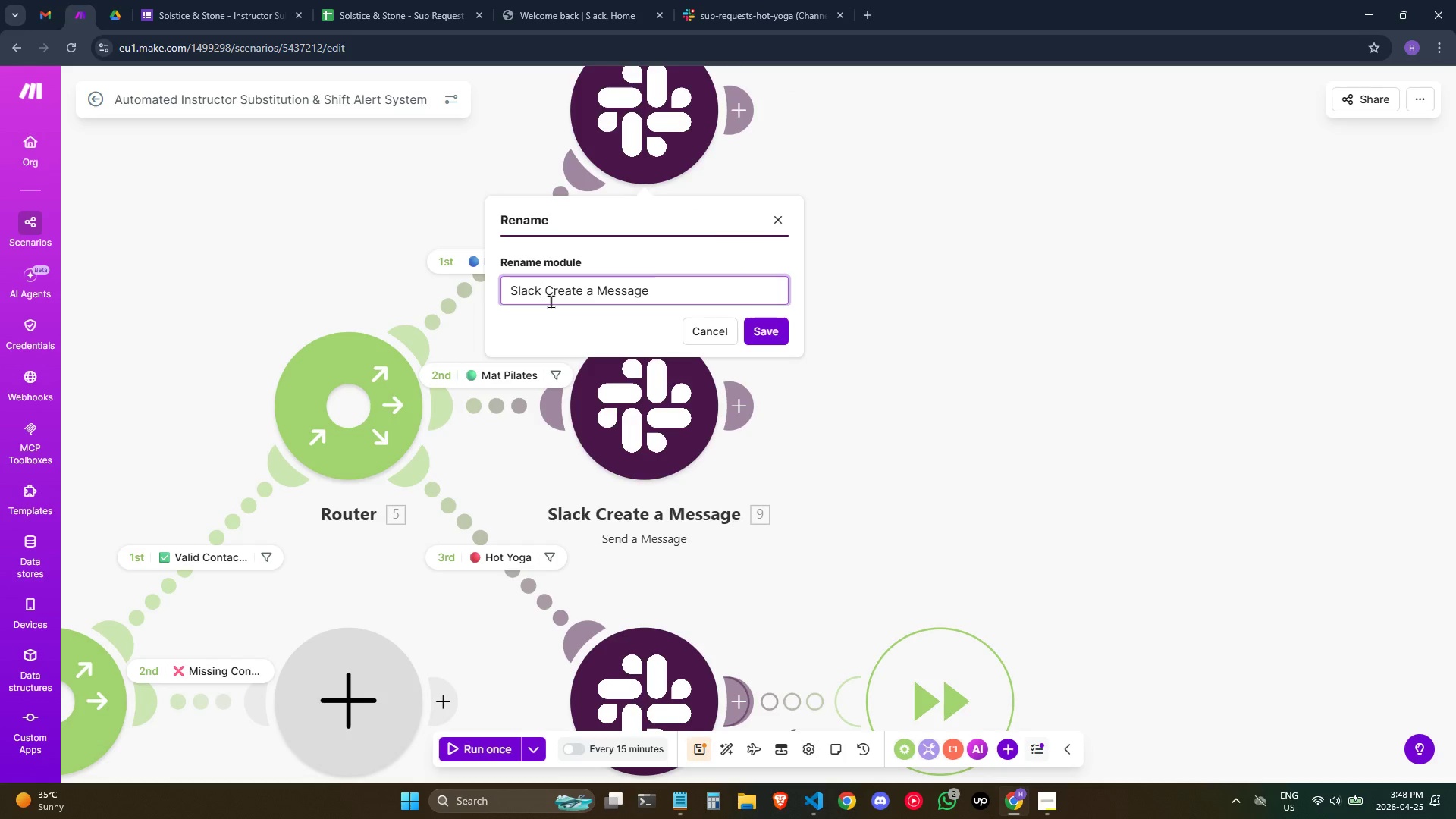 
key(Shift+Semicolon)
 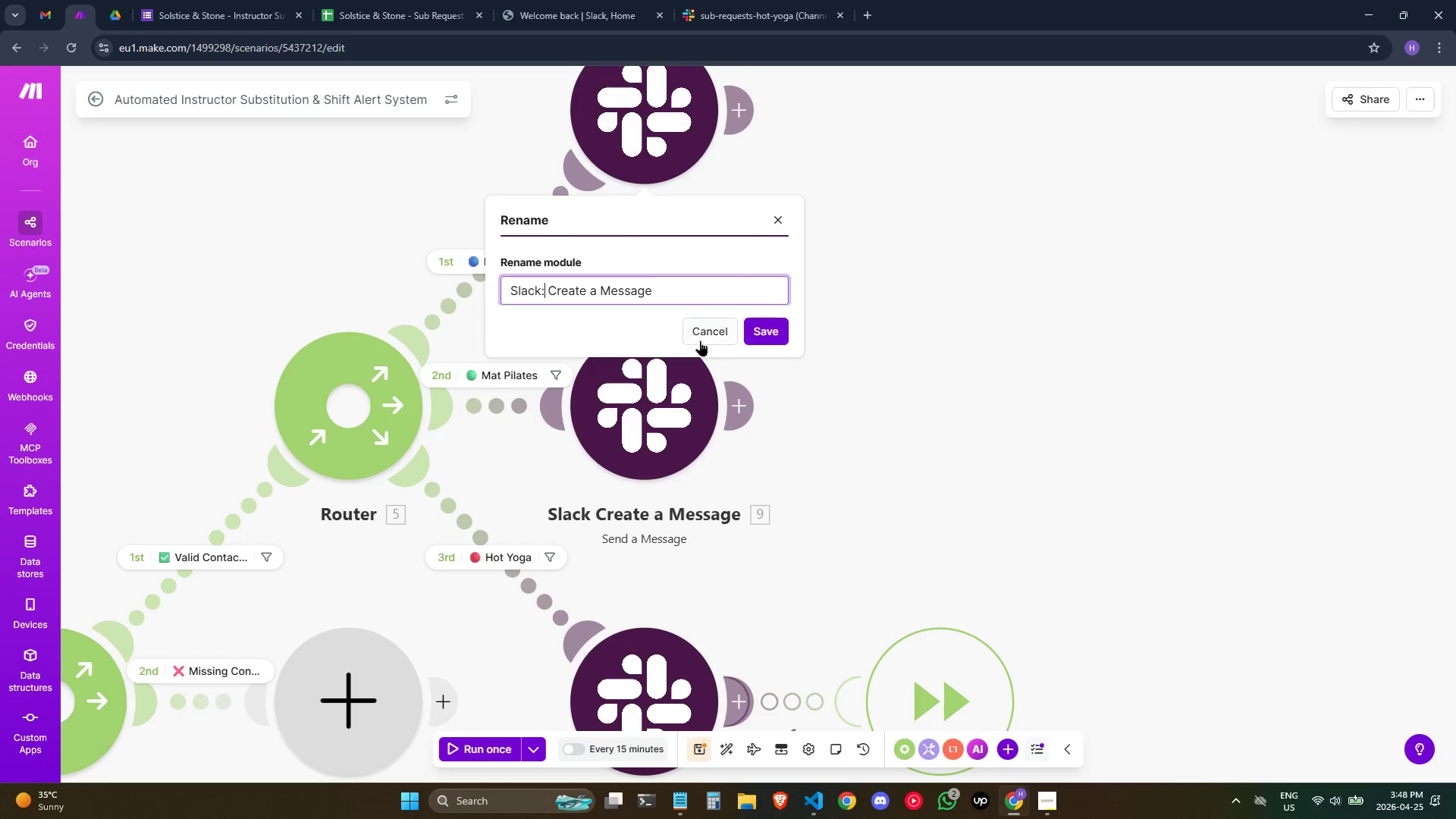 
left_click([761, 327])
 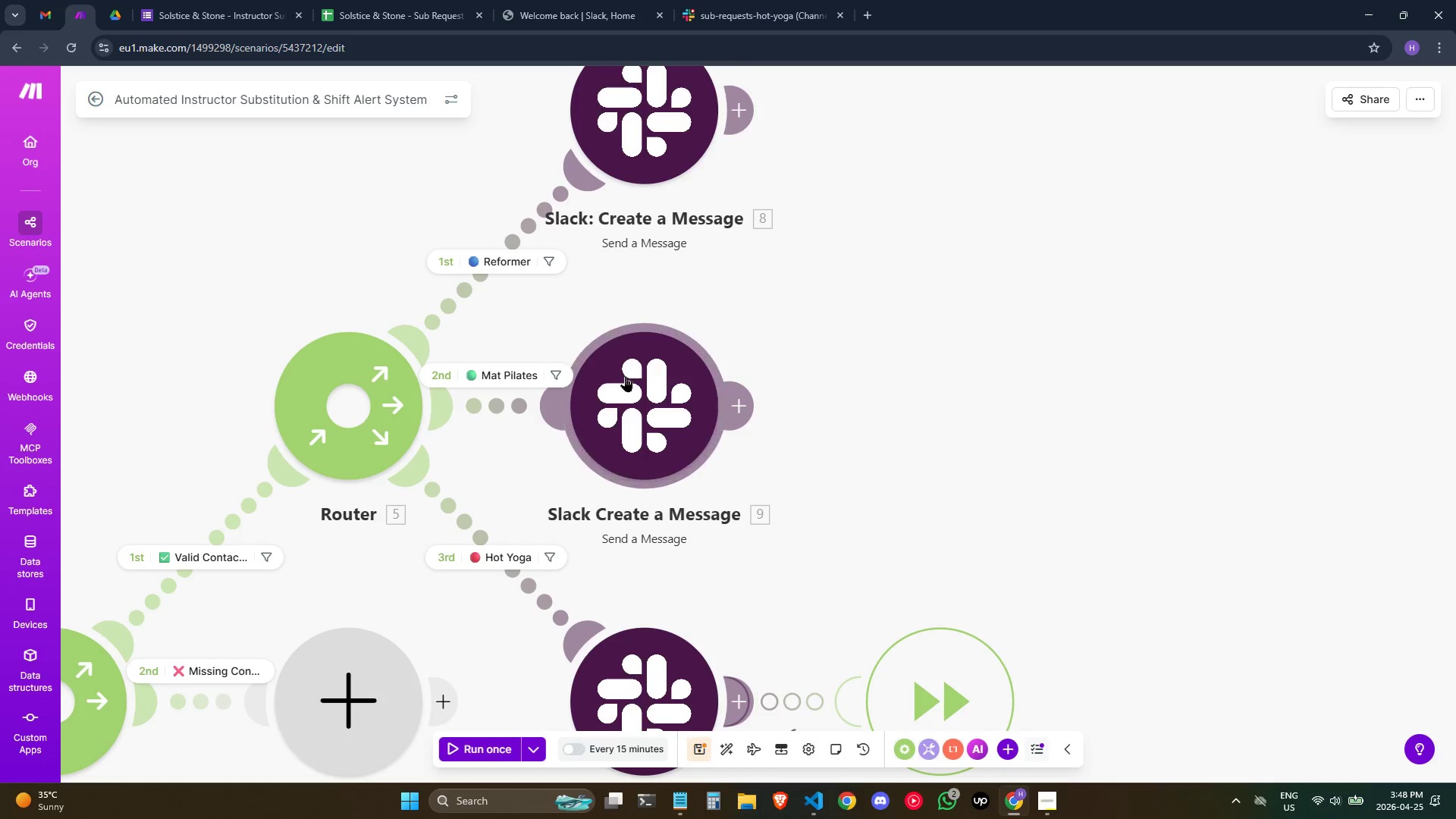 
right_click([654, 378])
 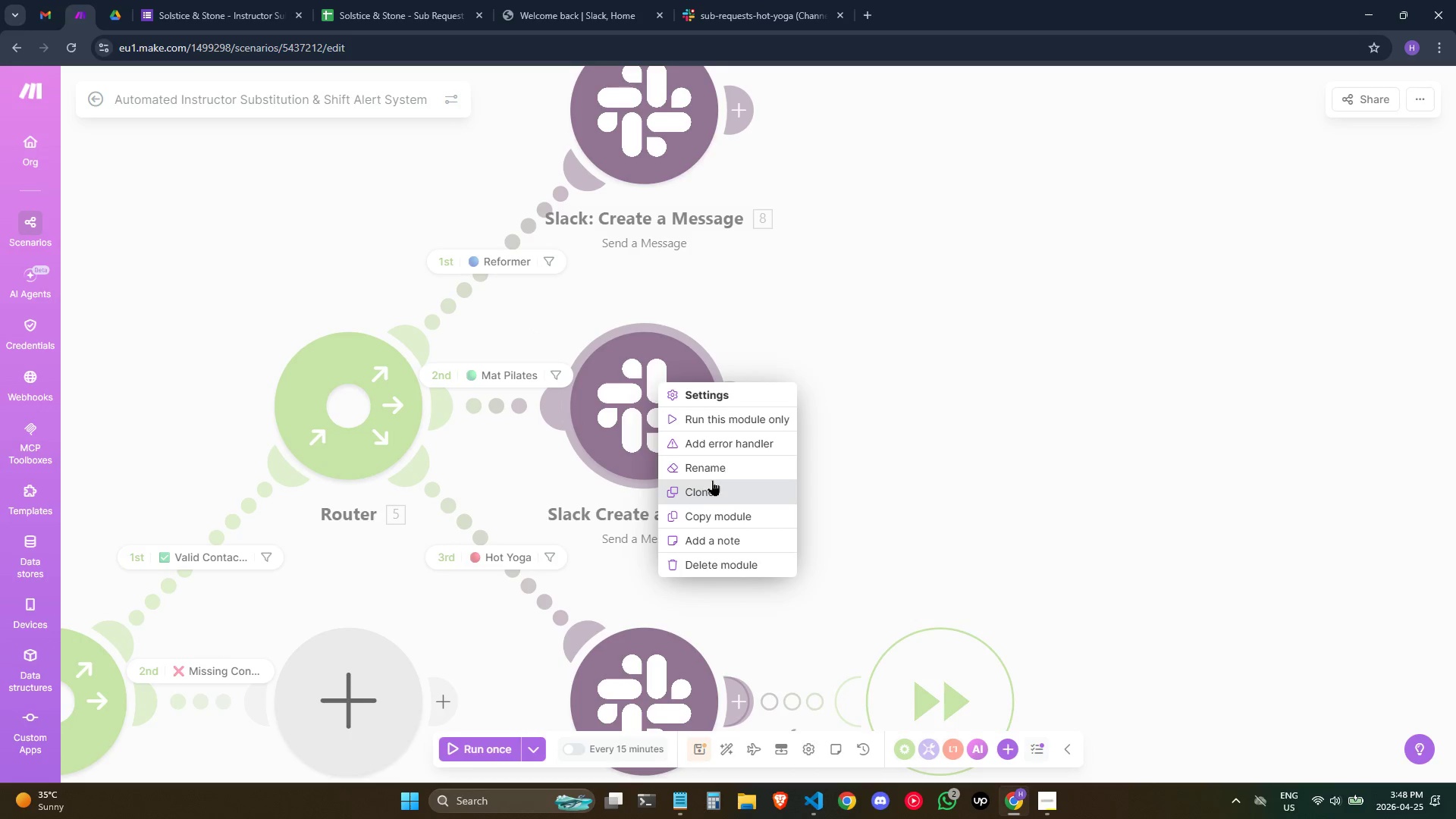 
left_click([726, 459])
 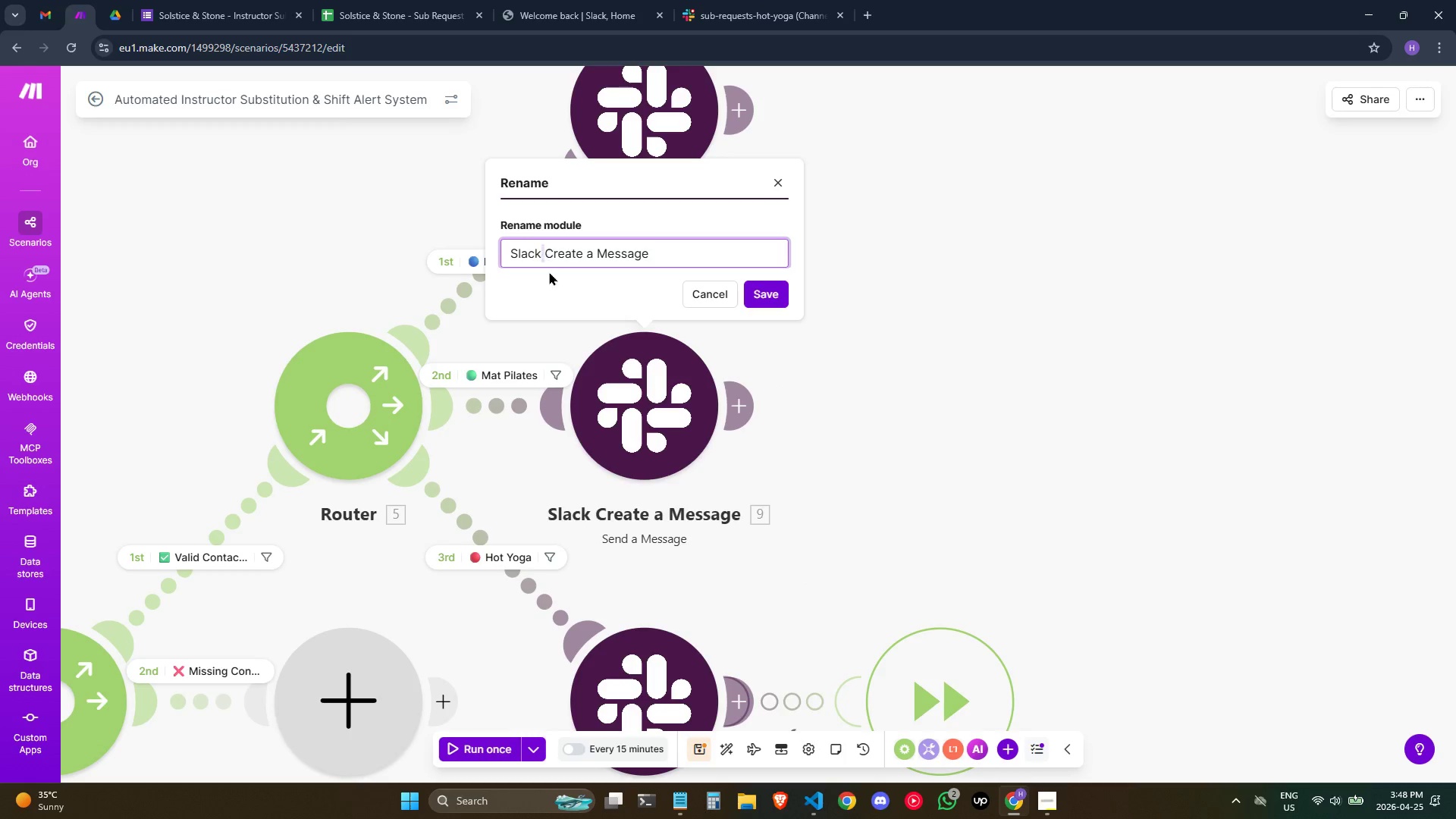 
key(Shift+Semicolon)
 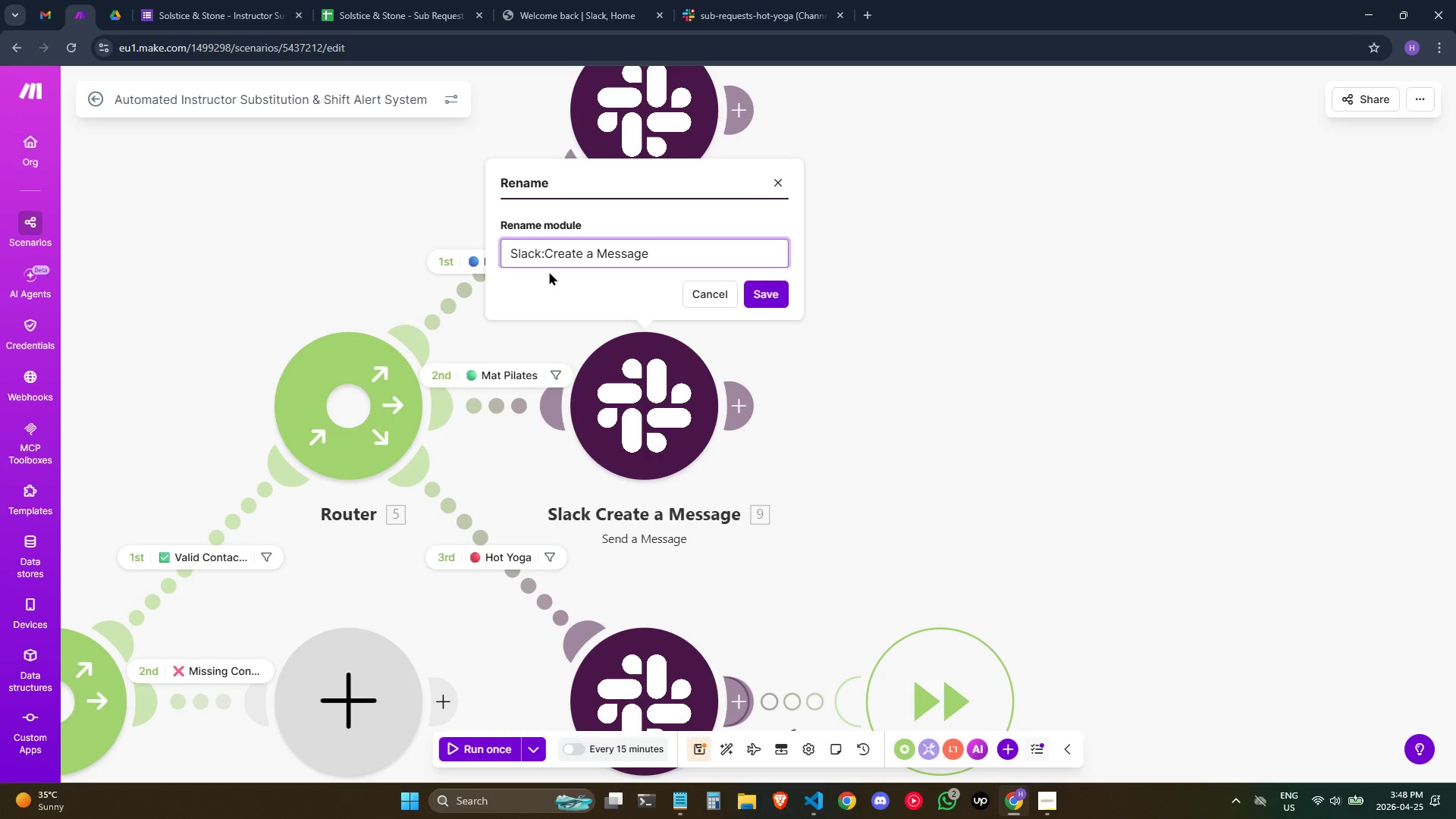 
key(Space)
 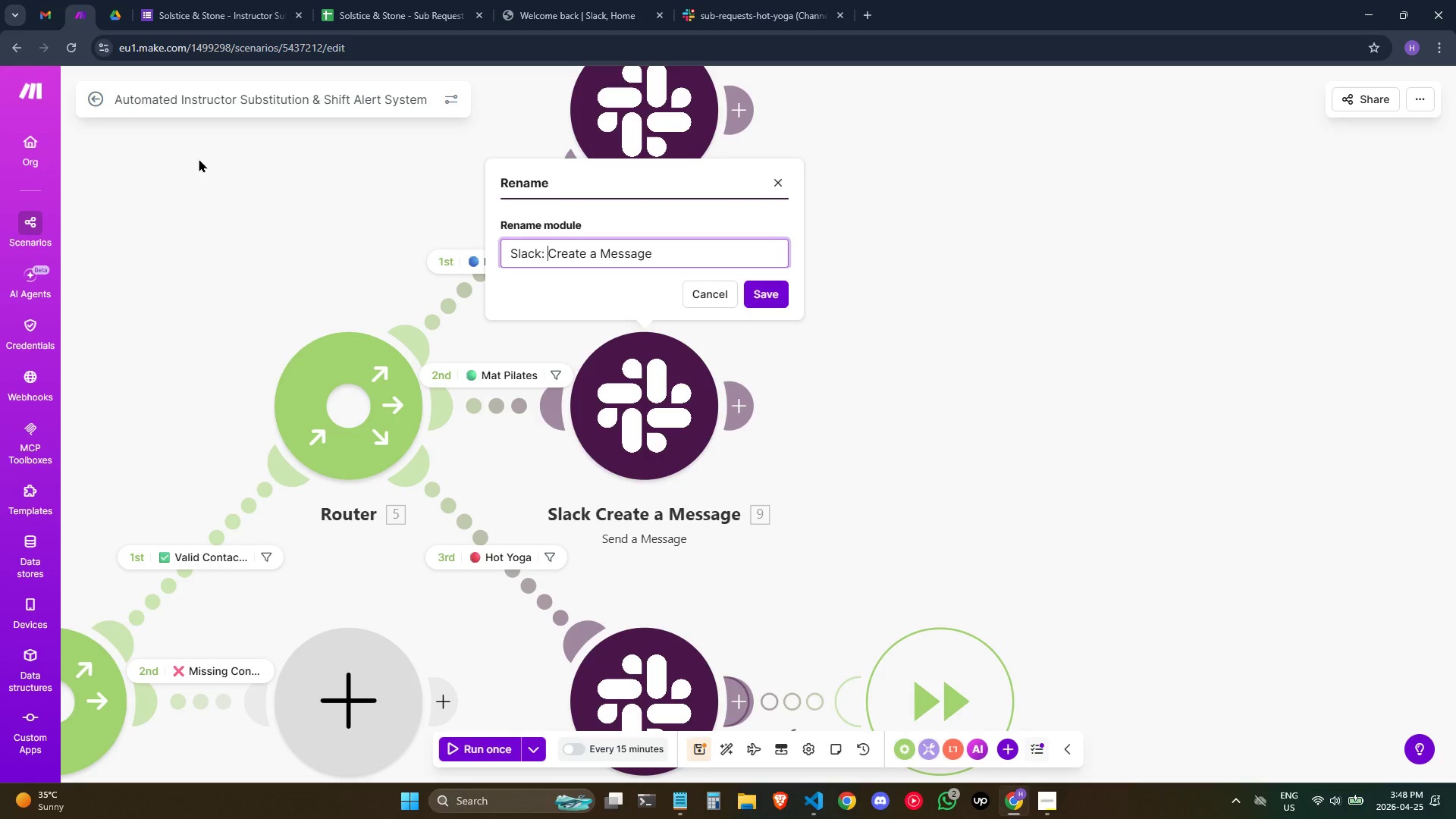 
wait(9.22)
 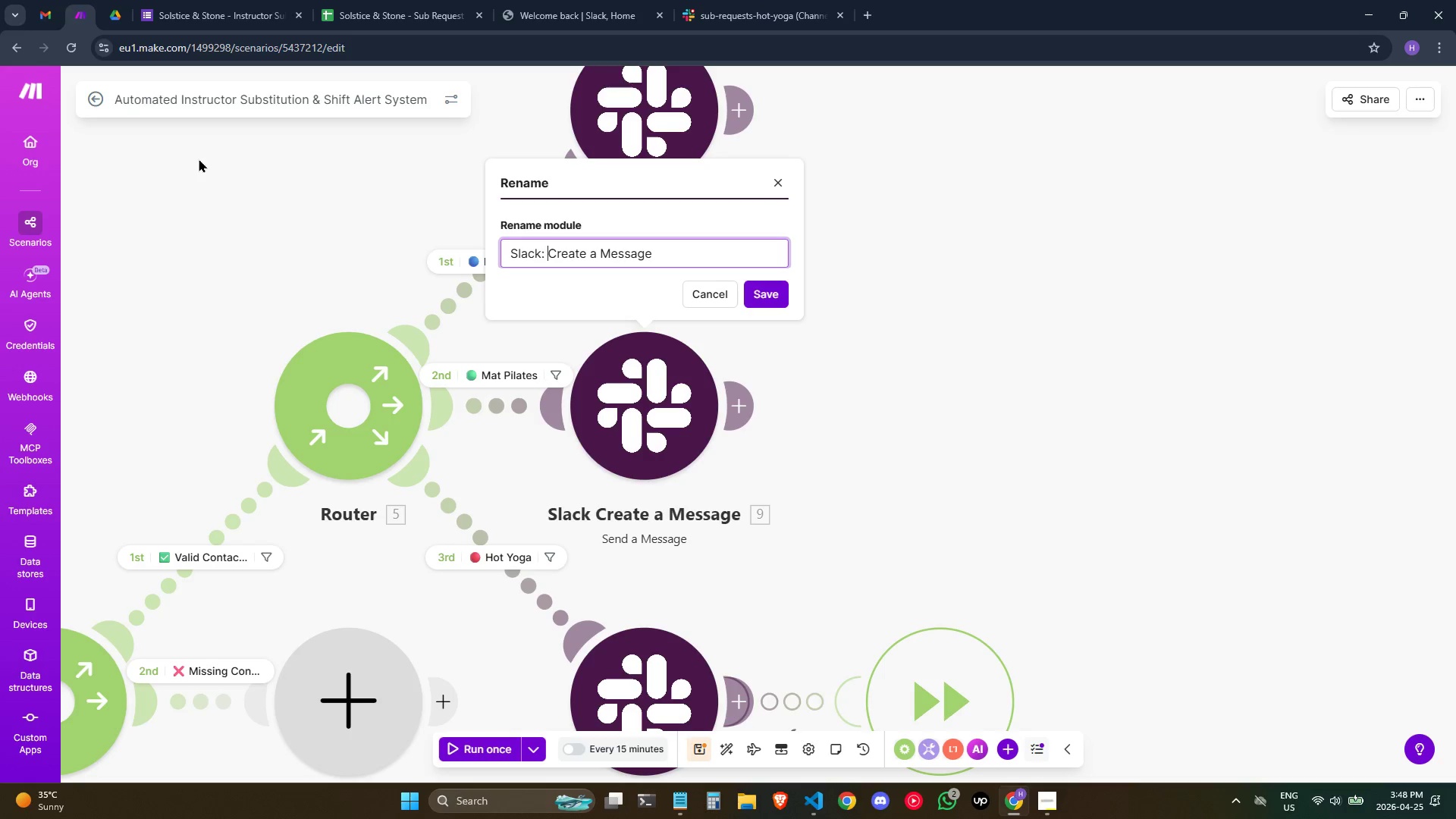 
left_click([749, 293])
 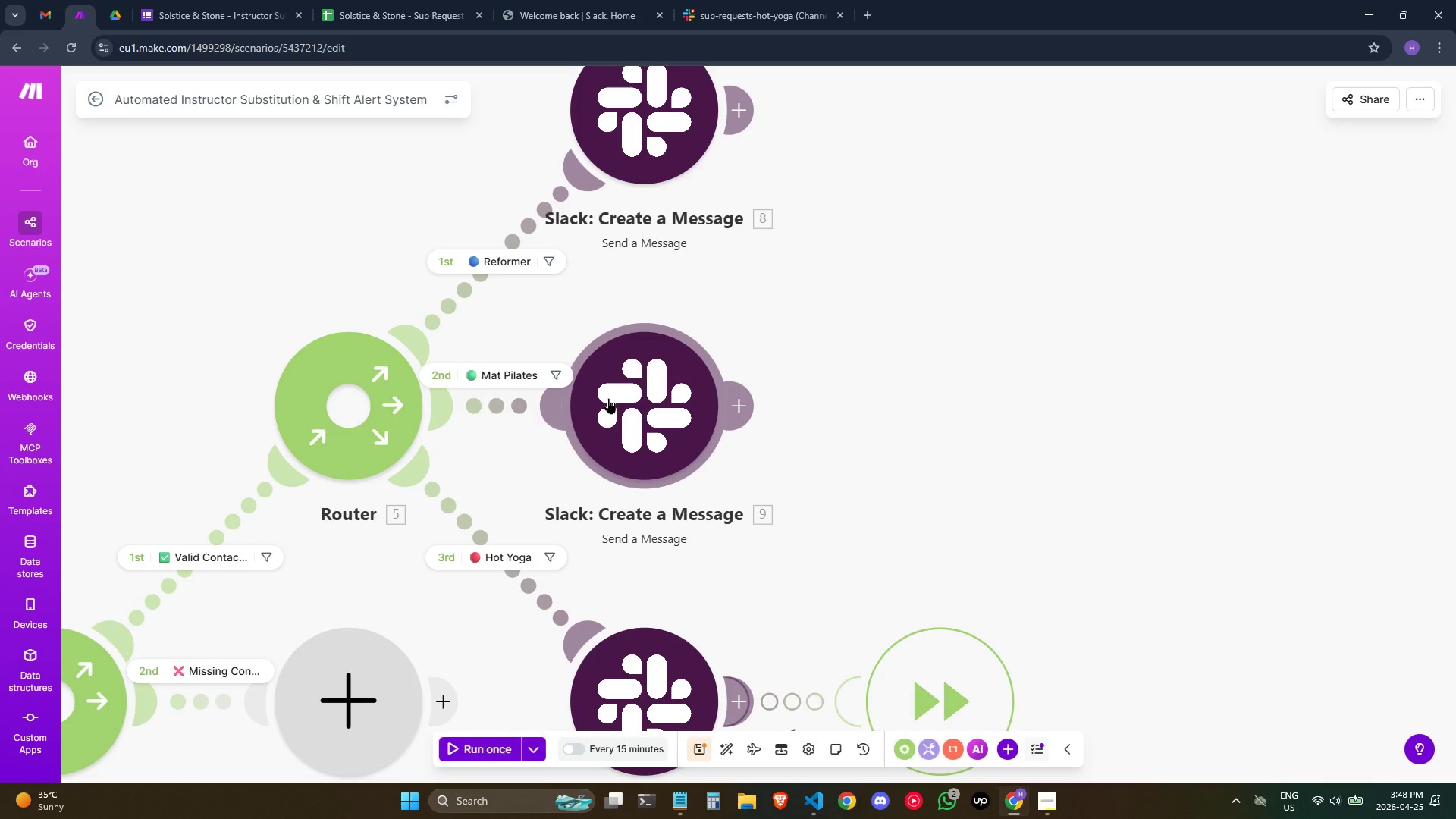 
wait(11.38)
 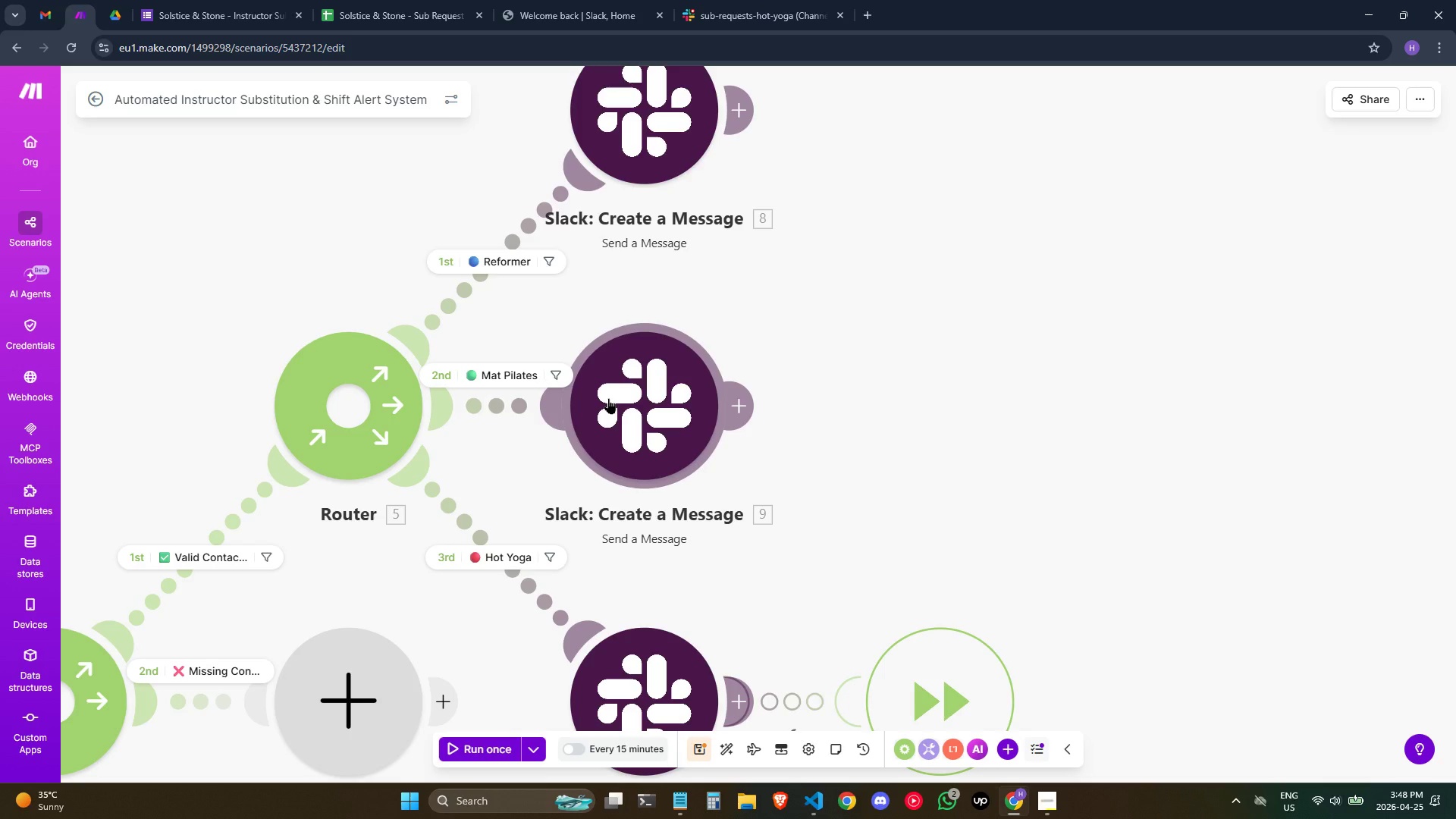 
left_click_drag(start_coordinate=[934, 413], to_coordinate=[979, 235])
 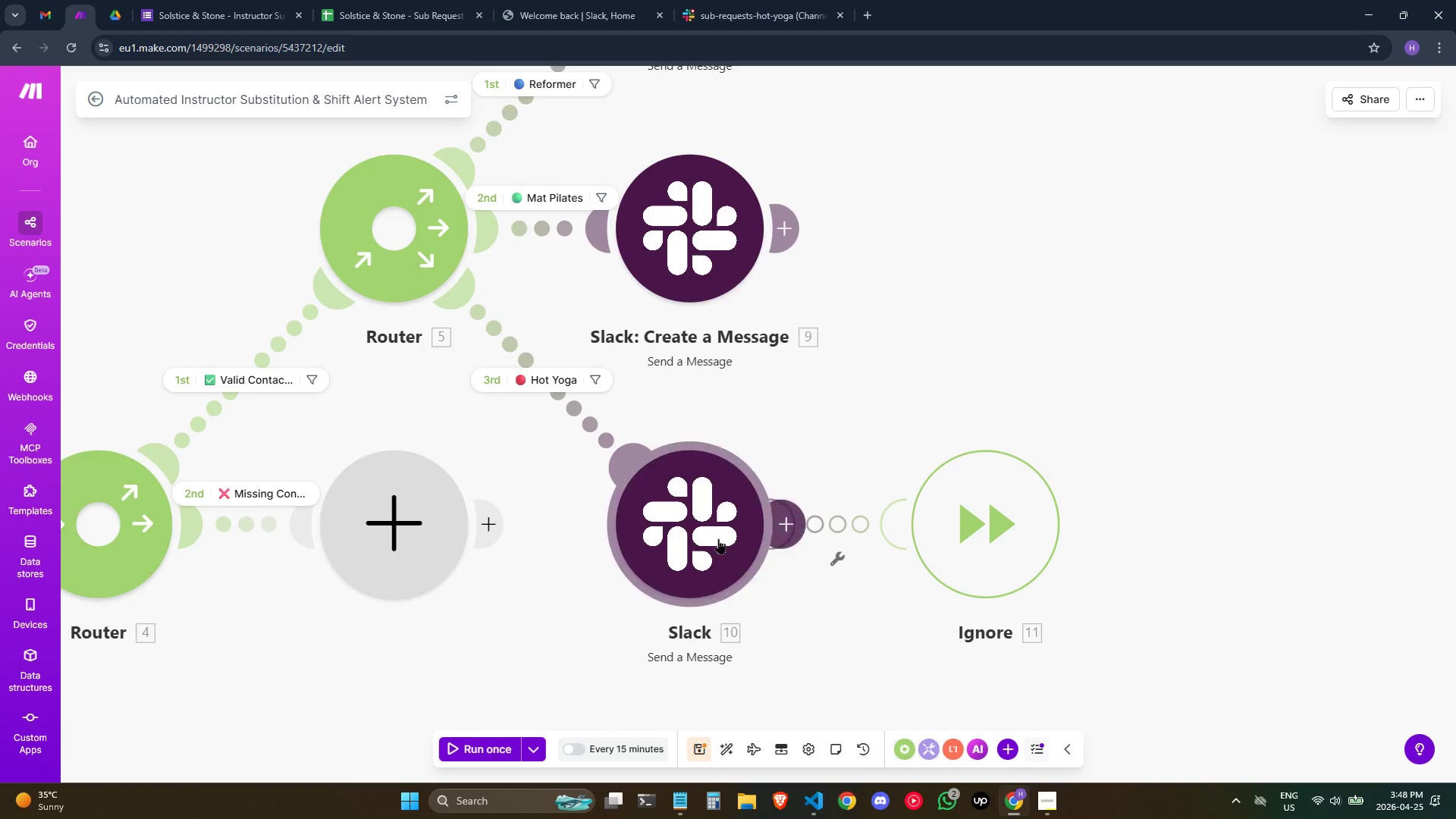 
right_click([715, 541])
 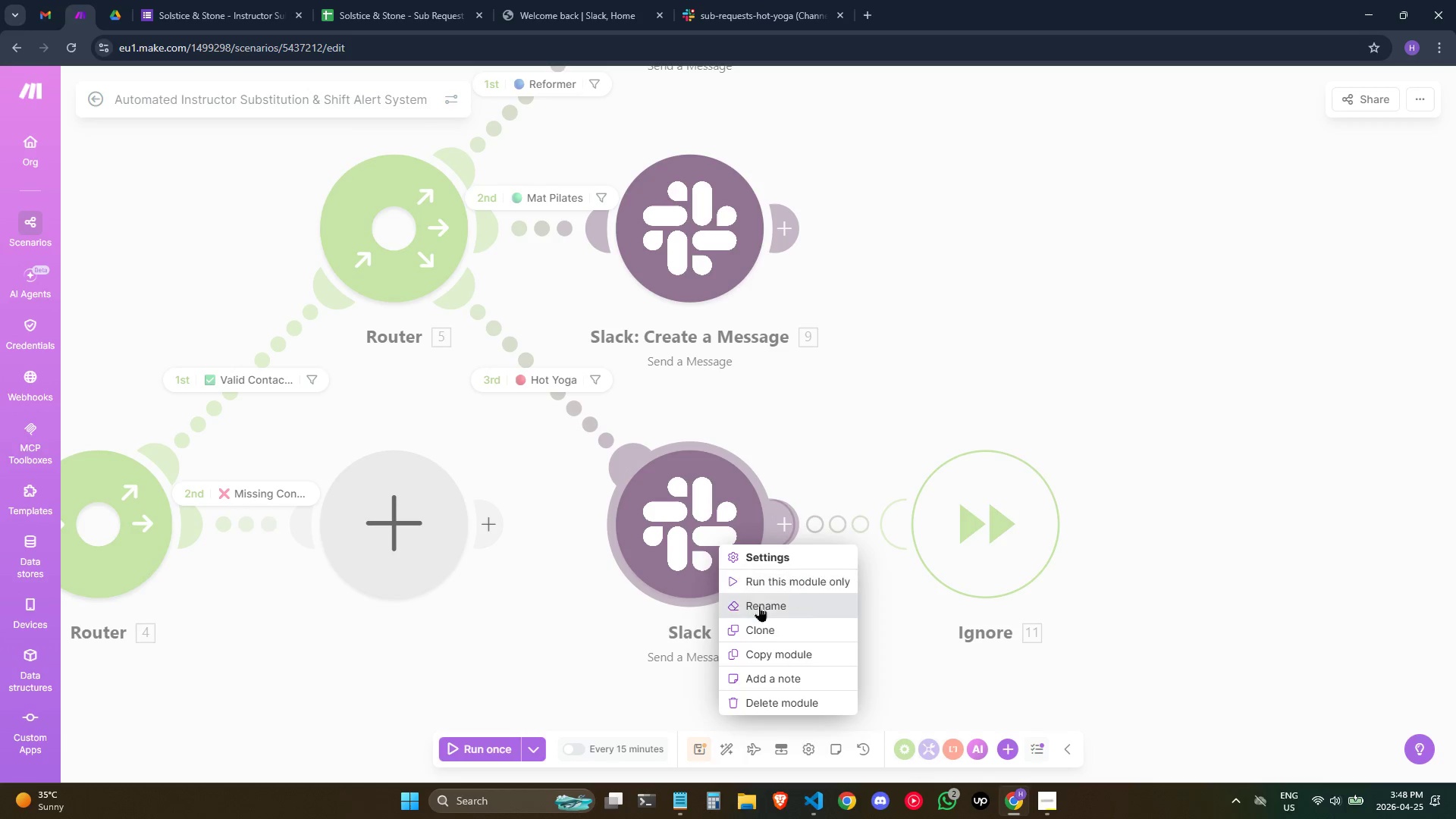 
left_click([759, 606])
 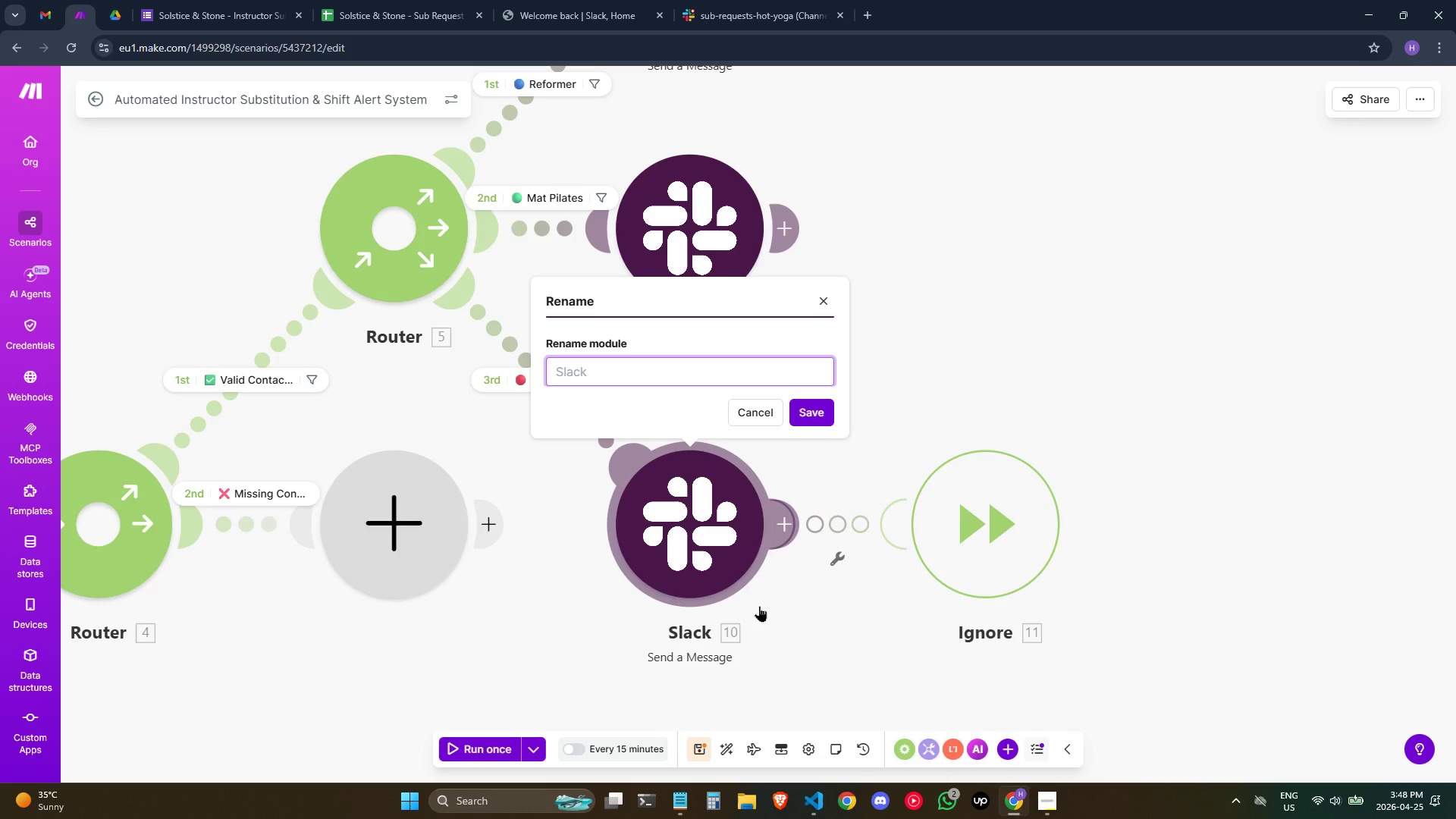 
key(Control+V)
 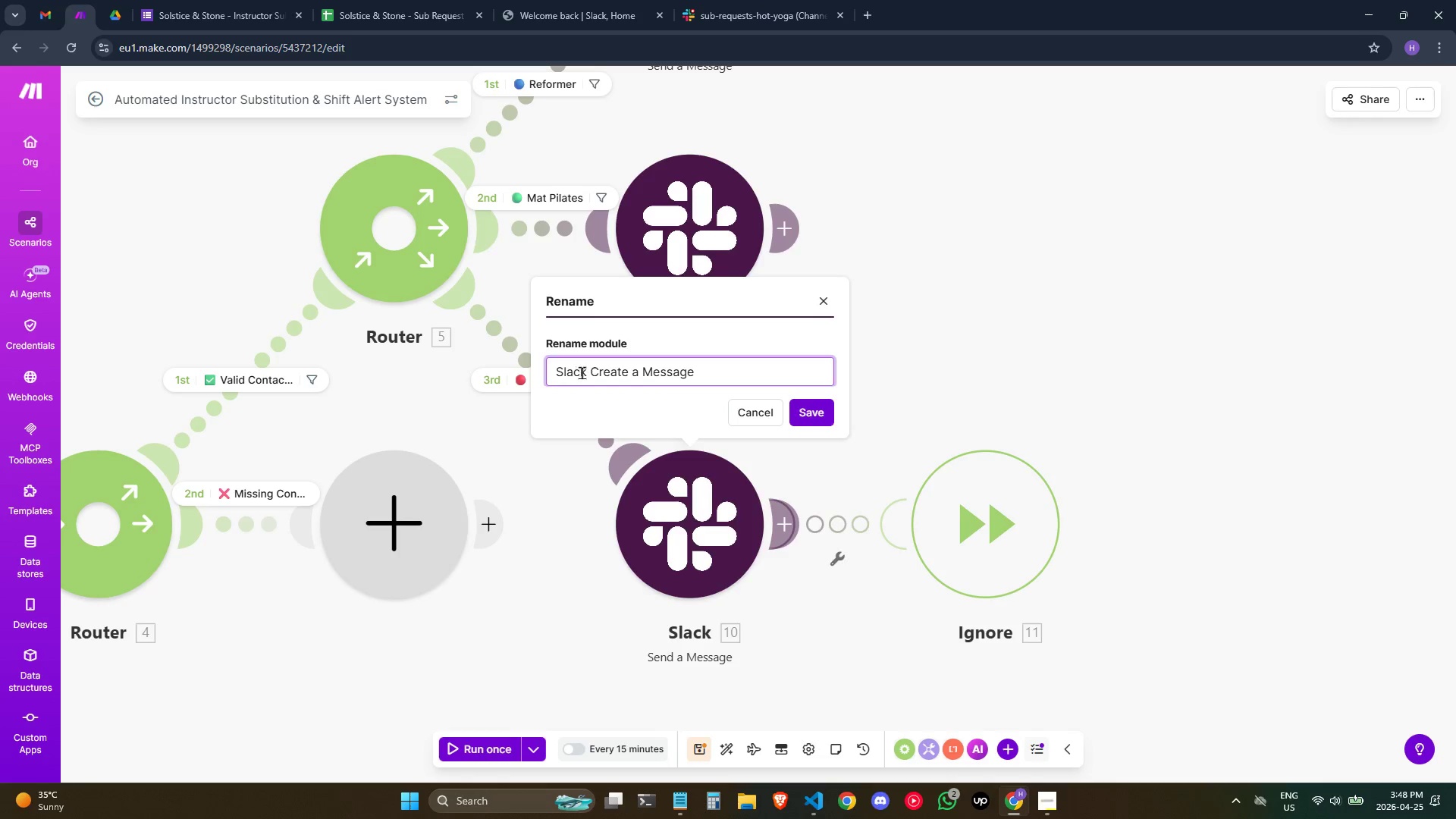 
left_click([588, 374])
 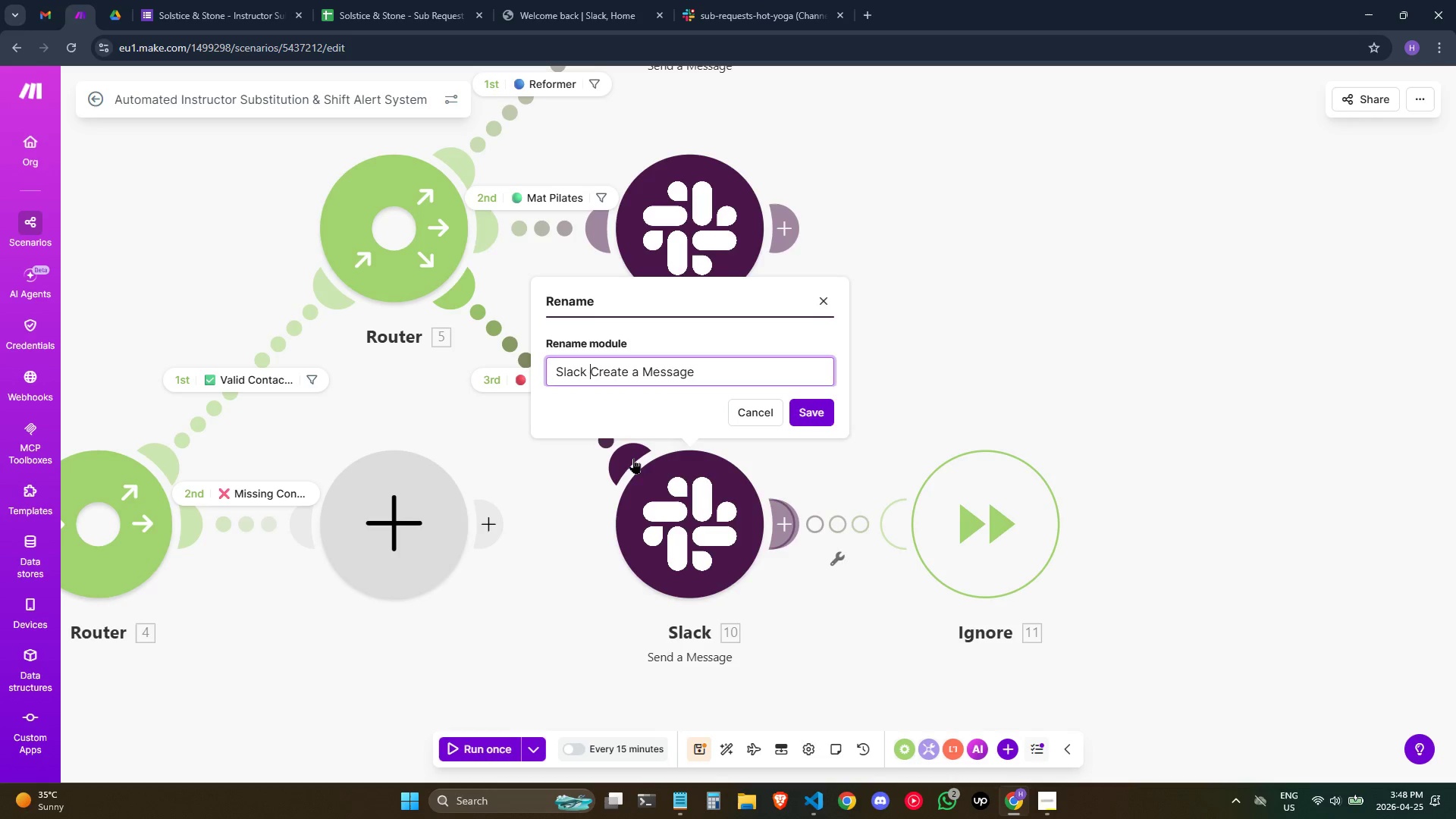 
key(ArrowLeft)
 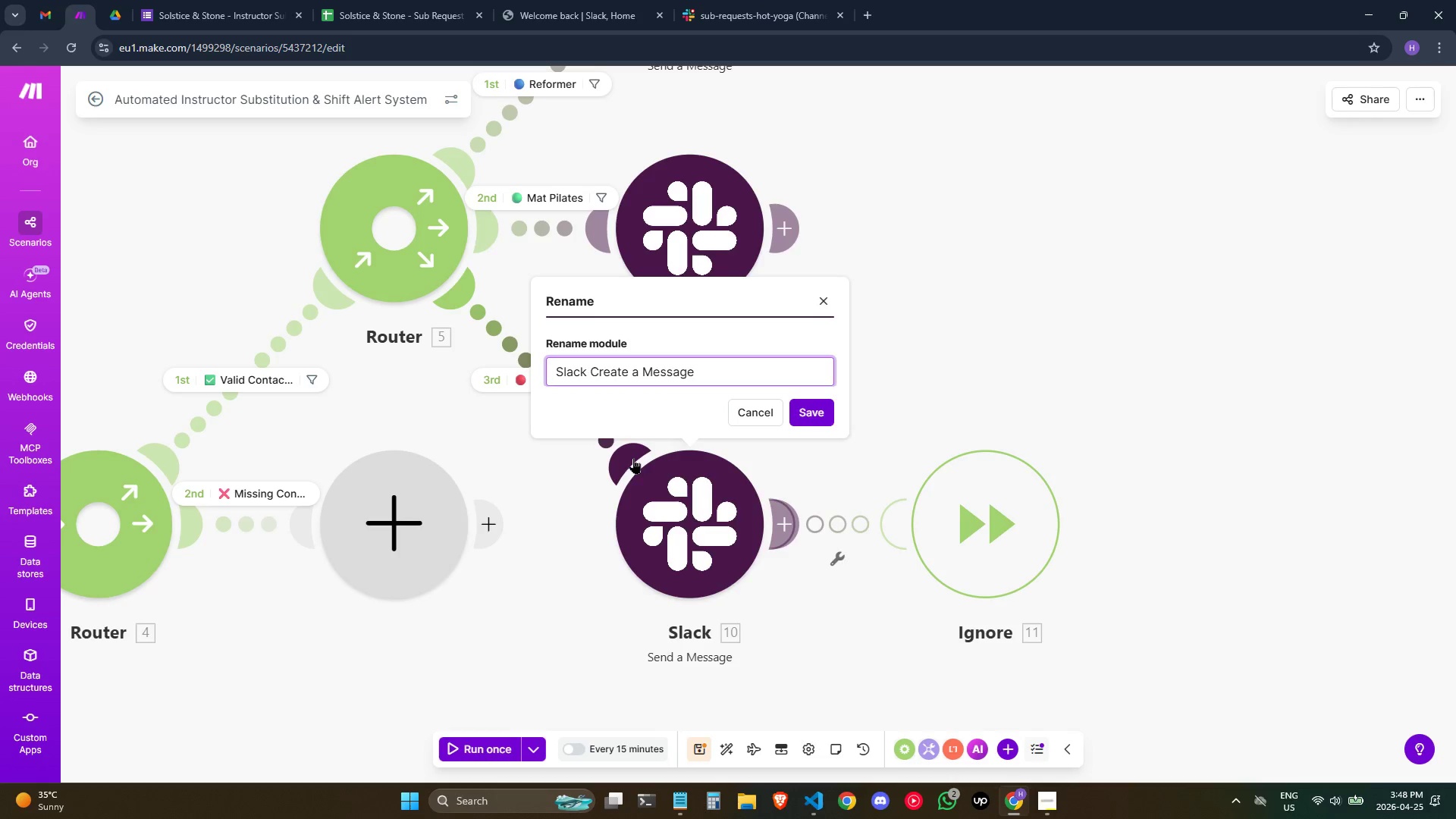 
key(Shift+Semicolon)
 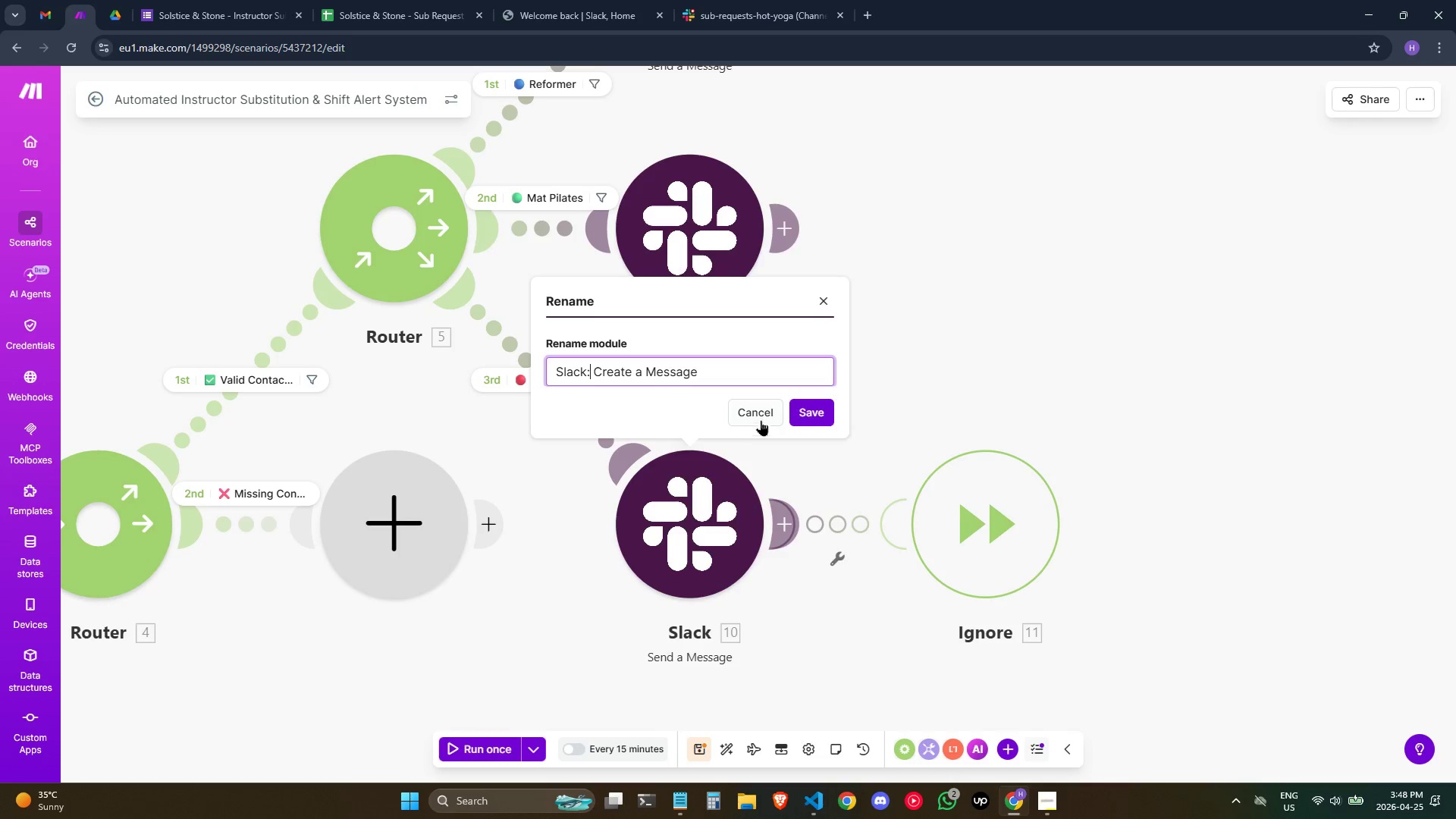 
left_click([811, 411])
 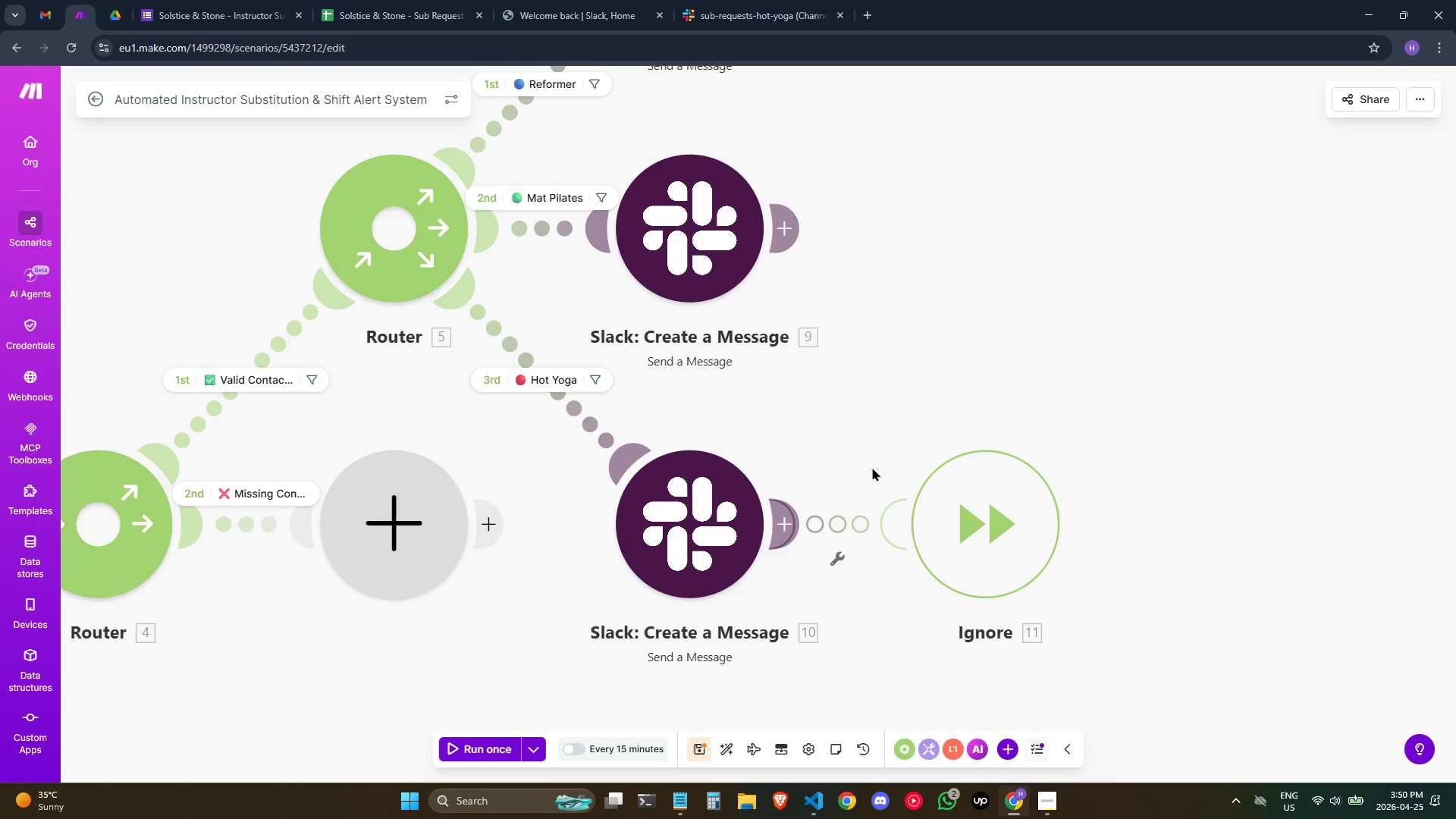 
wait(71.83)
 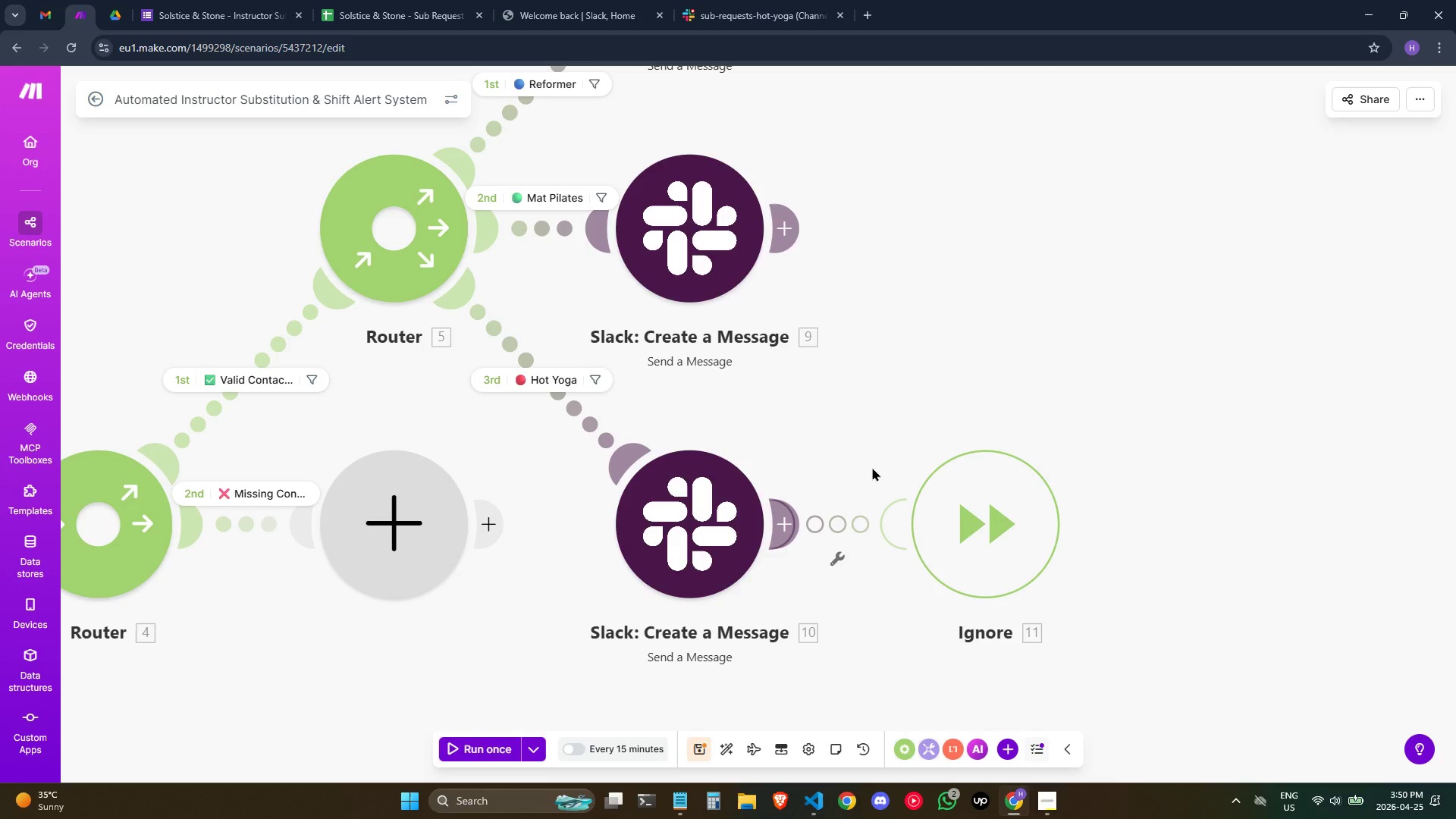 
left_click_drag(start_coordinate=[201, 646], to_coordinate=[337, 602])
 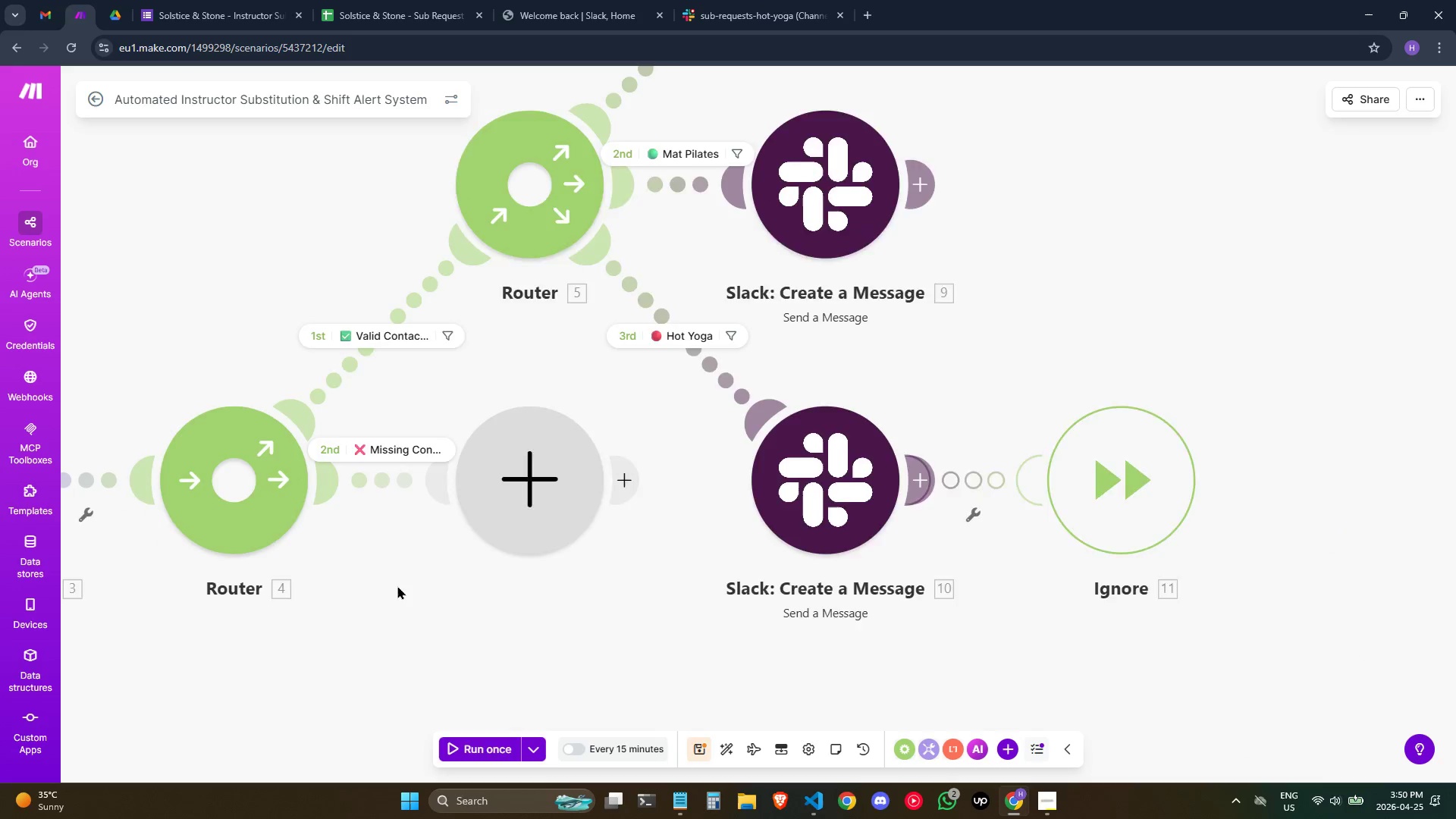 
scroll: coordinate [391, 592], scroll_direction: down, amount: 5.0
 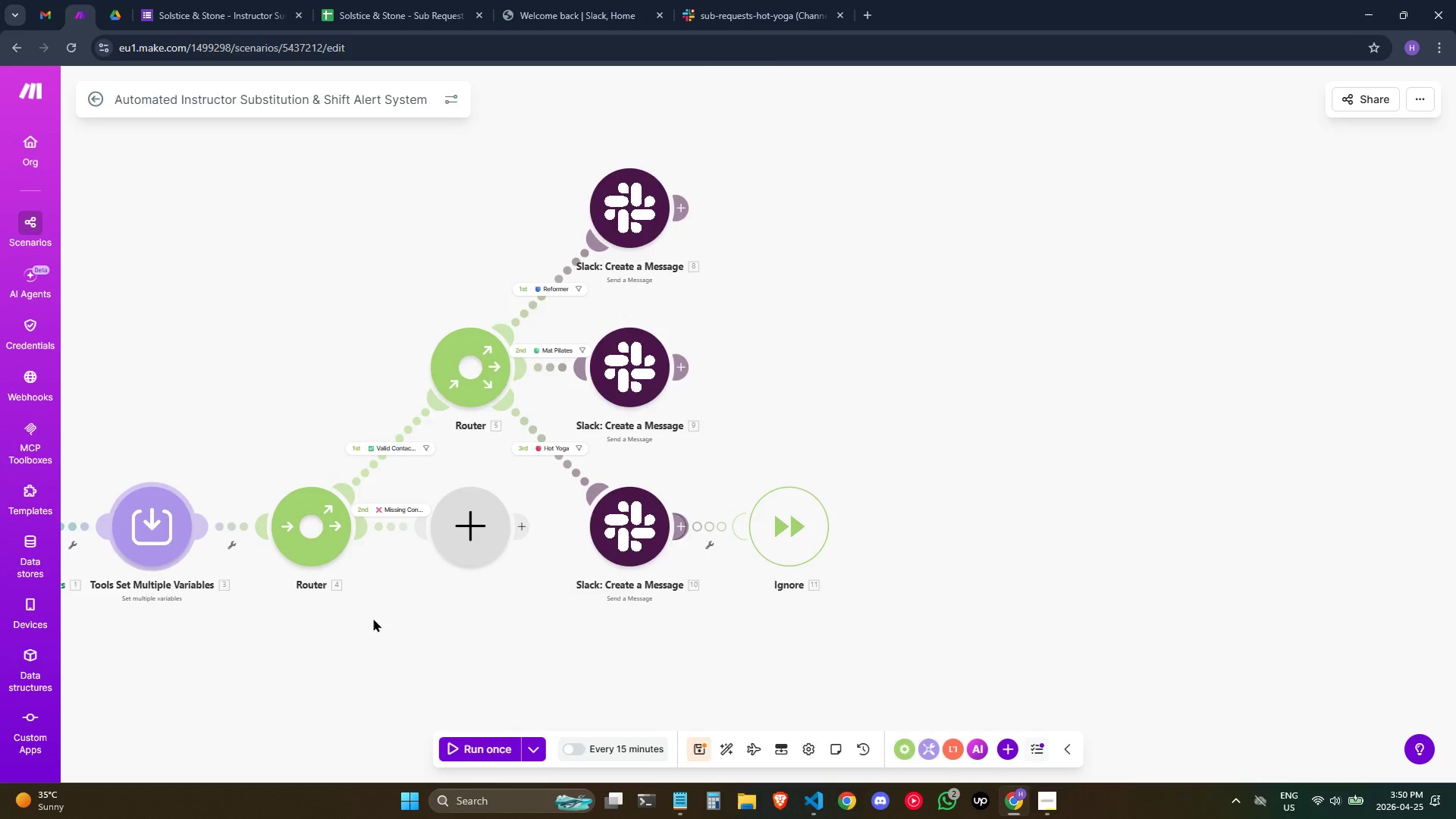 
scroll: coordinate [373, 618], scroll_direction: up, amount: 3.0
 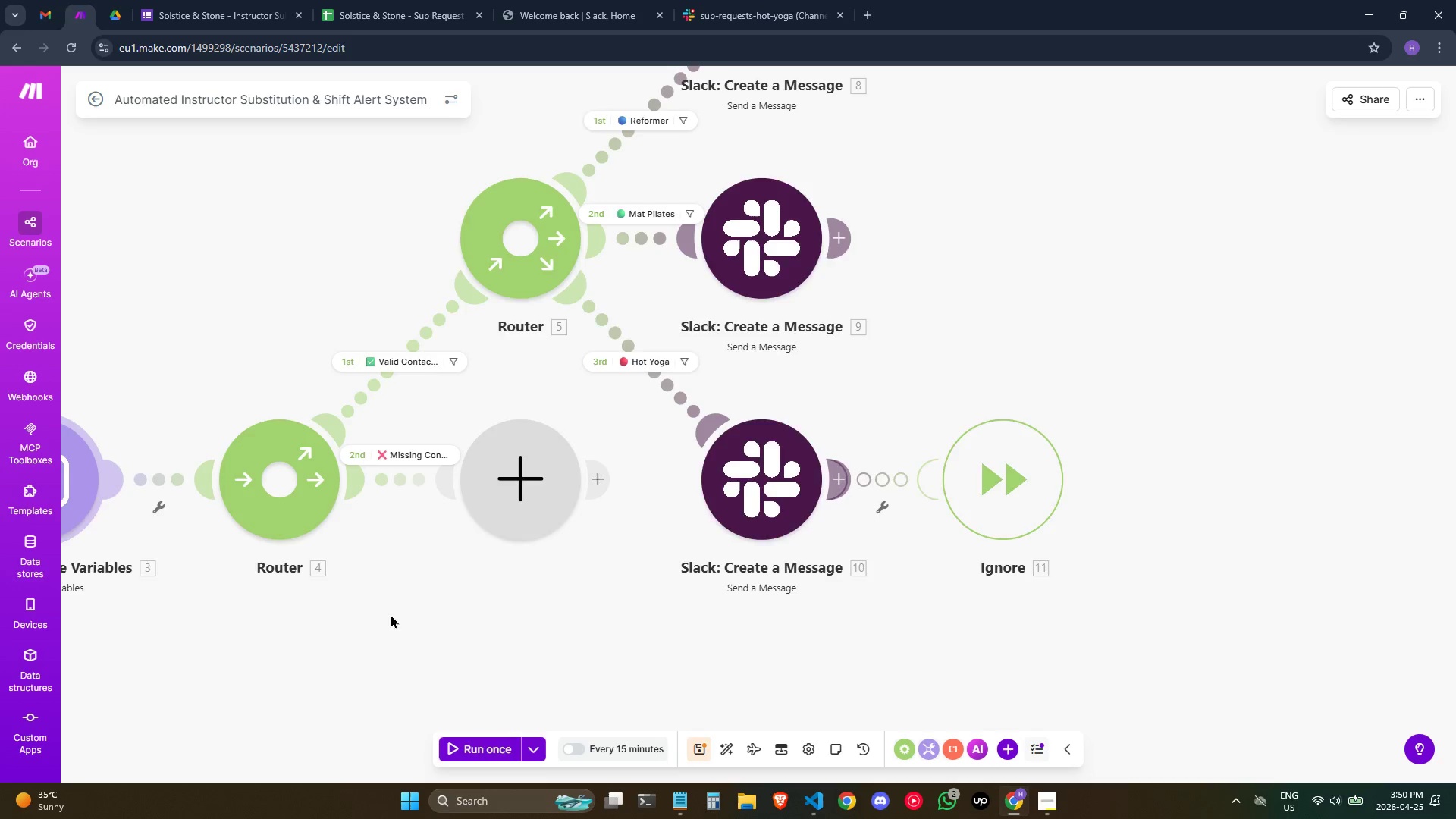 
left_click_drag(start_coordinate=[391, 614], to_coordinate=[350, 668])
 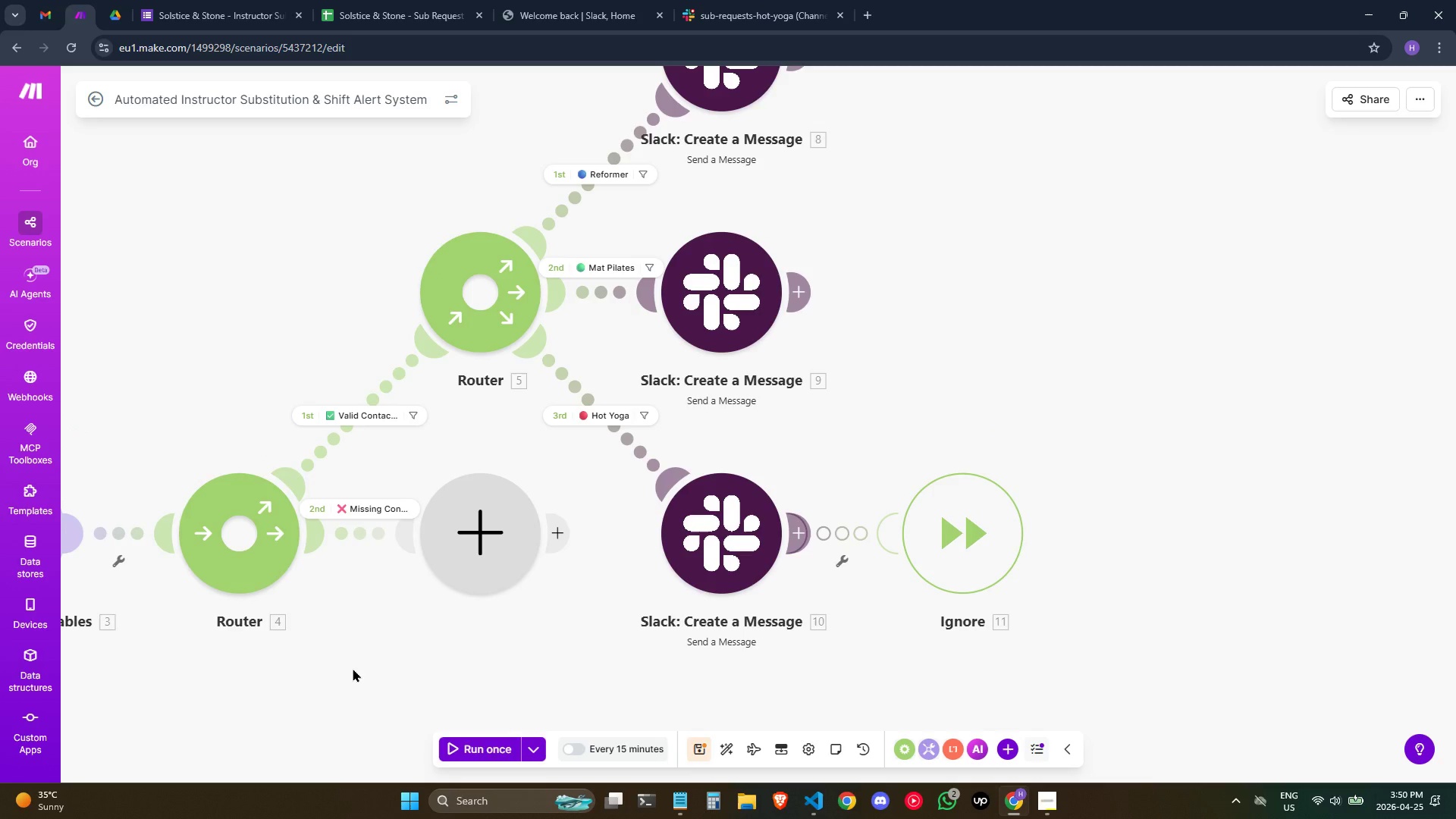 
wait(11.86)
 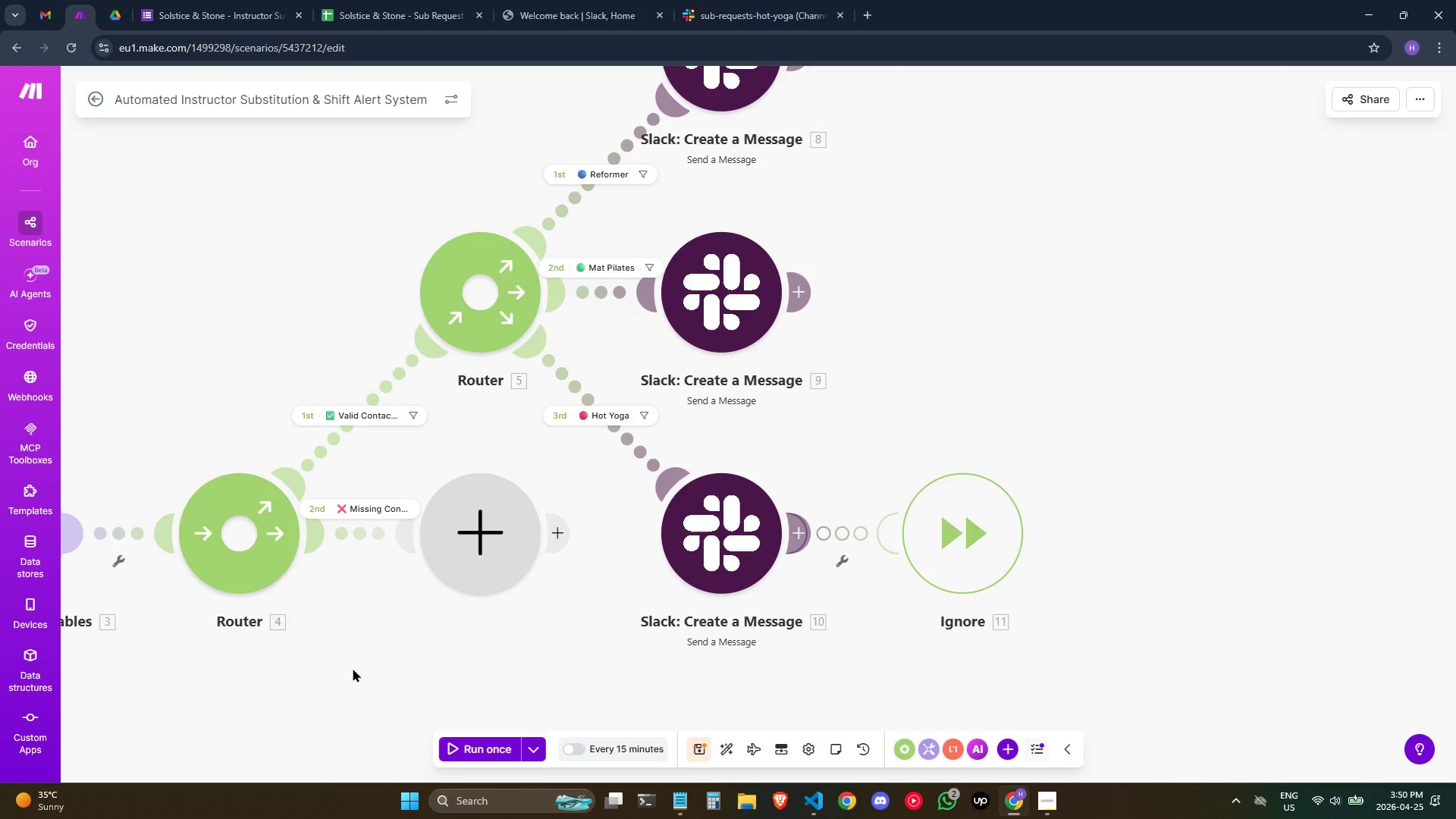 
left_click([754, 535])
 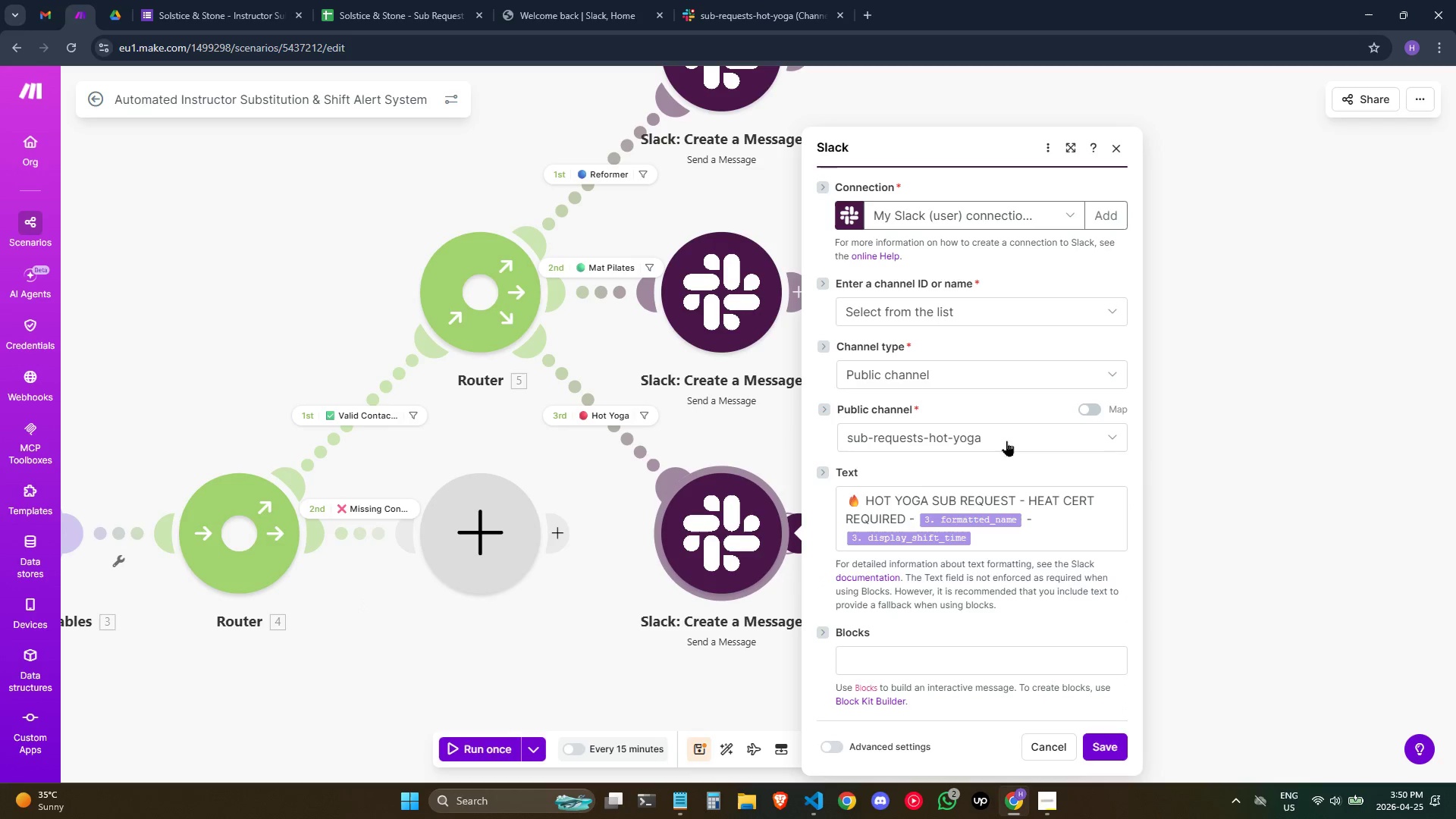 
scroll: coordinate [976, 660], scroll_direction: down, amount: 2.0
 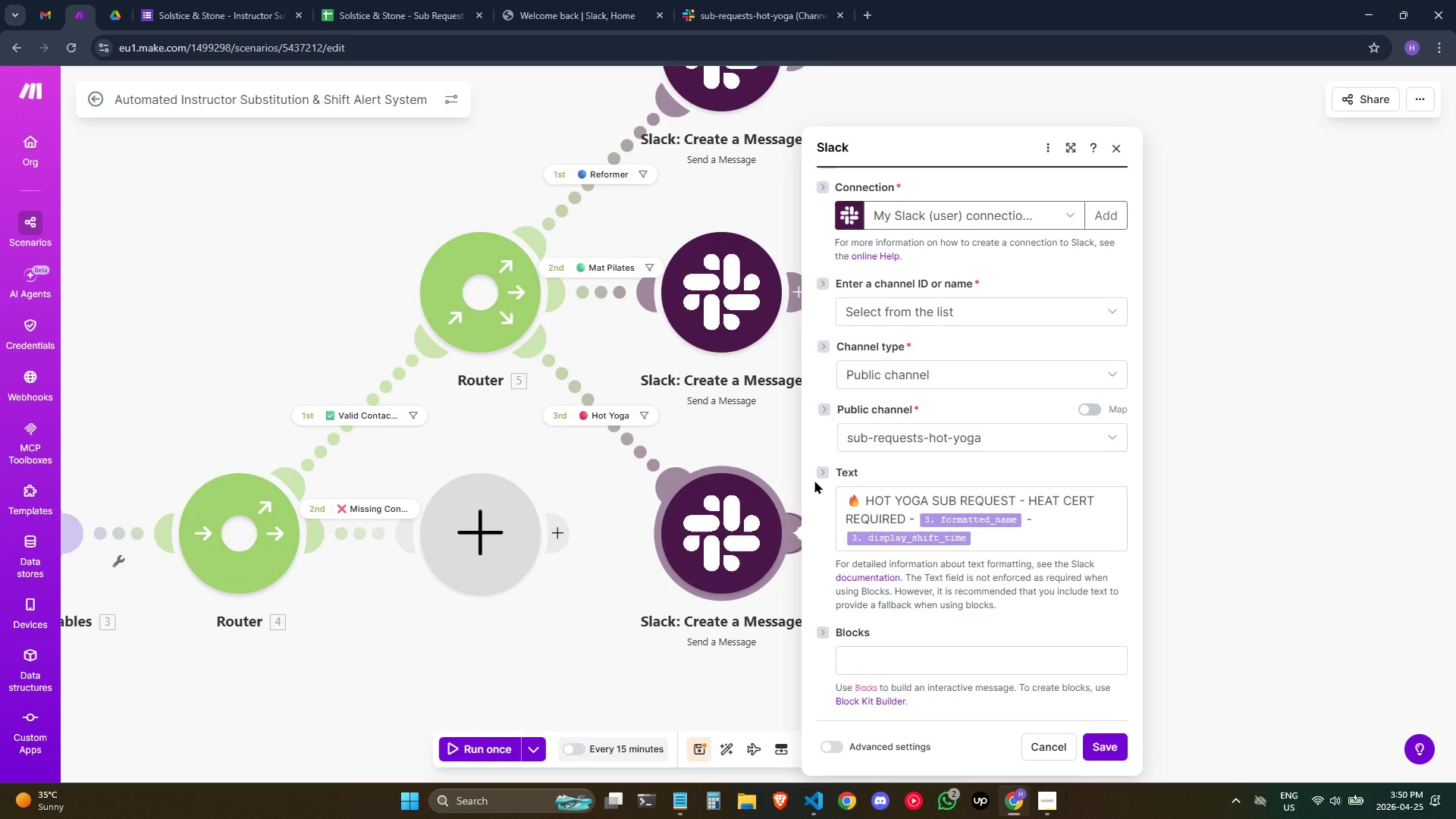 
wait(7.24)
 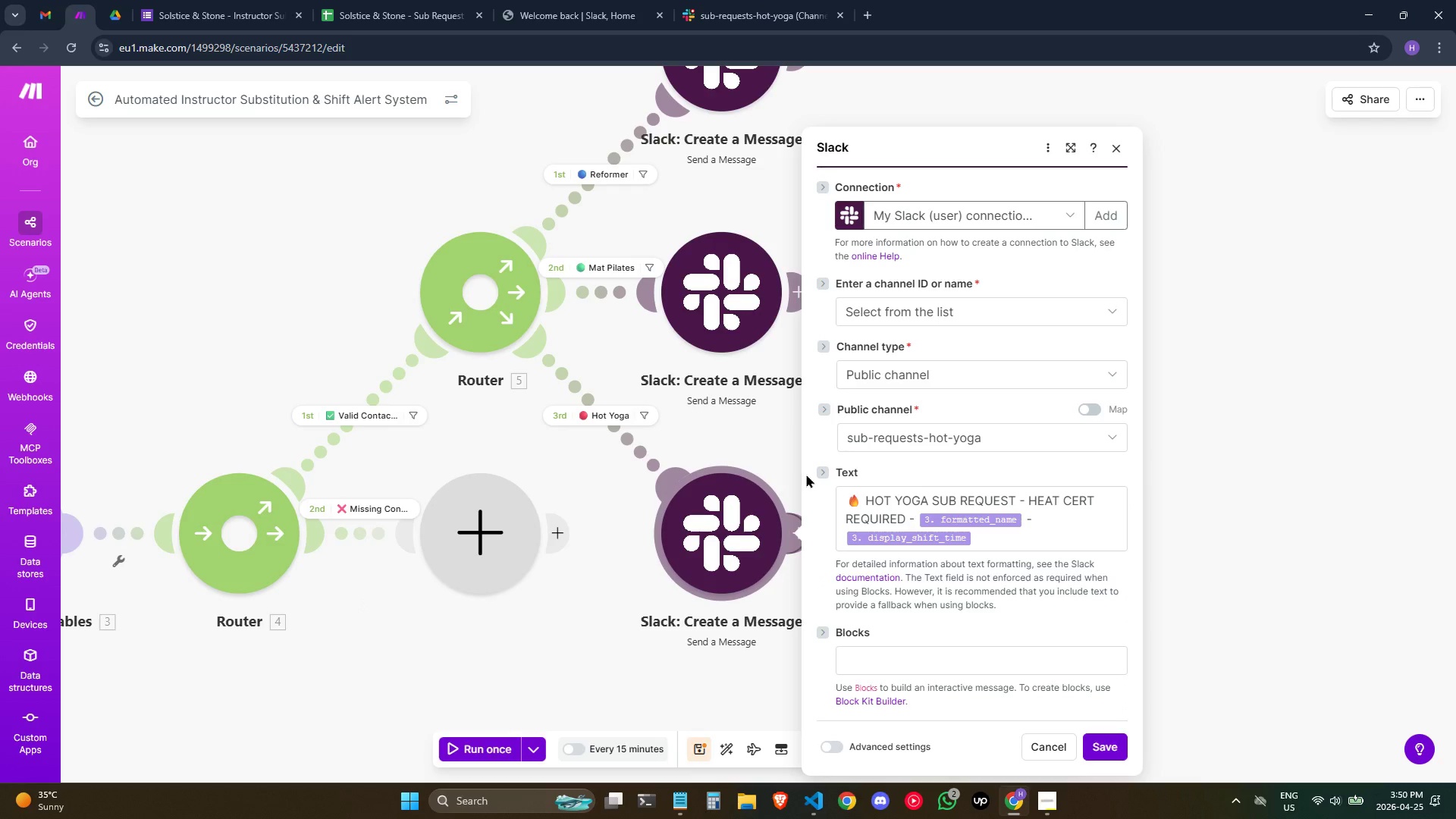 
left_click_drag(start_coordinate=[597, 557], to_coordinate=[601, 509])
 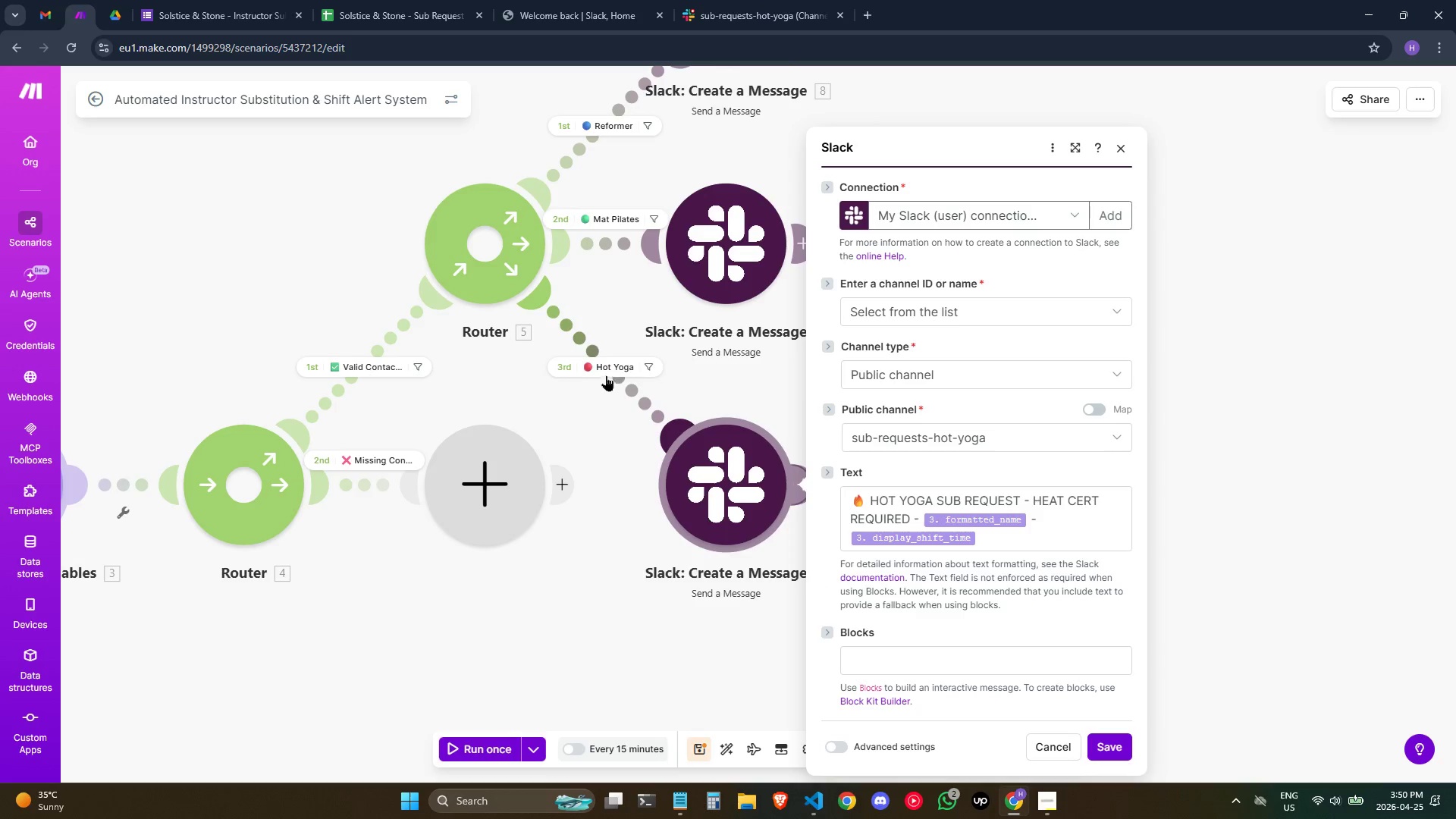 
left_click([619, 361])
 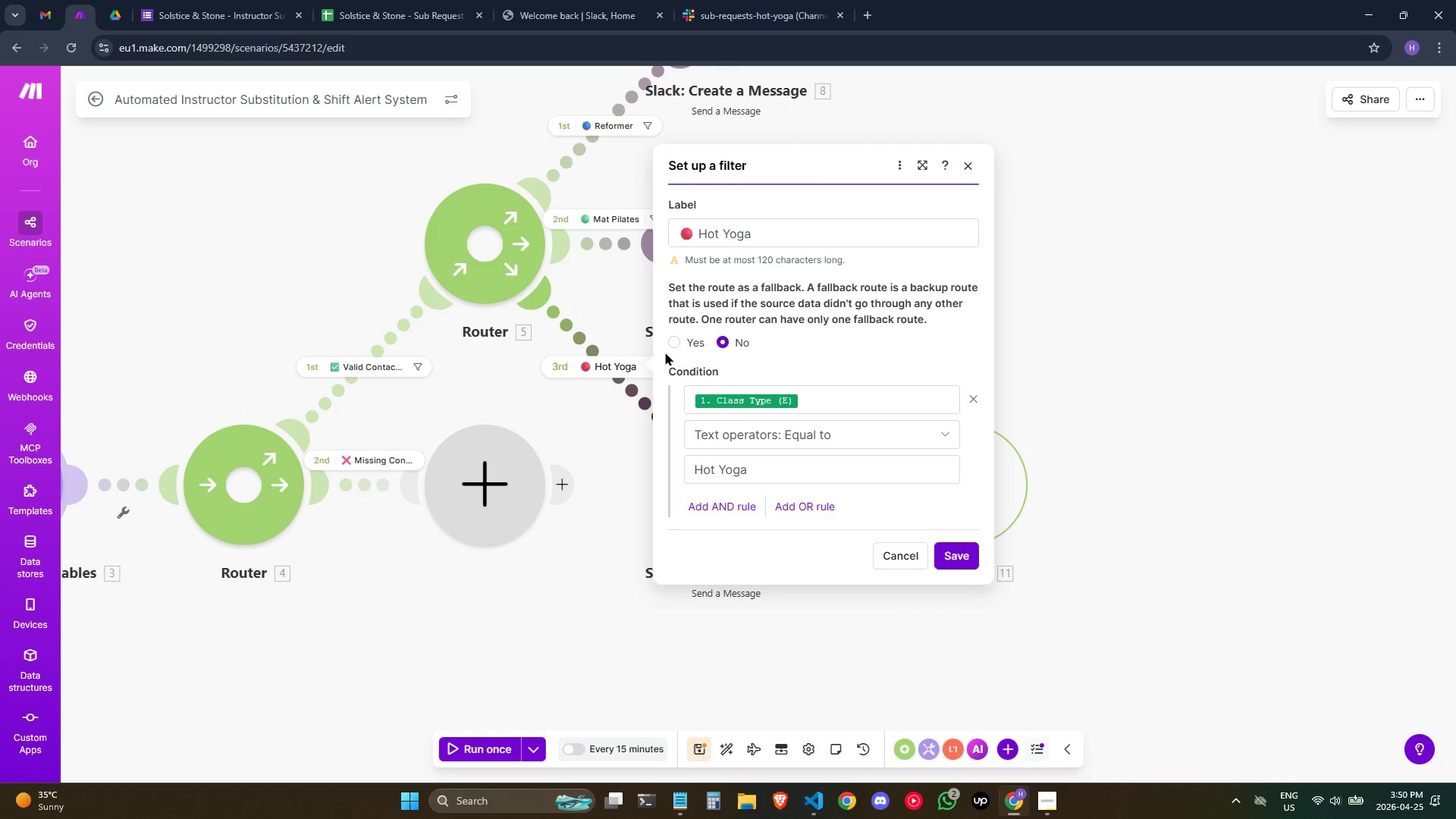 
mouse_move([679, 378])
 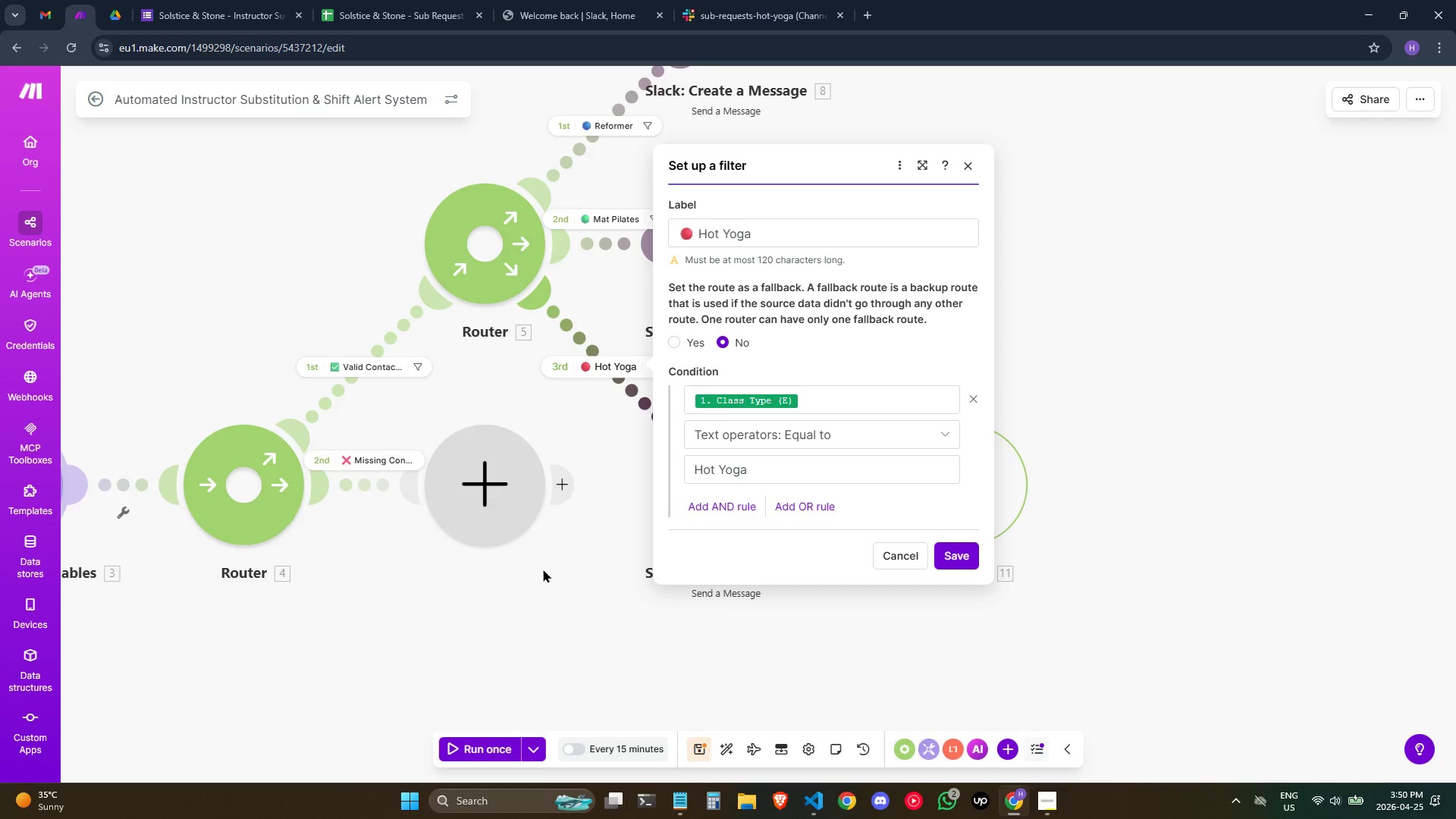 
wait(15.21)
 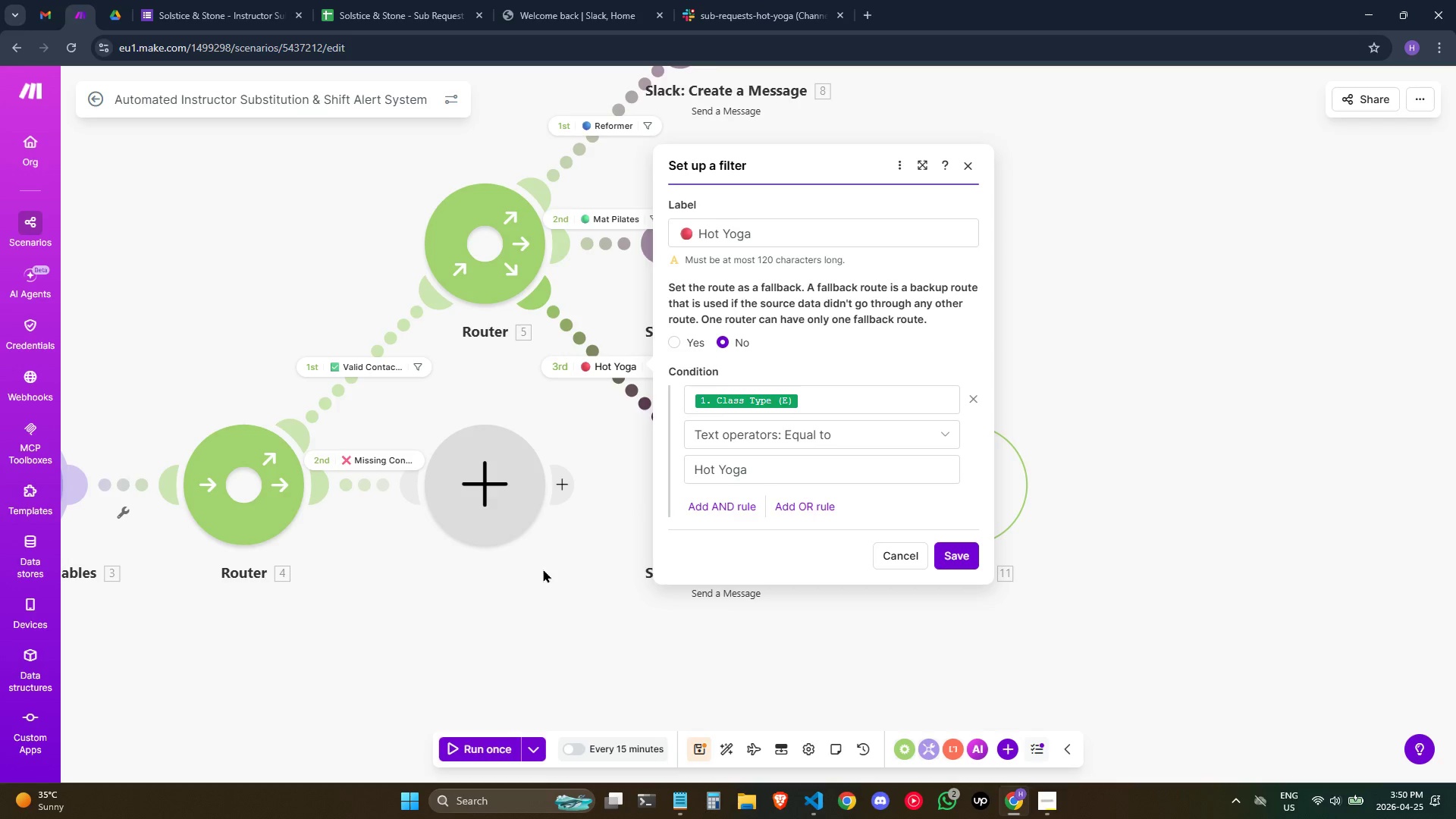 
left_click([1221, 327])
 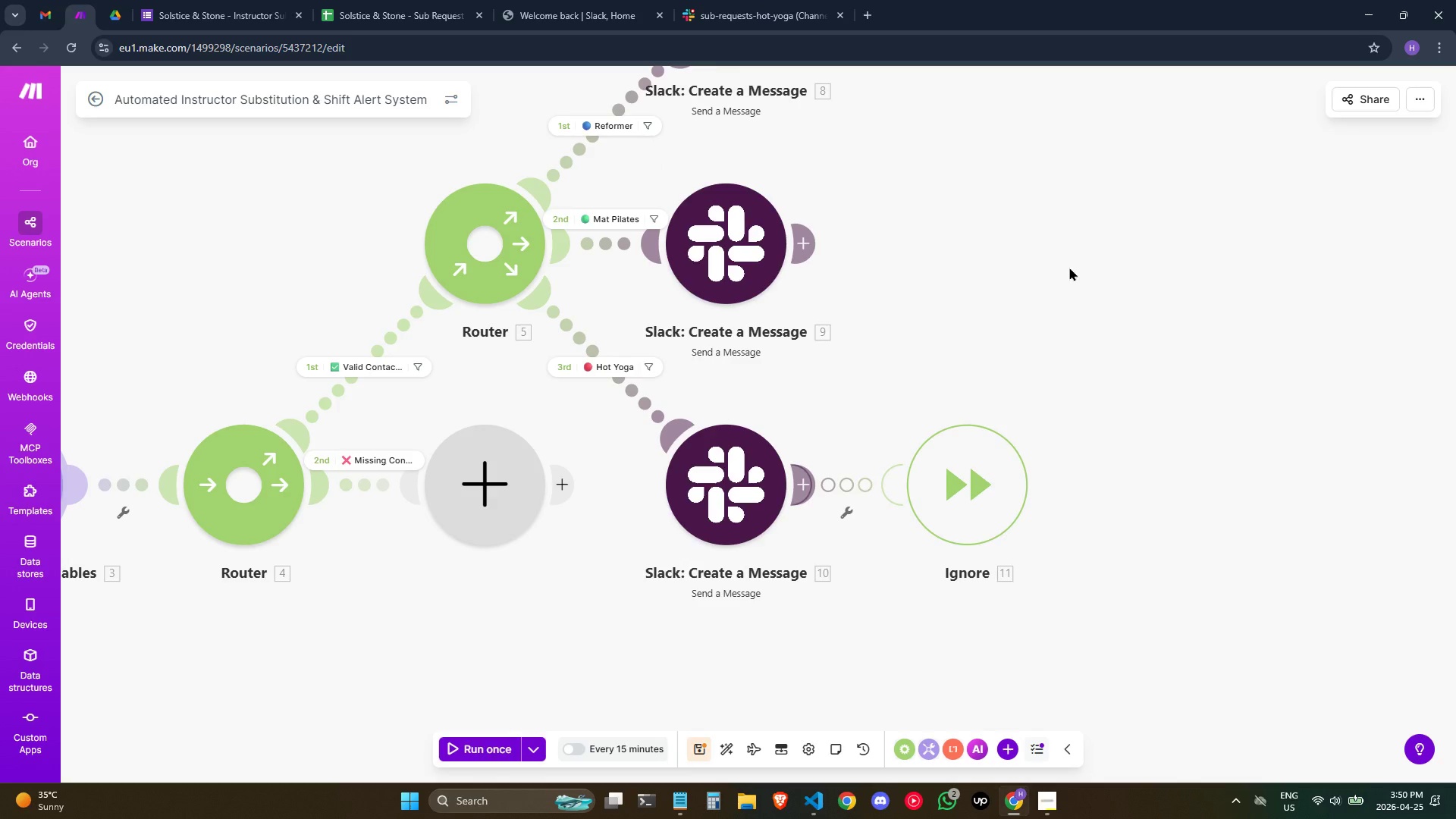 
left_click_drag(start_coordinate=[1069, 267], to_coordinate=[1065, 369])
 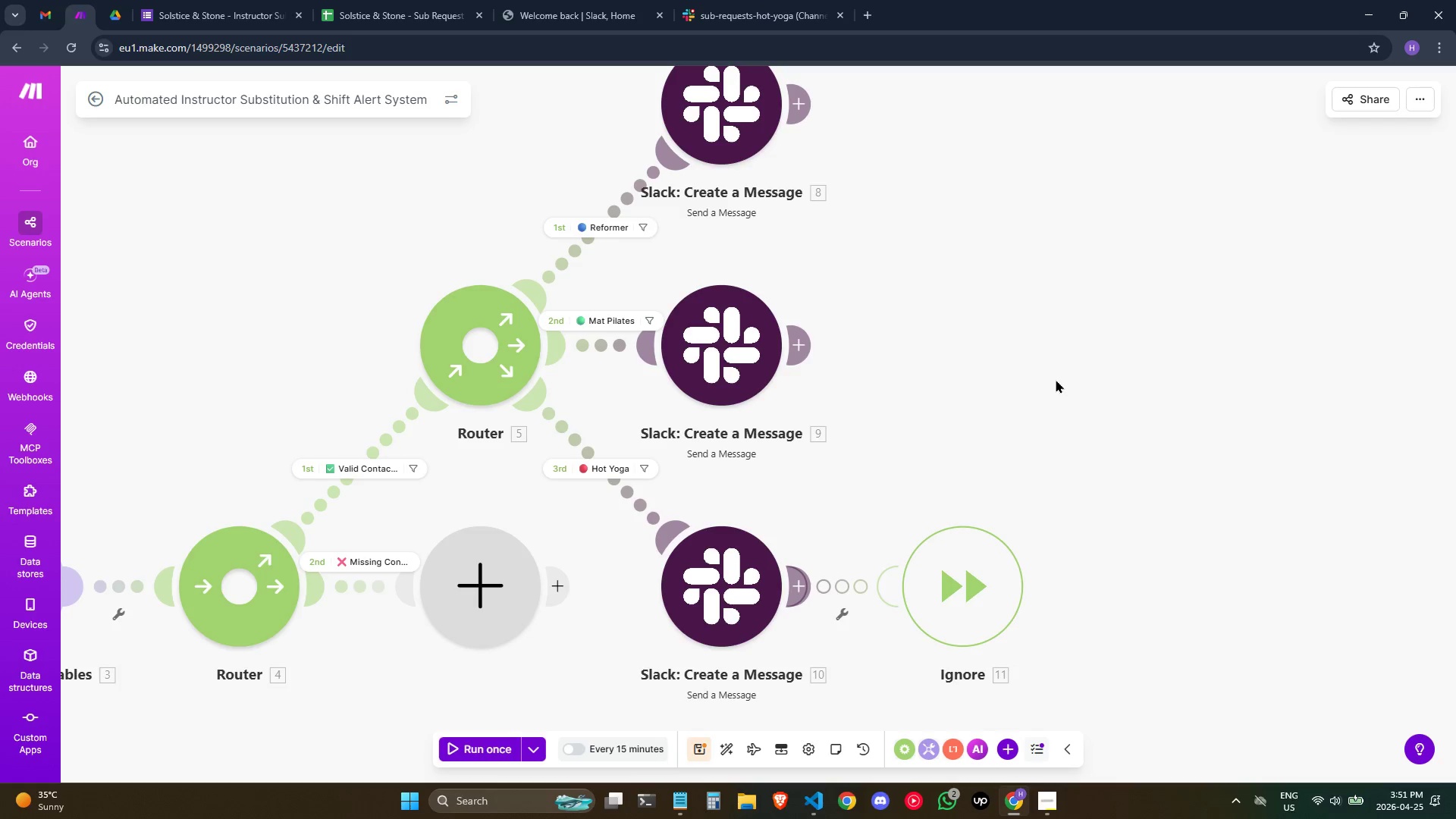 
wait(13.2)
 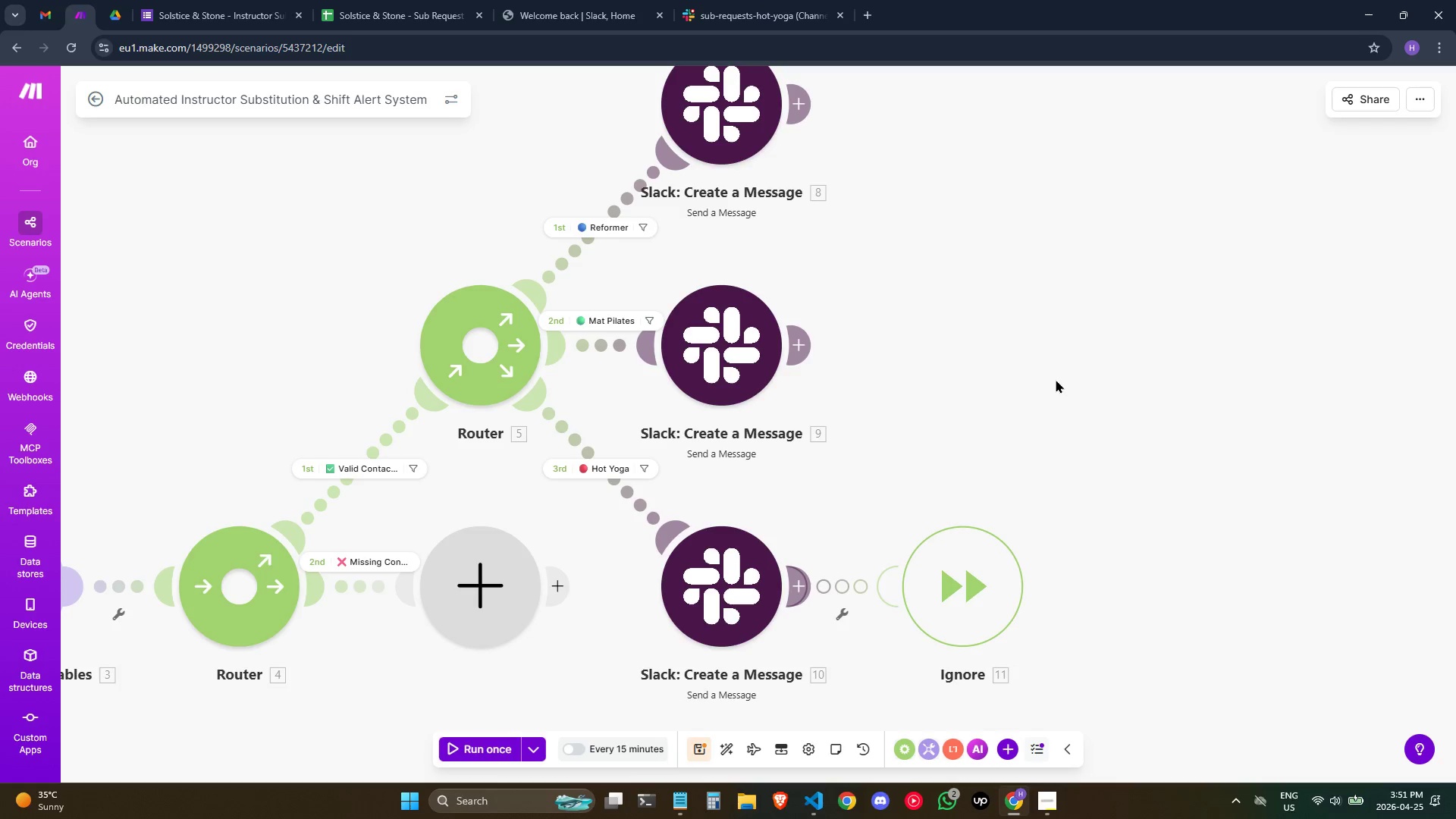 
left_click_drag(start_coordinate=[1072, 288], to_coordinate=[1090, 243])
 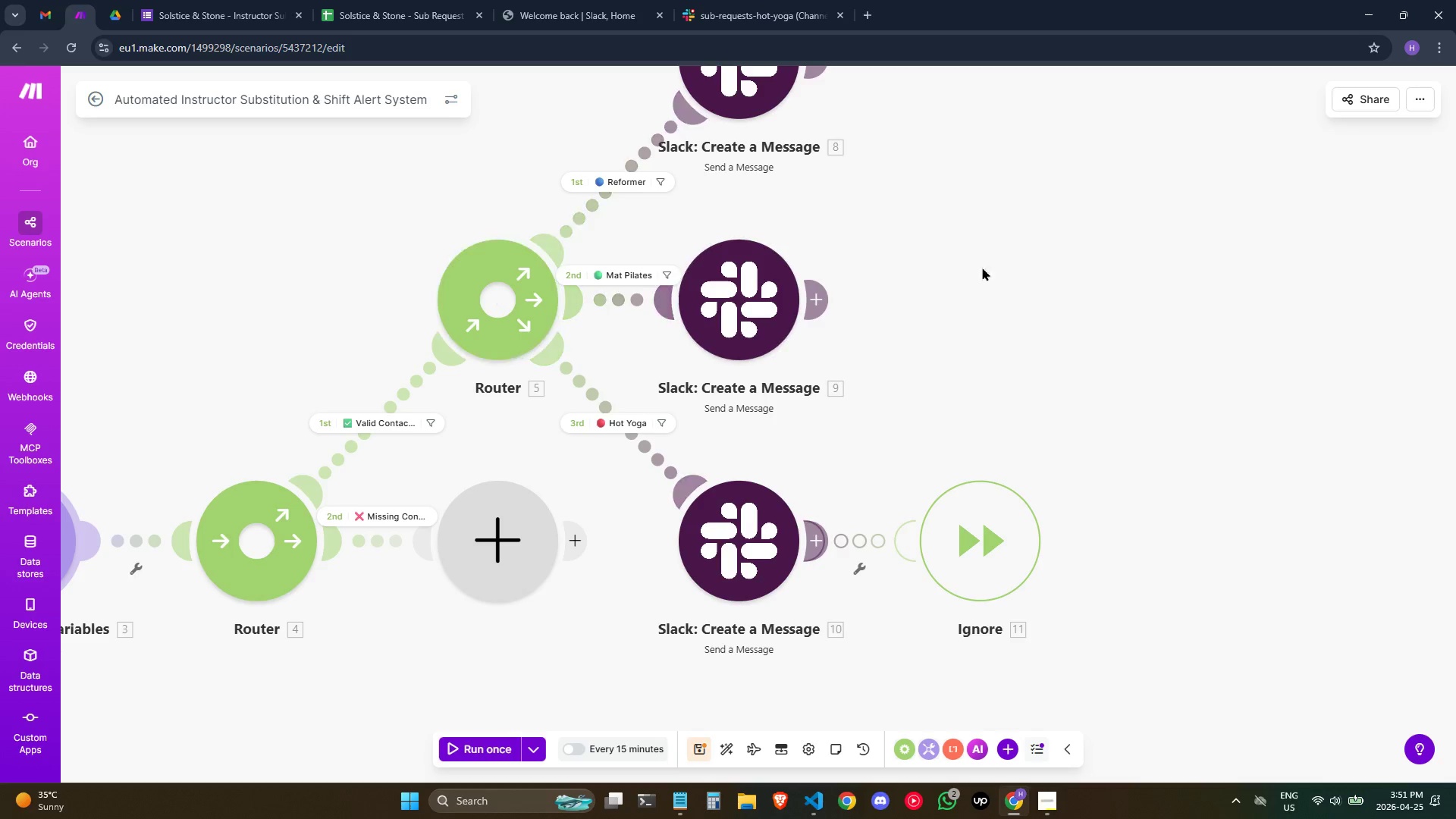 
left_click_drag(start_coordinate=[1071, 244], to_coordinate=[1062, 297])
 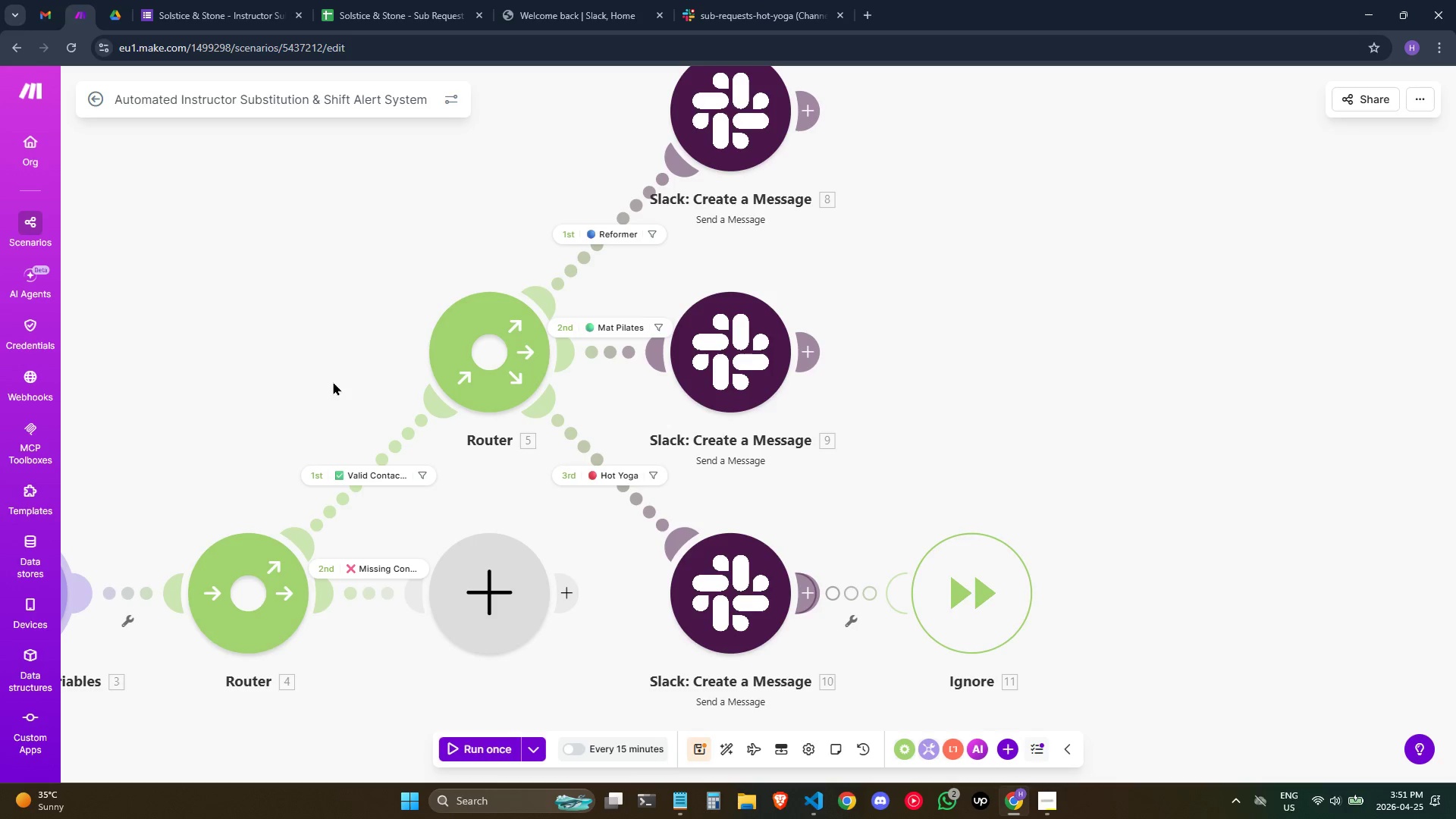 
wait(39.08)
 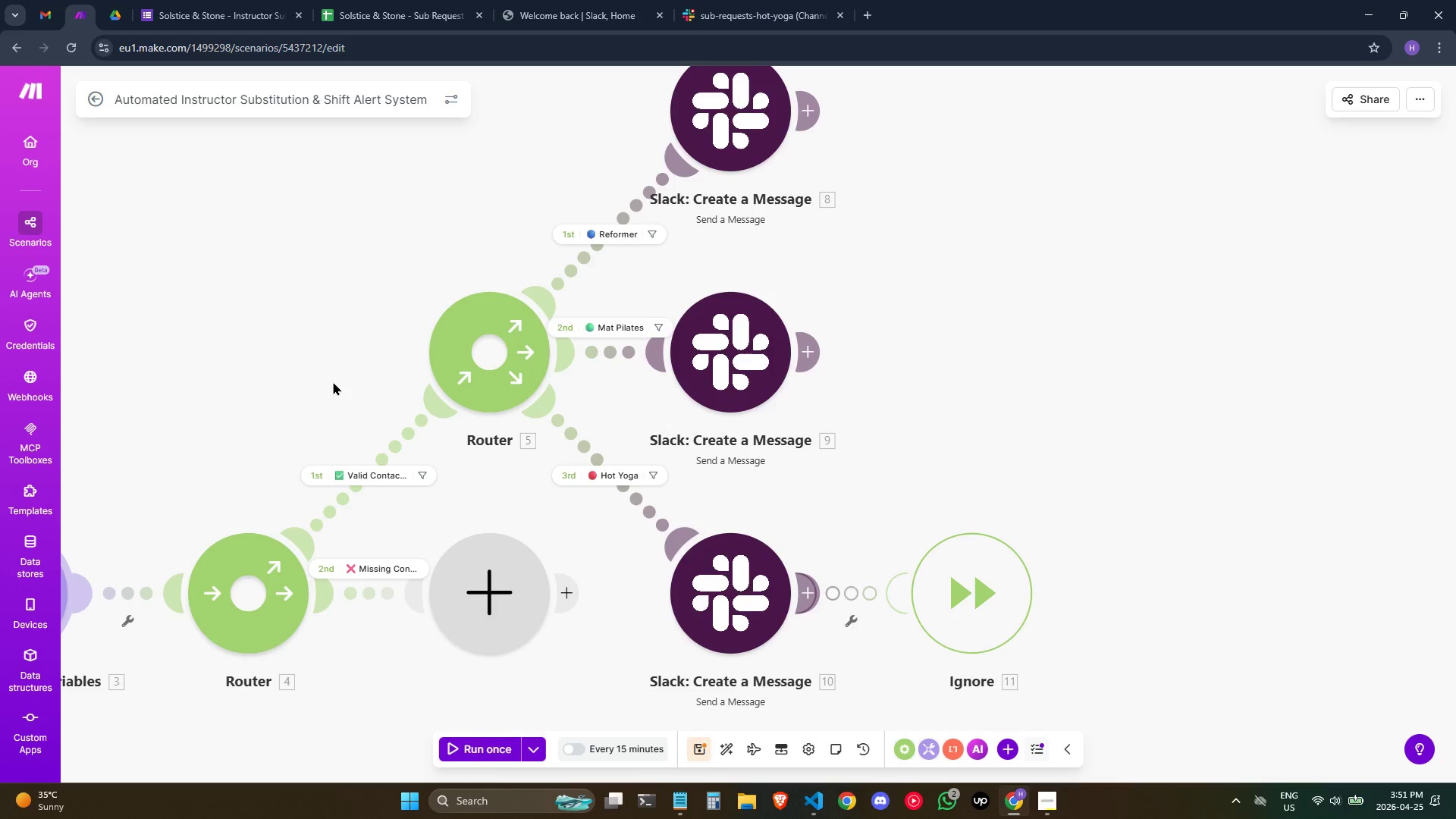 
left_click([695, 397])
 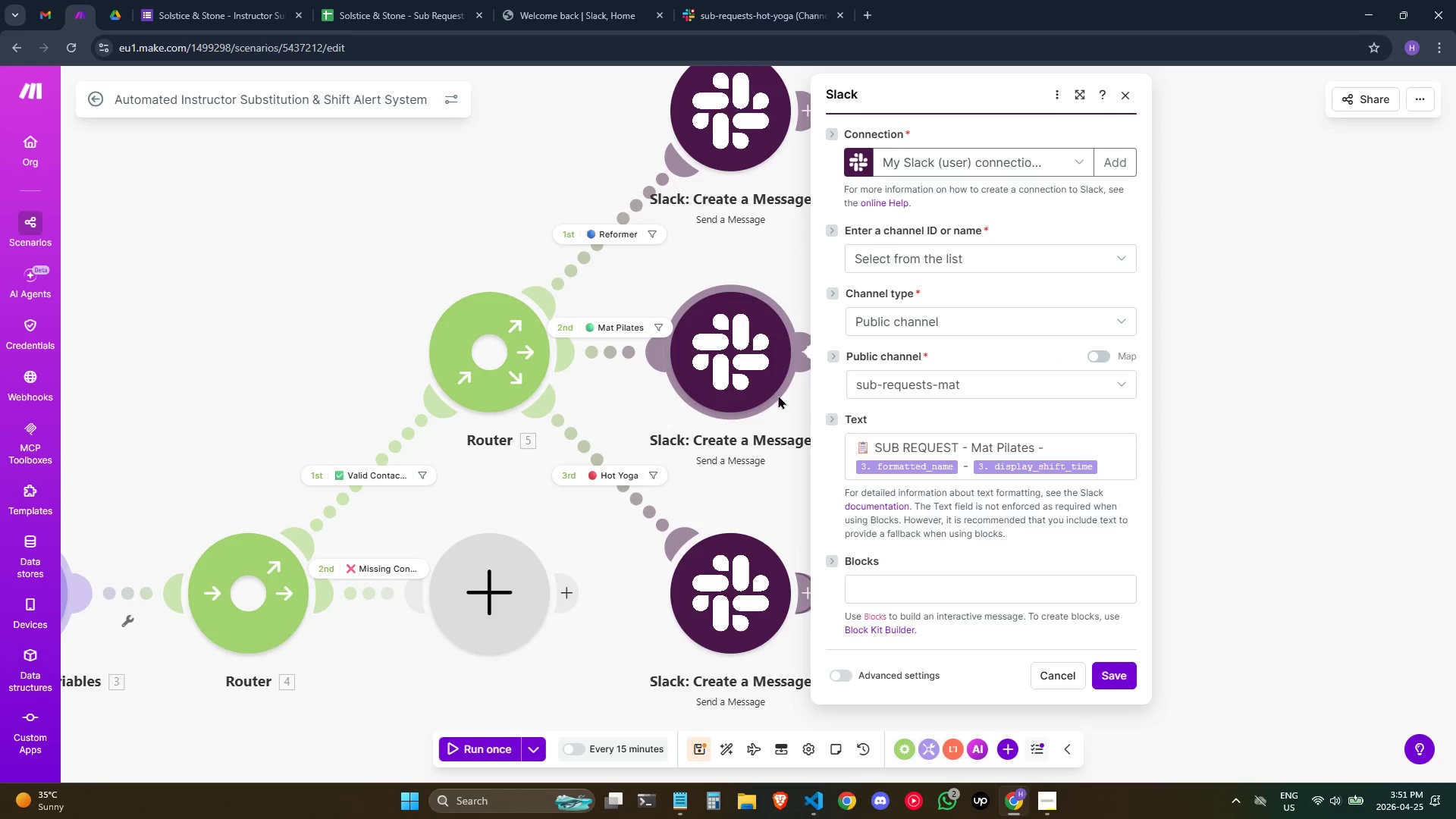 
scroll: coordinate [1048, 430], scroll_direction: down, amount: 2.0
 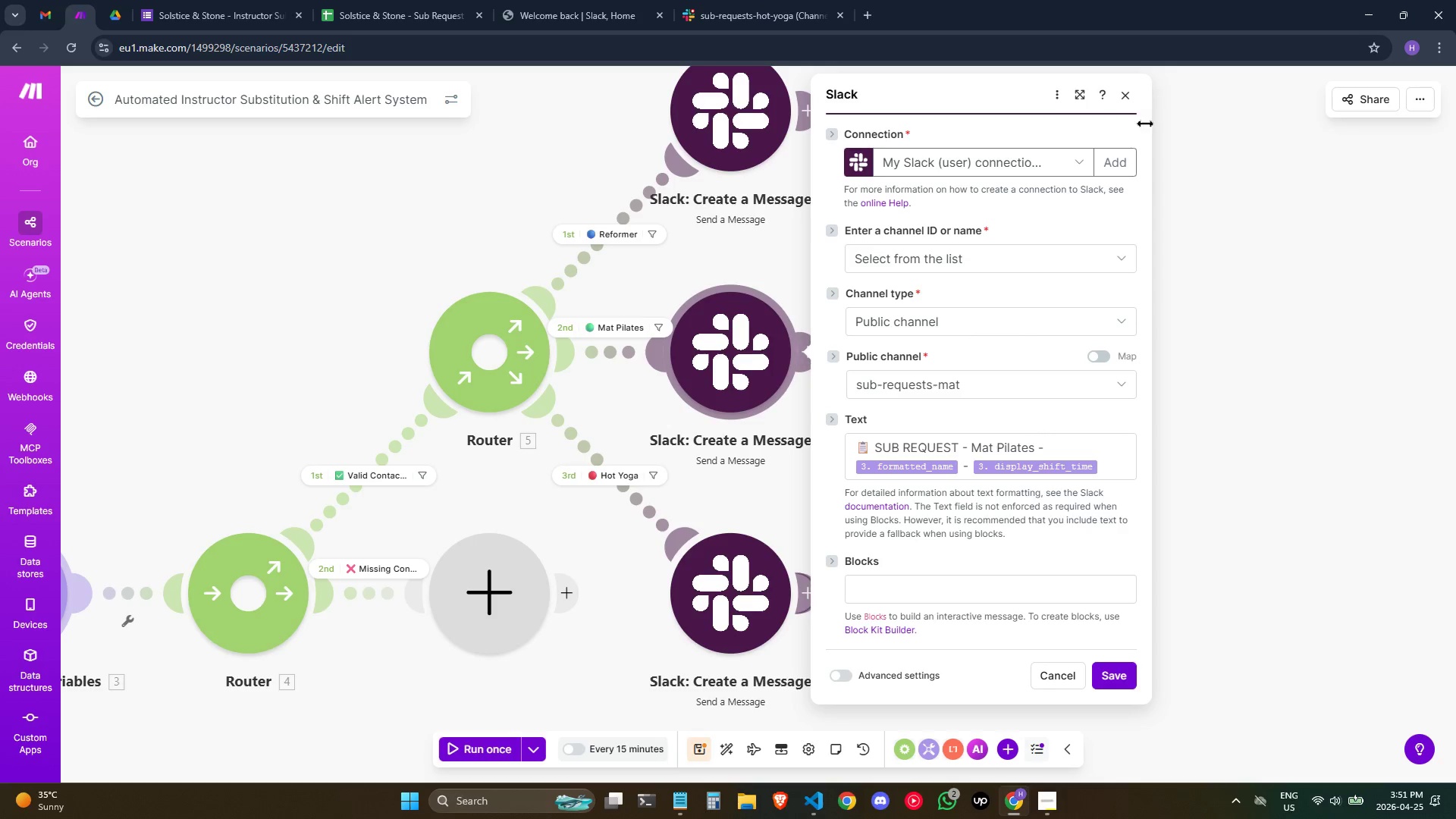 
left_click([1299, 301])
 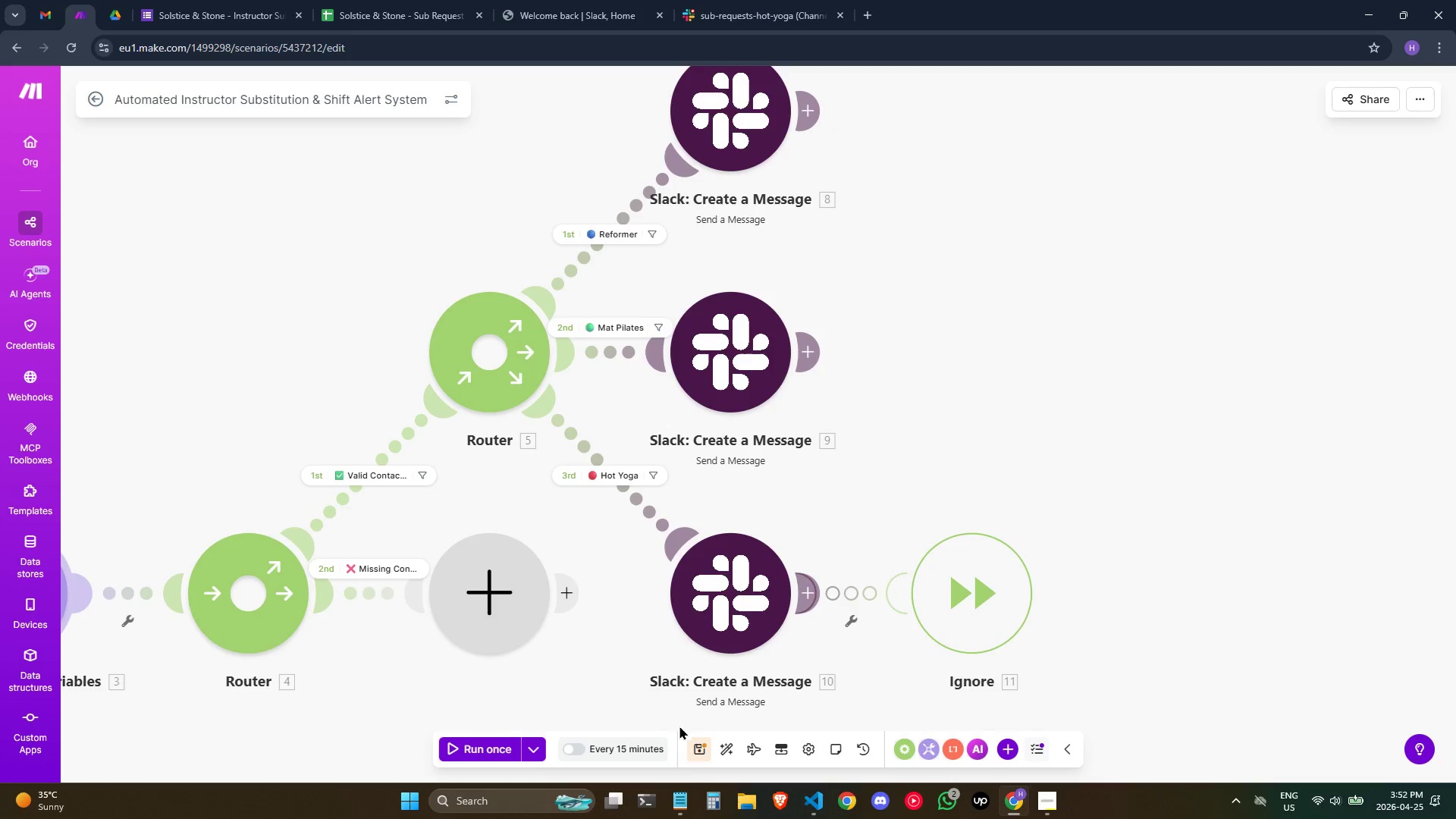 
left_click([699, 746])
 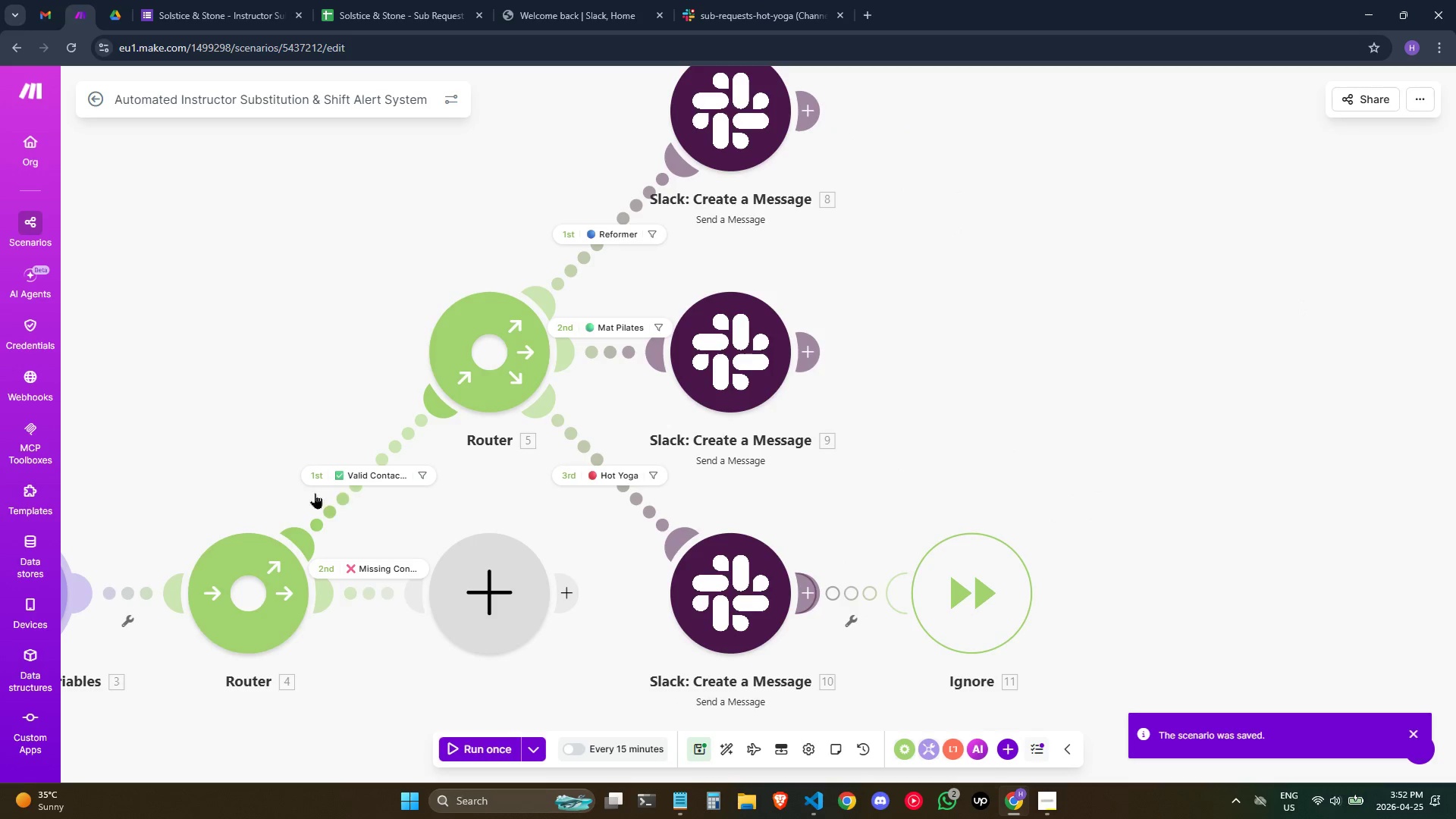 
left_click_drag(start_coordinate=[350, 314], to_coordinate=[404, 306])
 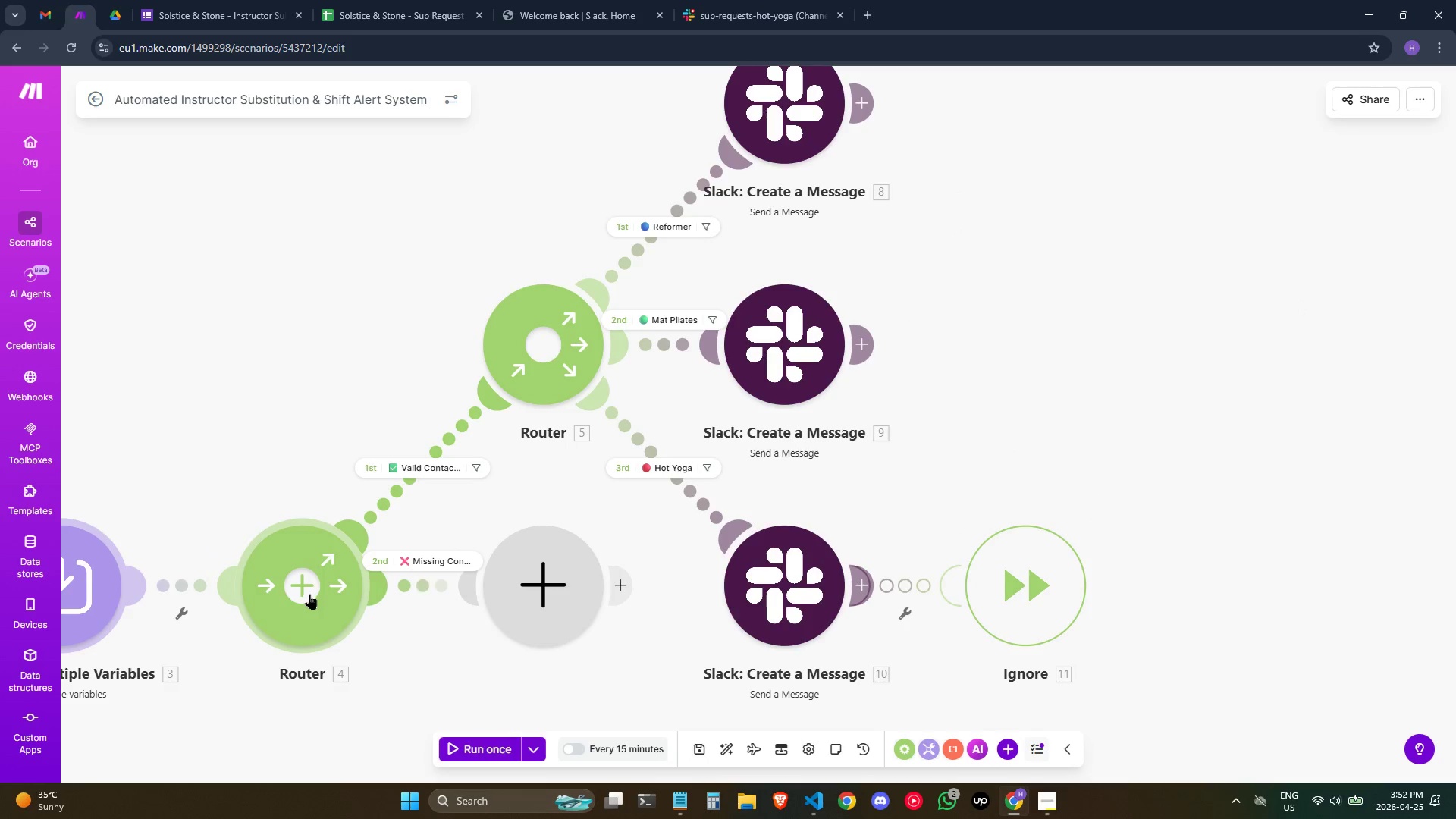 
left_click([309, 594])
 